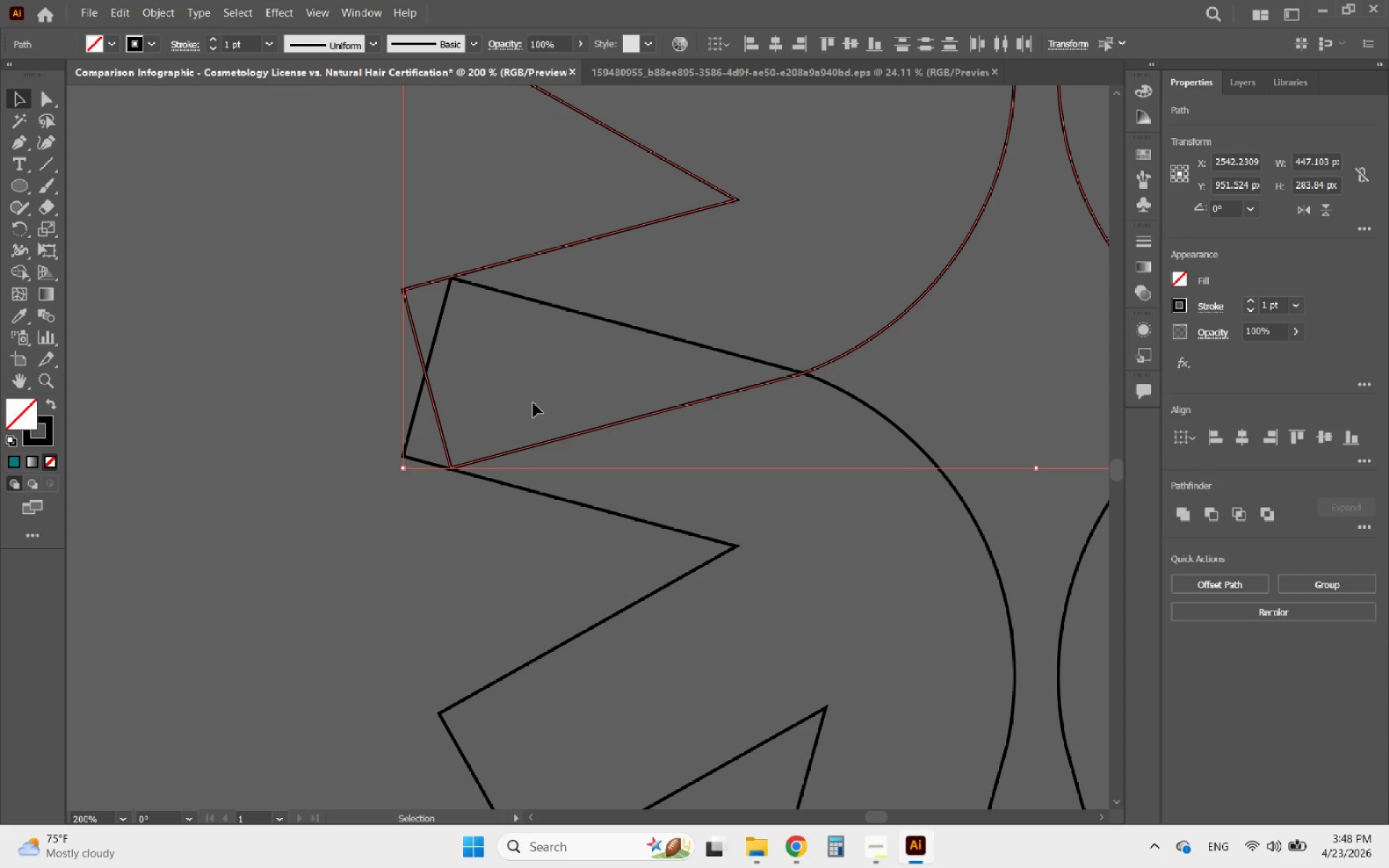 
hold_key(key=AltLeft, duration=1.72)
scroll: coordinate [463, 467], scroll_direction: up, amount: 1.0
 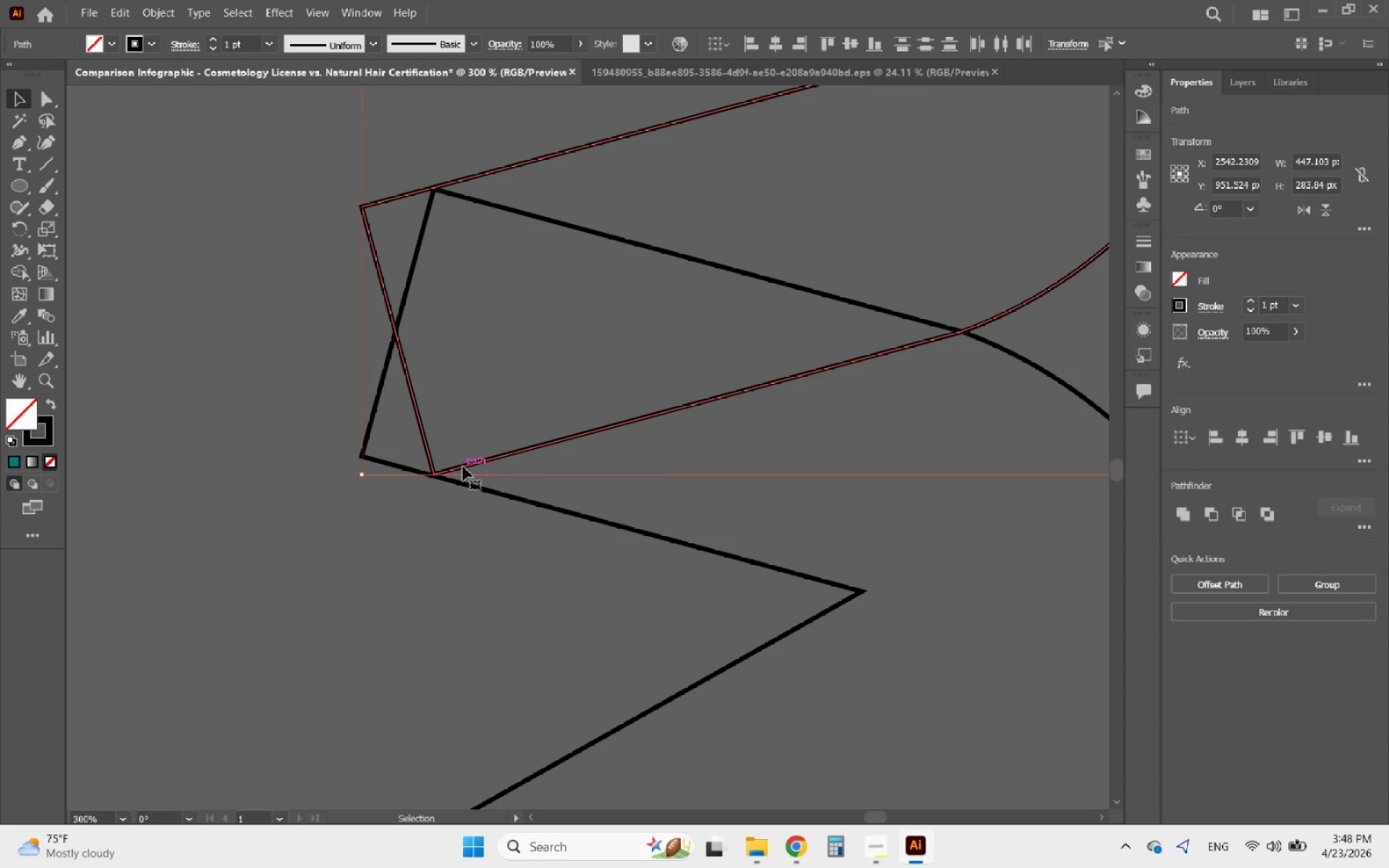 
key(ArrowDown)
 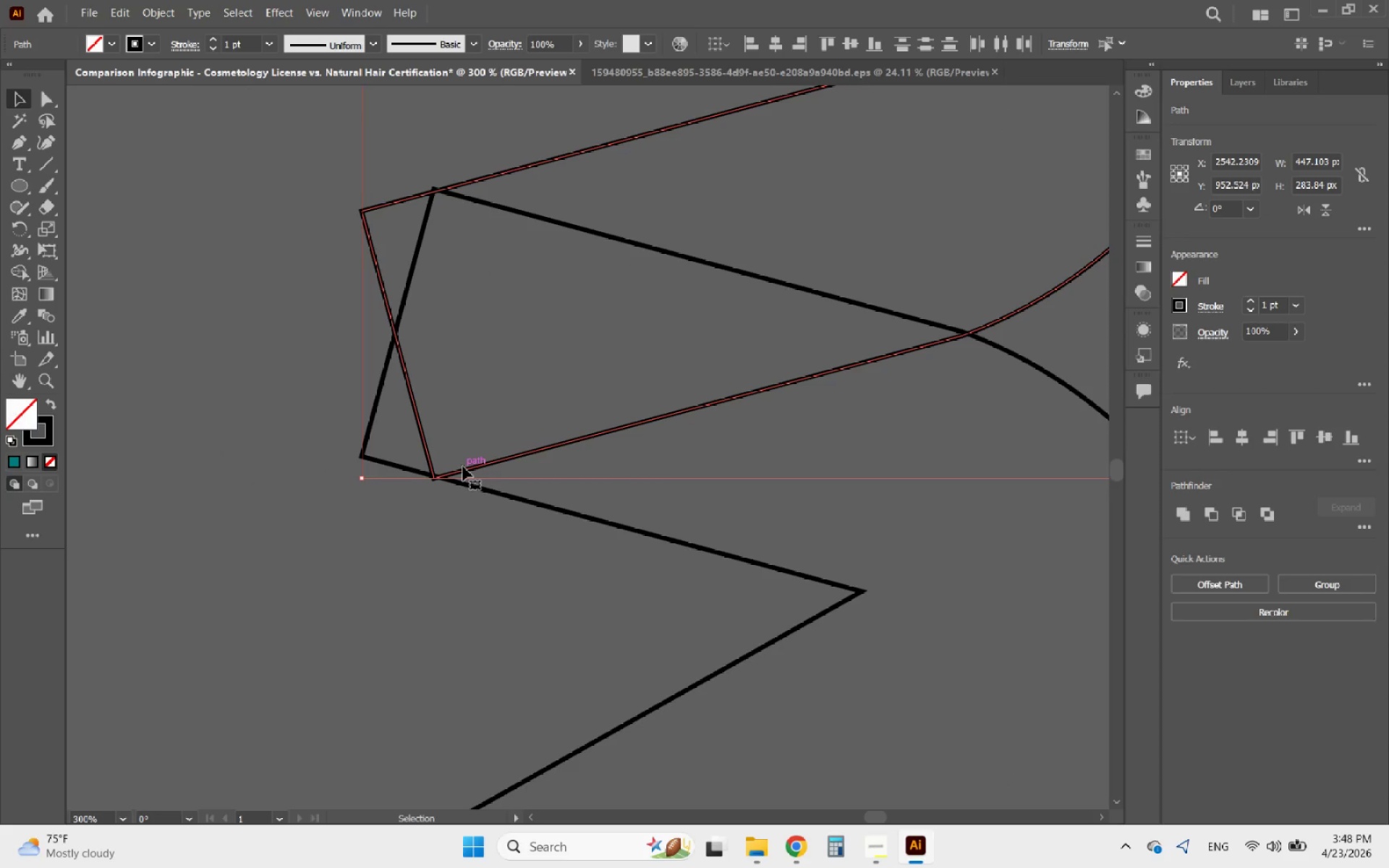 
key(ArrowDown)
 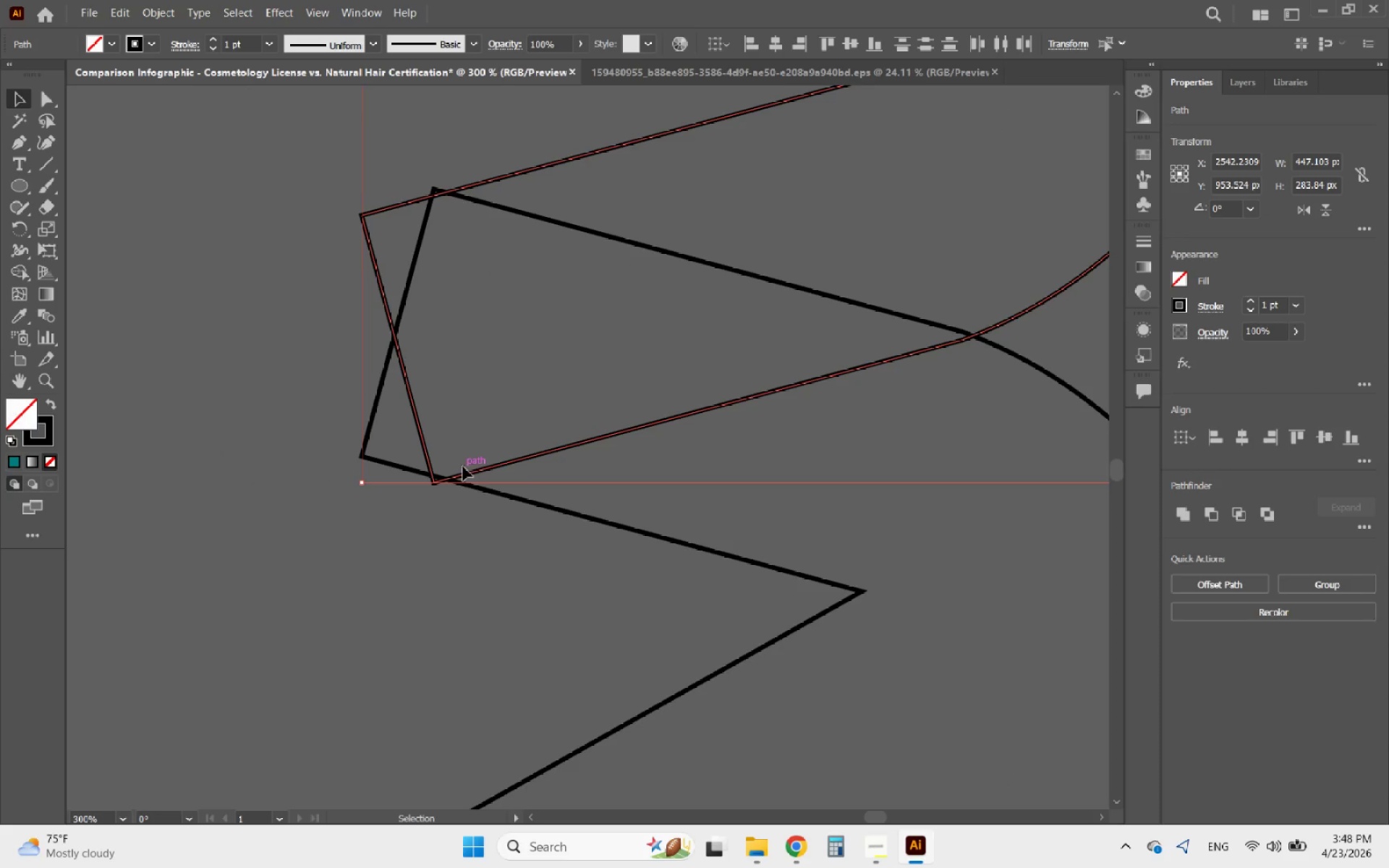 
key(ArrowDown)
 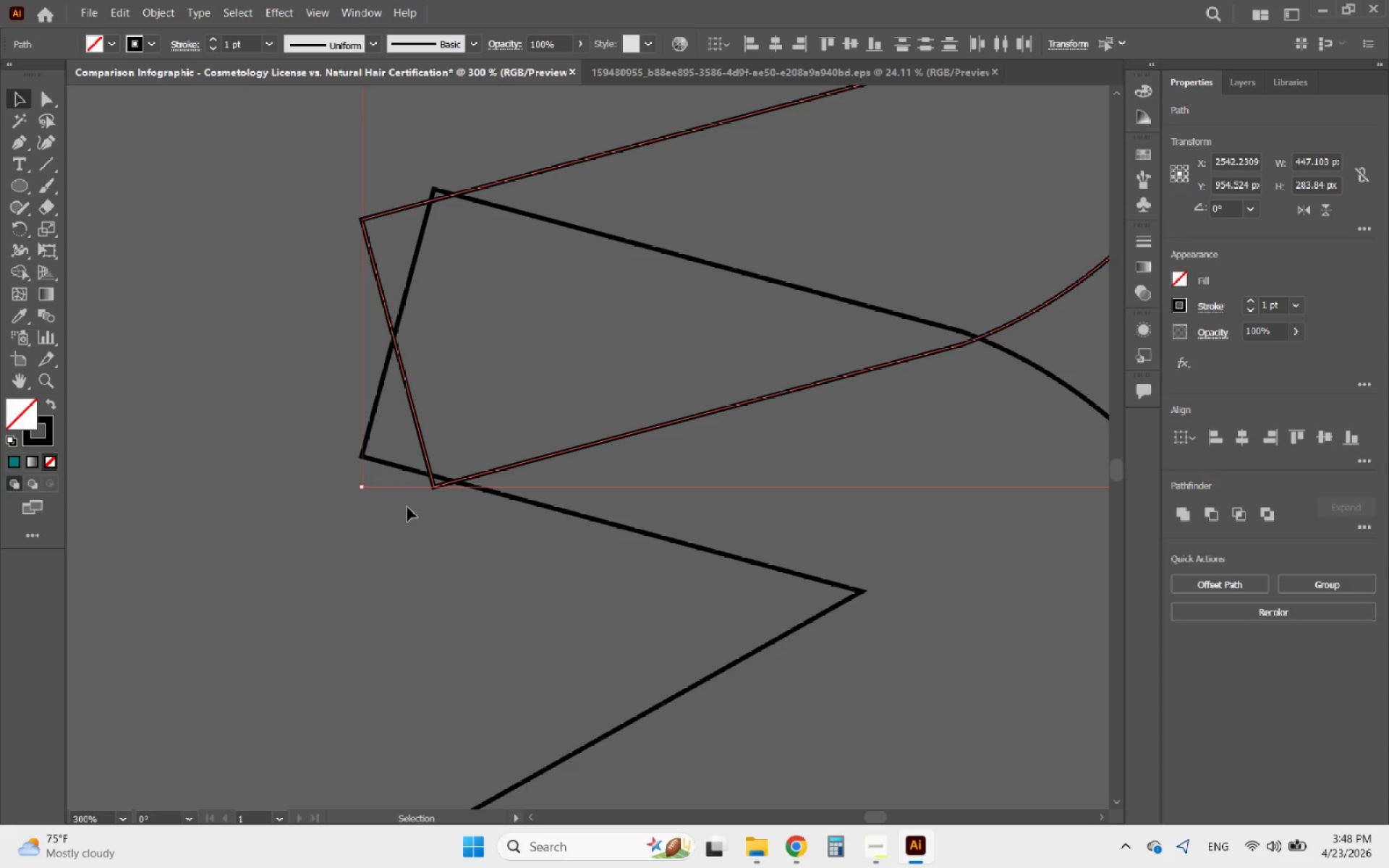 
key(ArrowDown)
 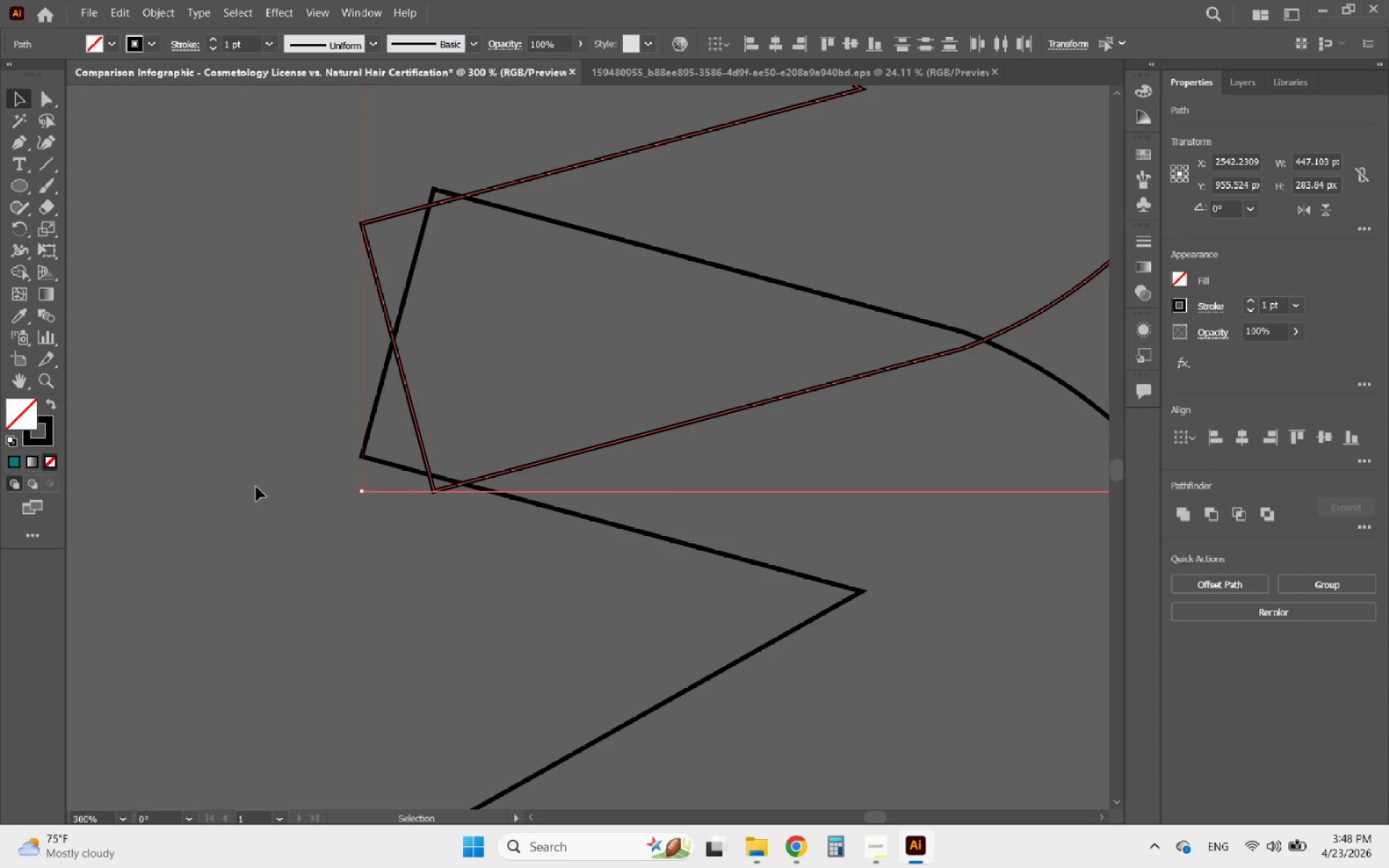 
scroll: coordinate [252, 484], scroll_direction: down, amount: 4.0
 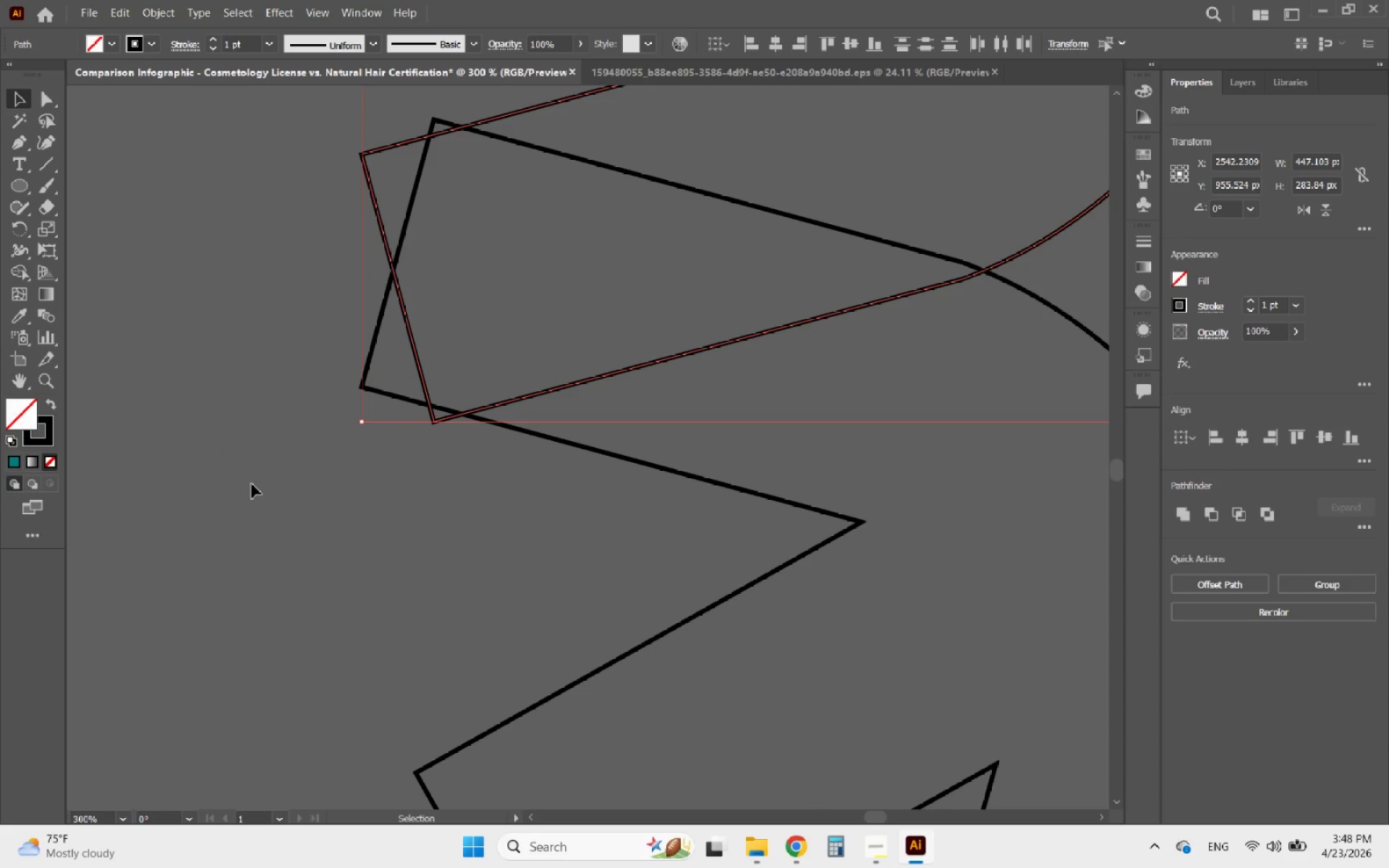 
hold_key(key=AltLeft, duration=2.06)
scroll: coordinate [252, 484], scroll_direction: down, amount: 6.0
 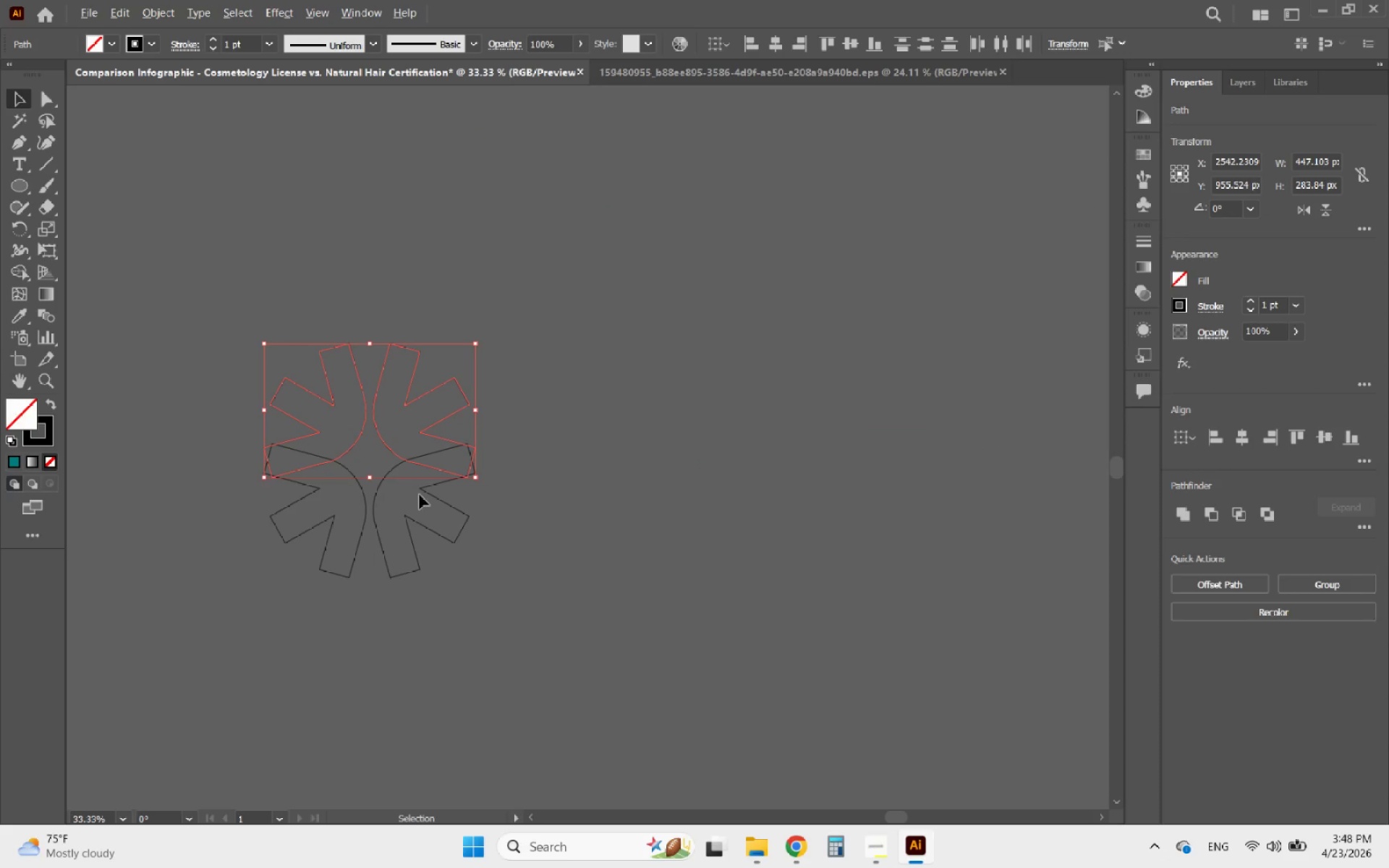 
scroll: coordinate [145, 456], scroll_direction: up, amount: 2.0
 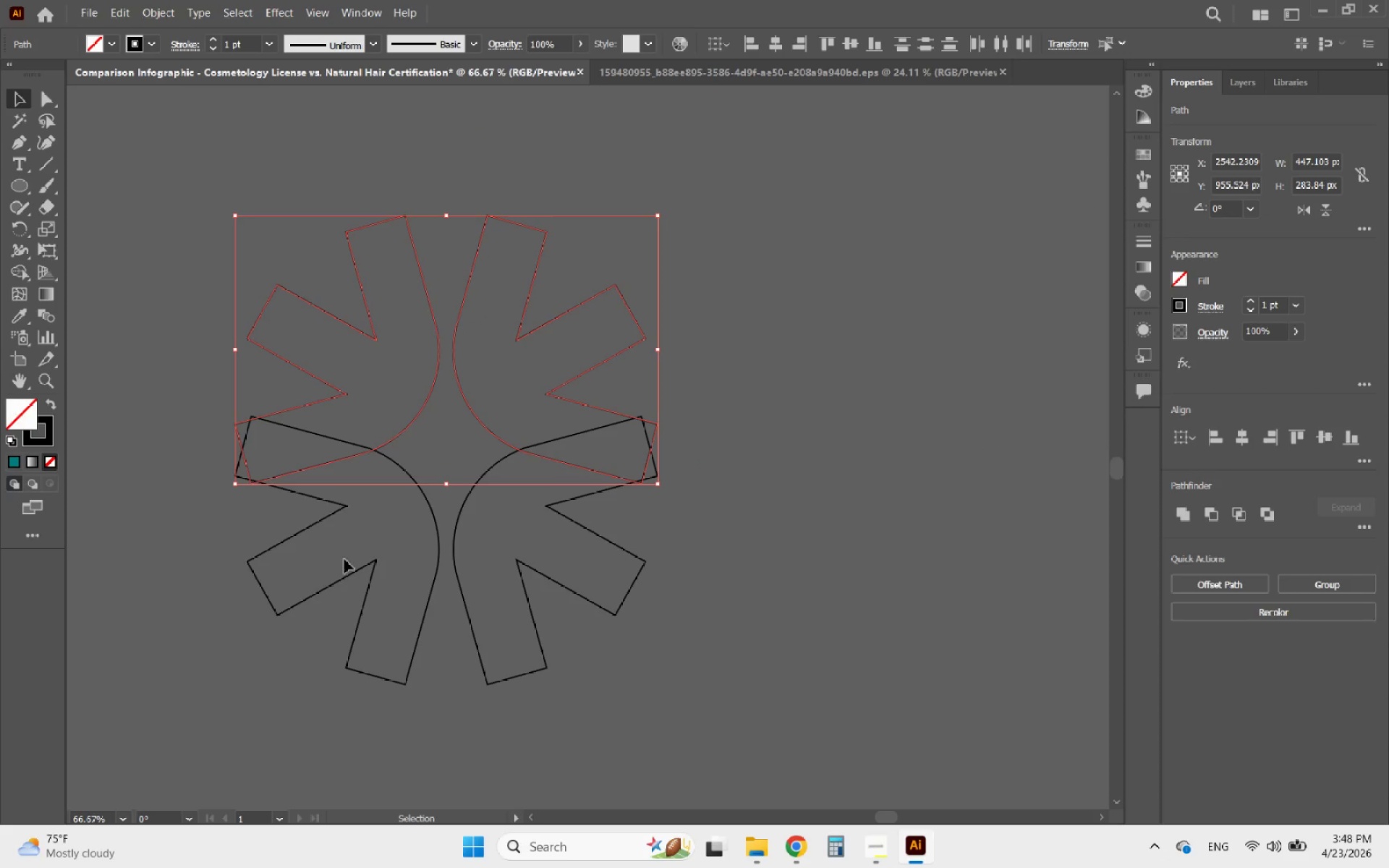 
hold_key(key=AltLeft, duration=0.59)
 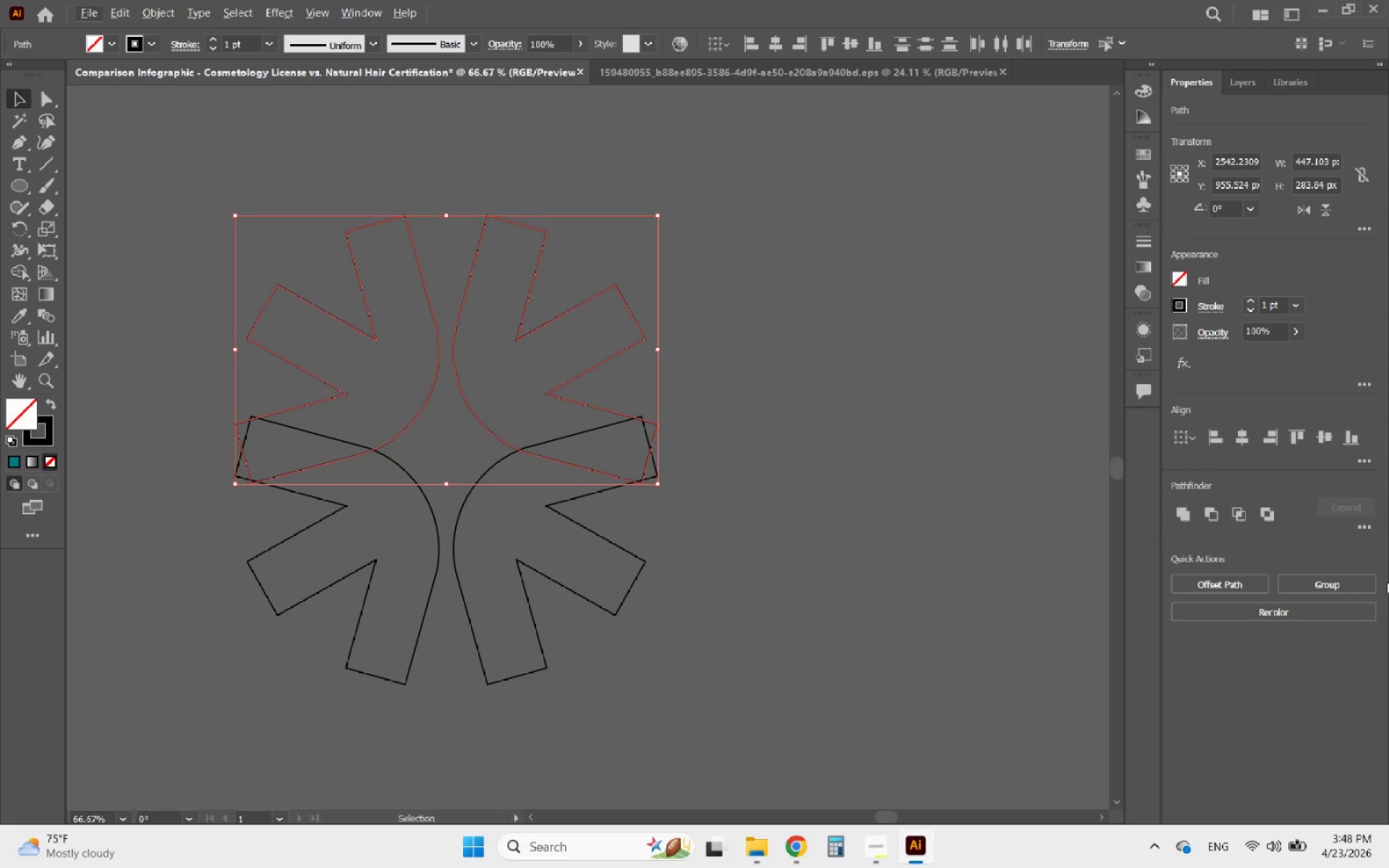 
left_click([1351, 581])
 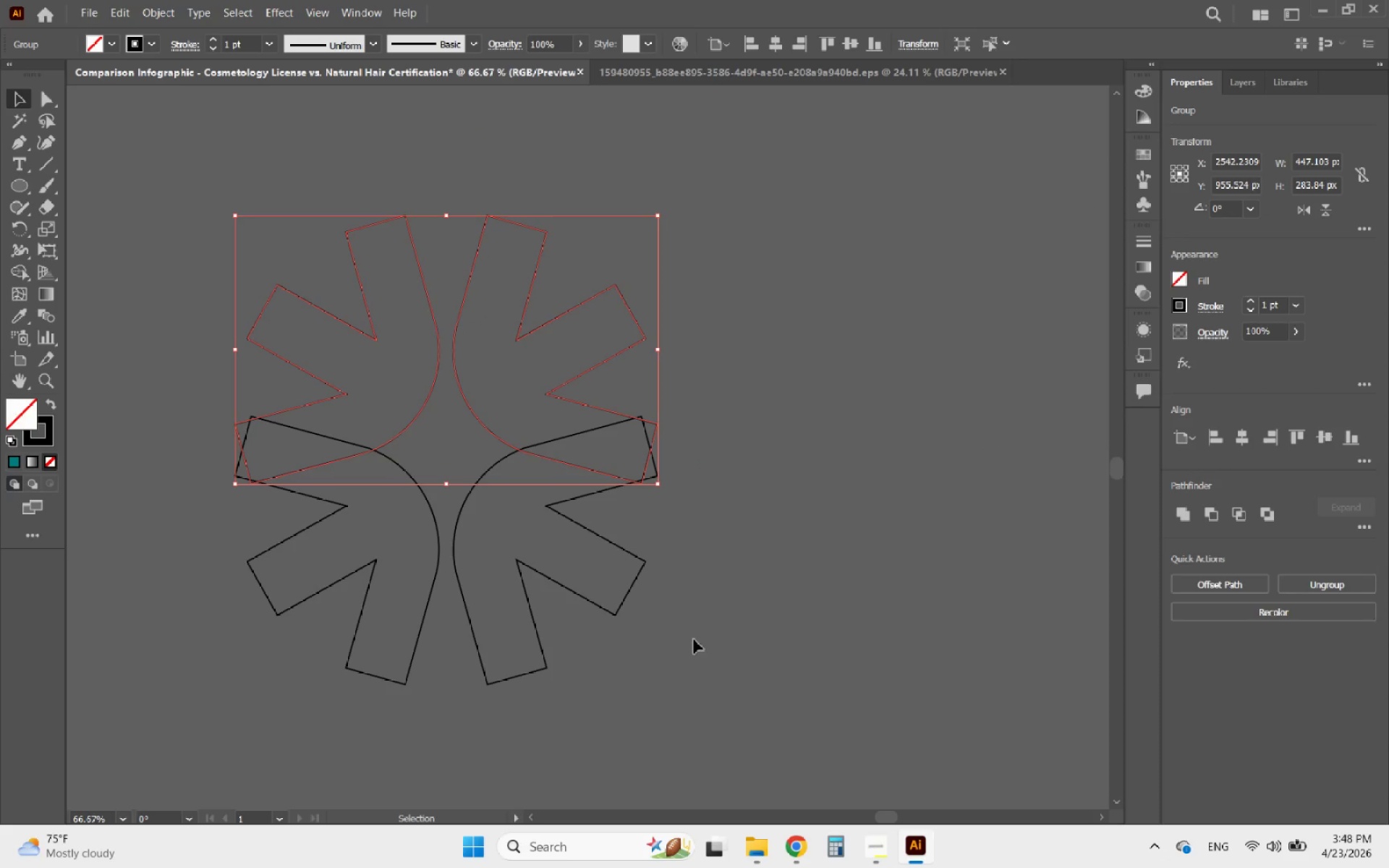 
left_click_drag(start_coordinate=[592, 658], to_coordinate=[278, 578])
 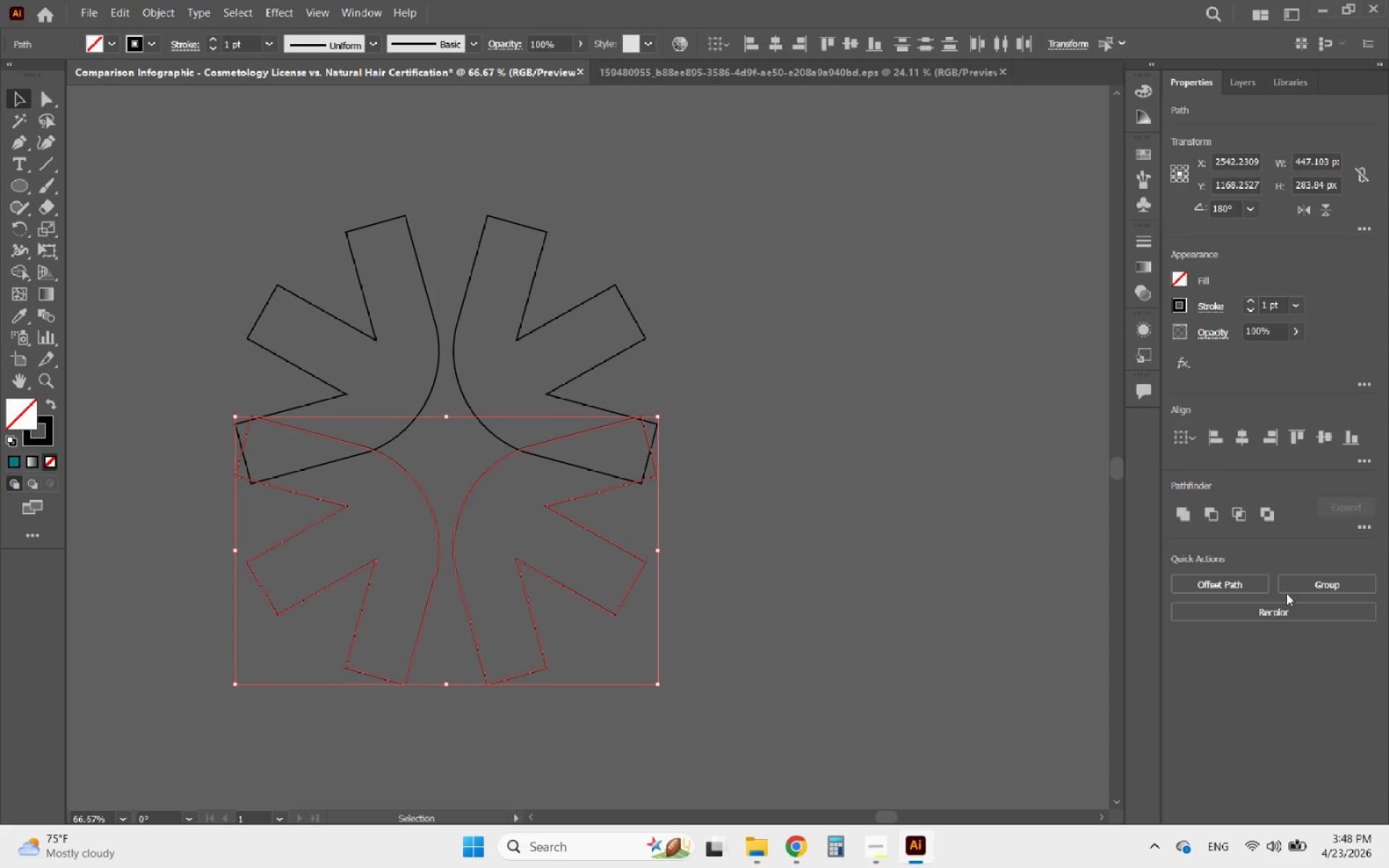 
left_click([1303, 586])
 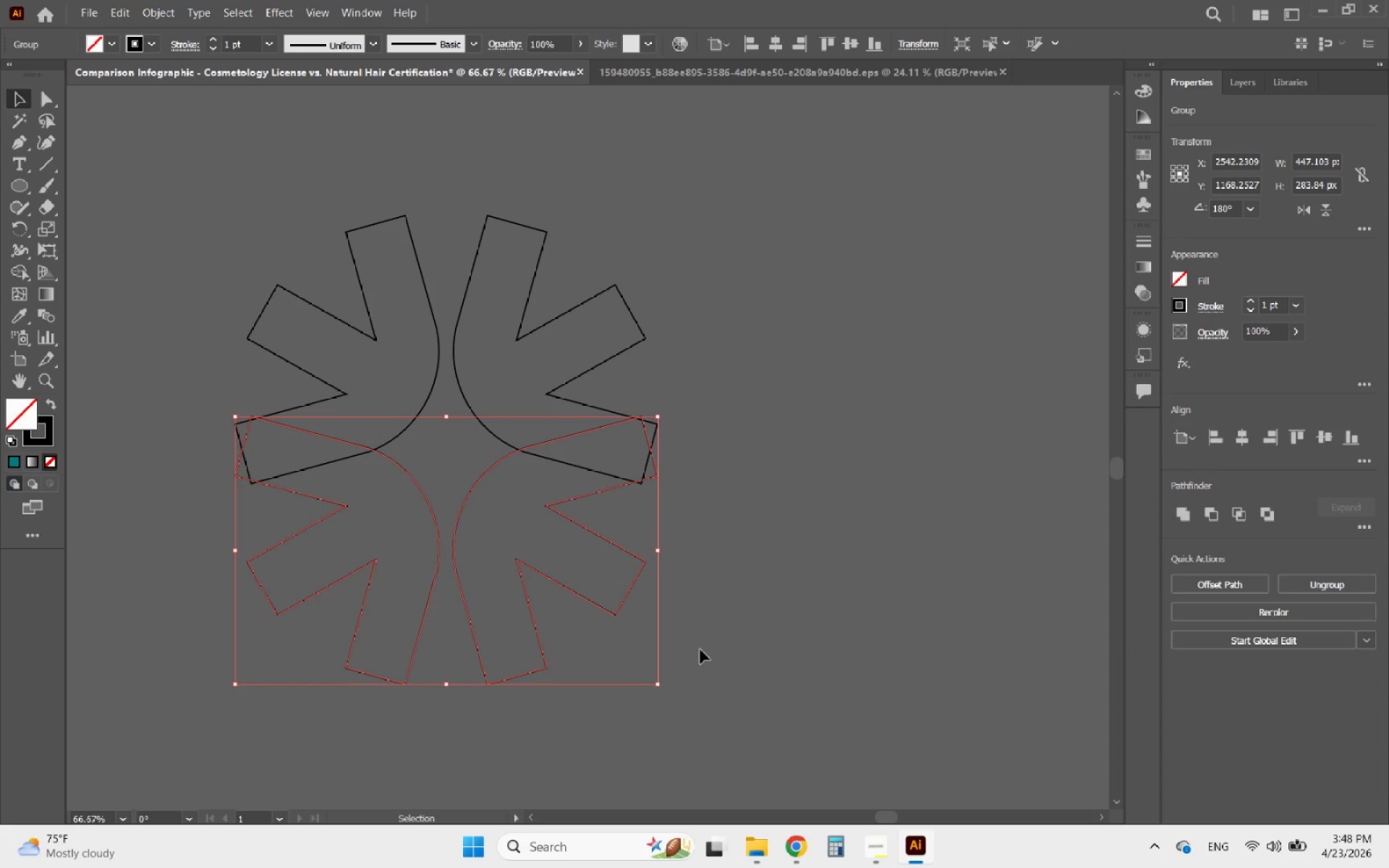 
left_click_drag(start_coordinate=[677, 641], to_coordinate=[389, 362])
 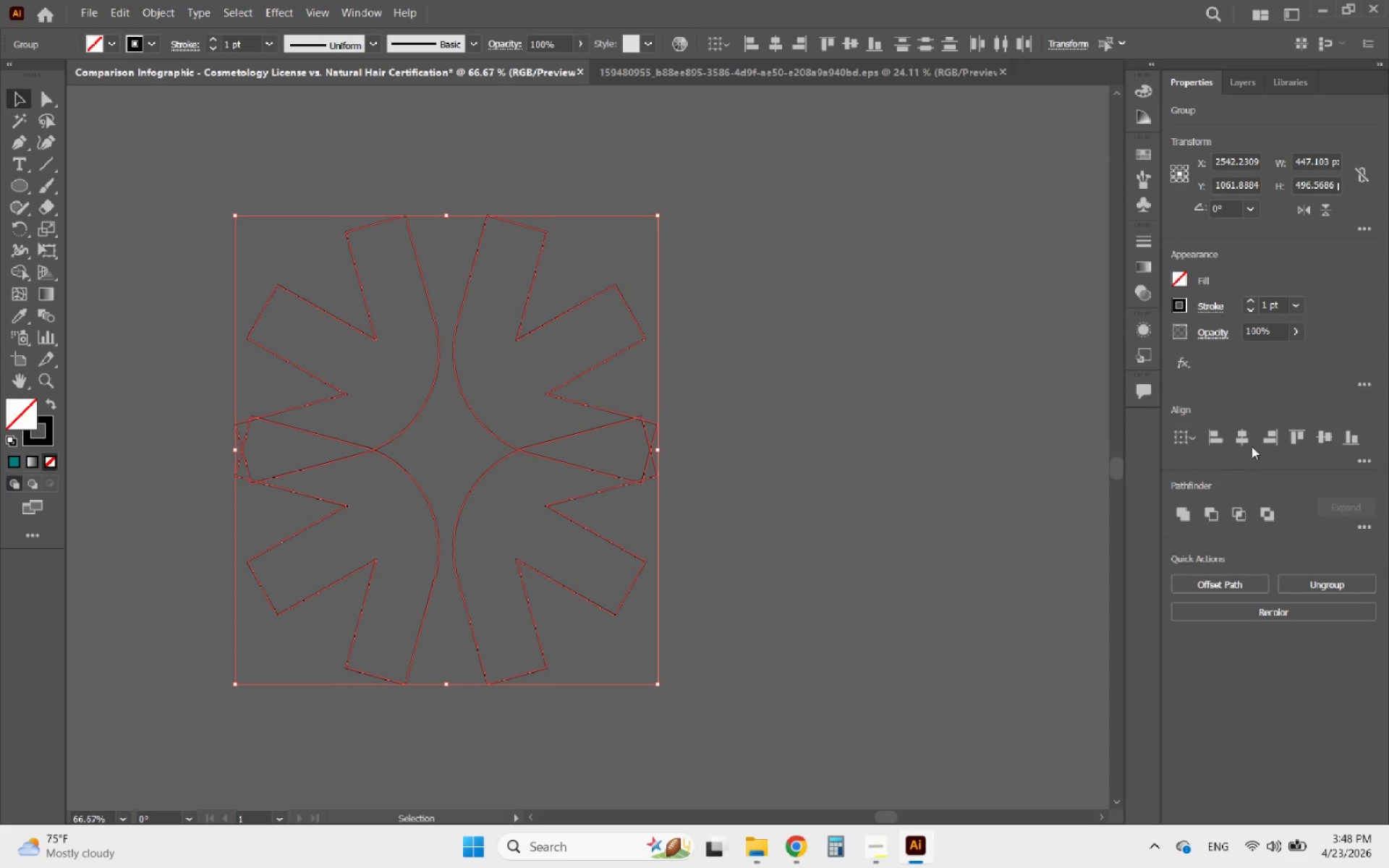 
left_click([1247, 431])
 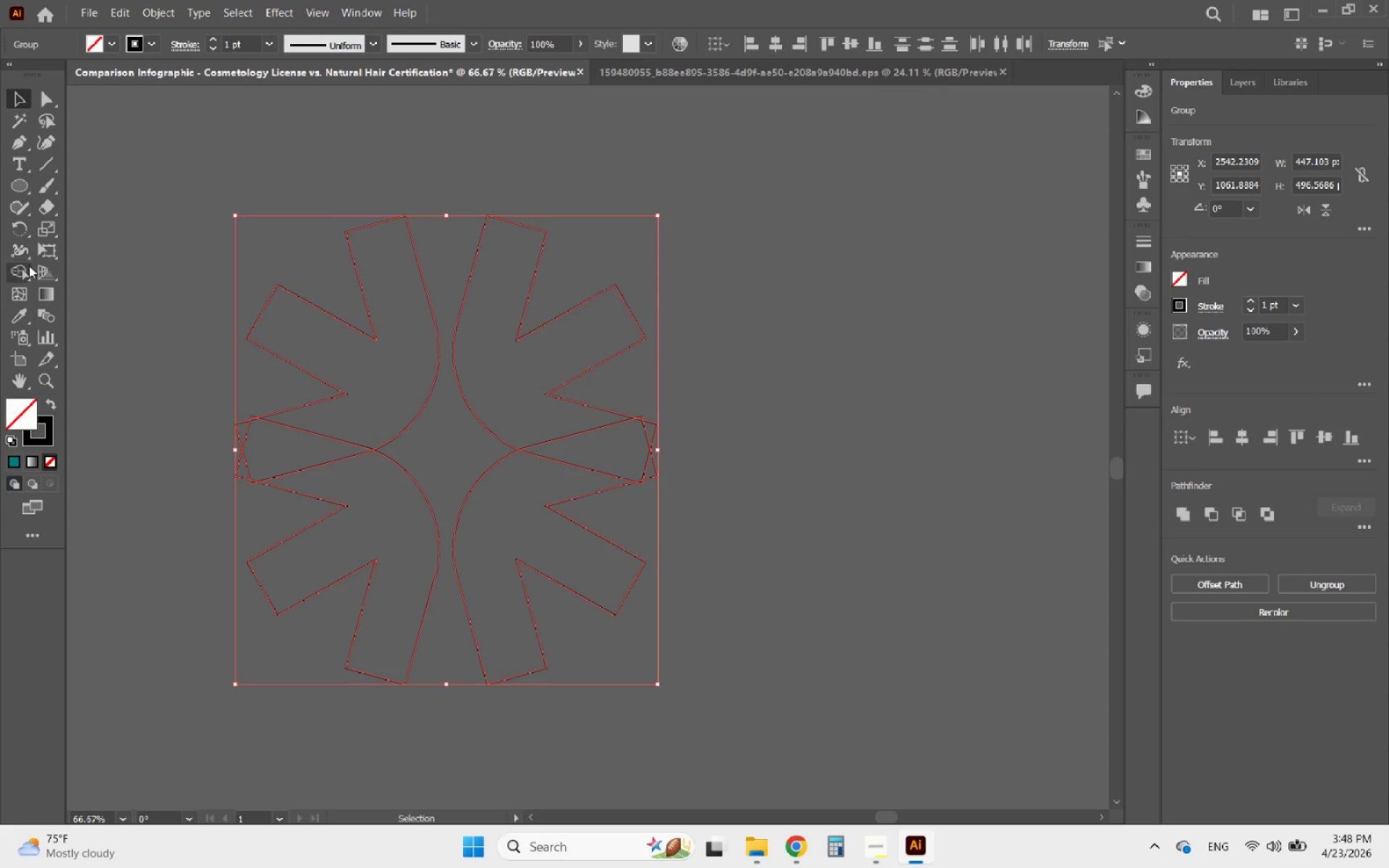 
left_click([20, 271])
 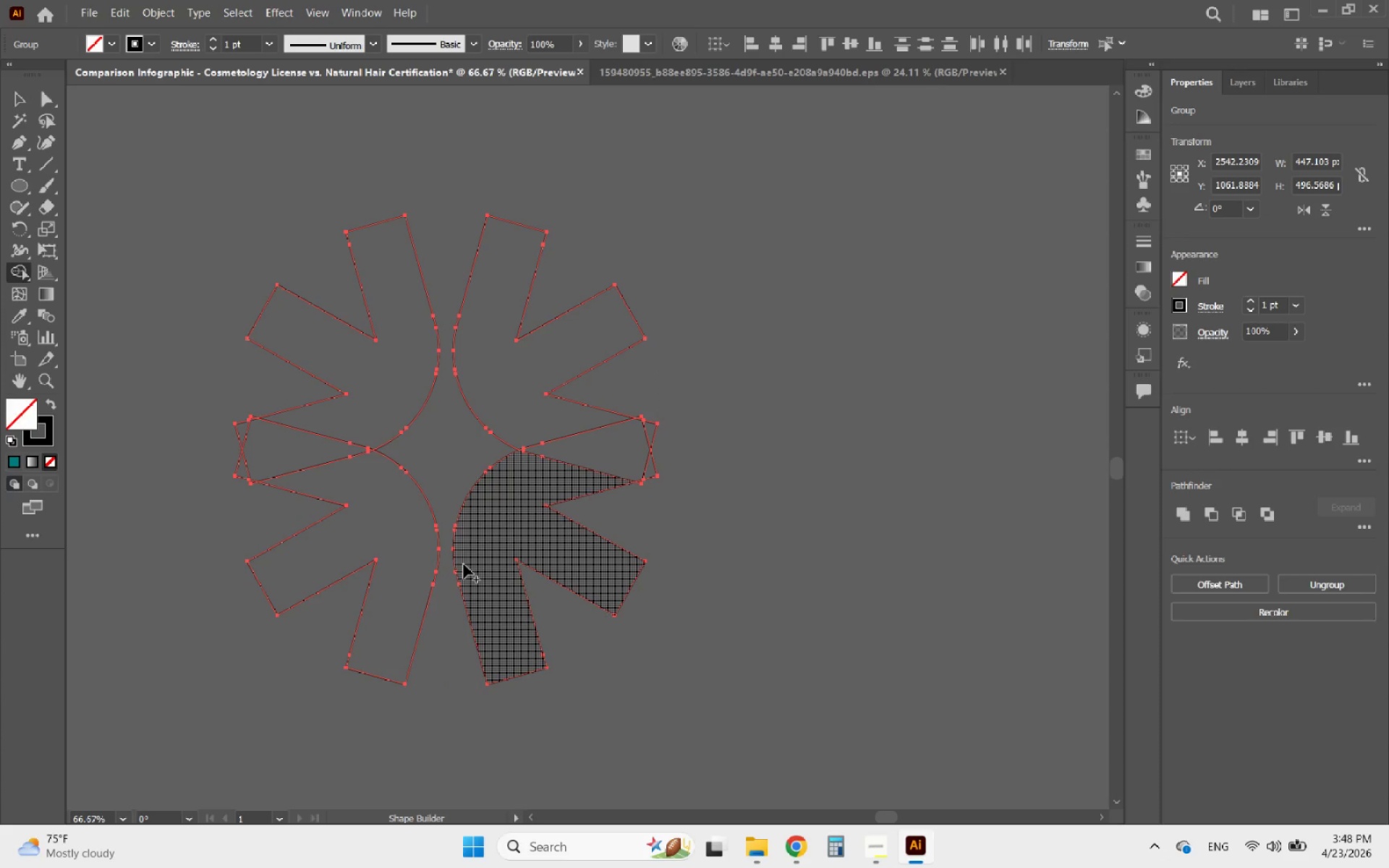 
hold_key(key=AltLeft, duration=0.56)
scroll: coordinate [210, 526], scroll_direction: up, amount: 2.0
 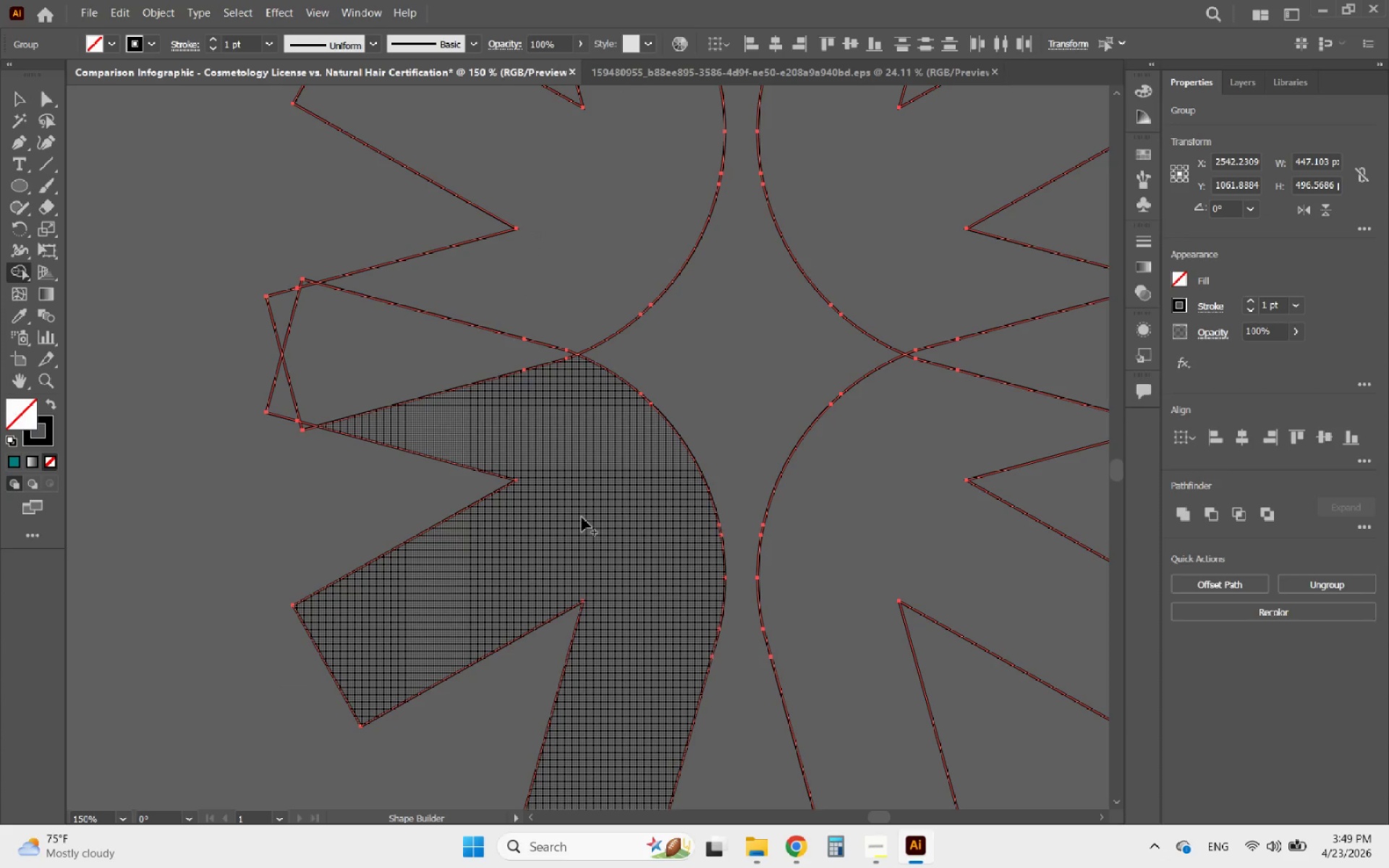 
left_click_drag(start_coordinate=[599, 486], to_coordinate=[473, 274])
 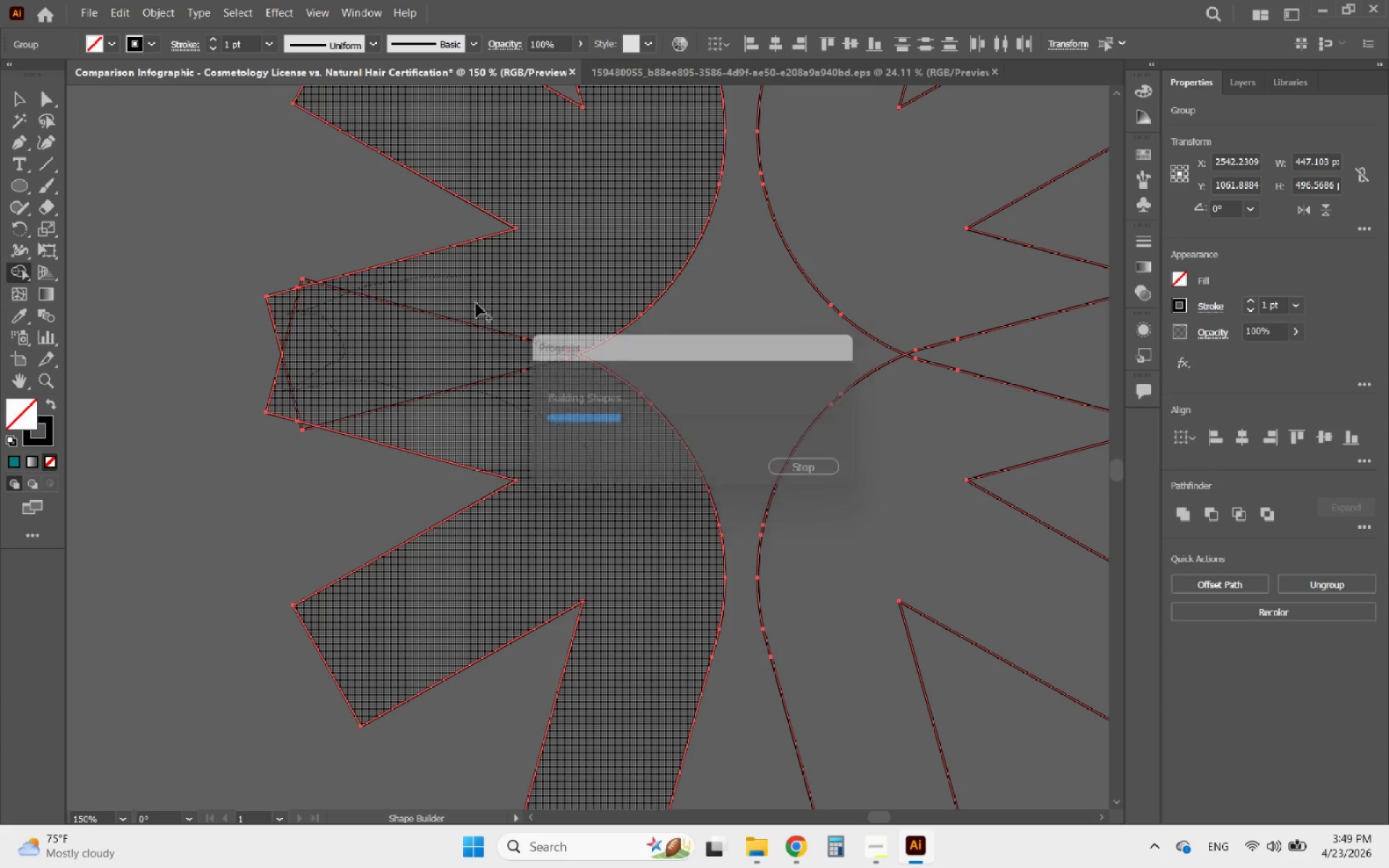 
hold_key(key=AltLeft, duration=0.7)
scroll: coordinate [482, 326], scroll_direction: down, amount: 2.0
 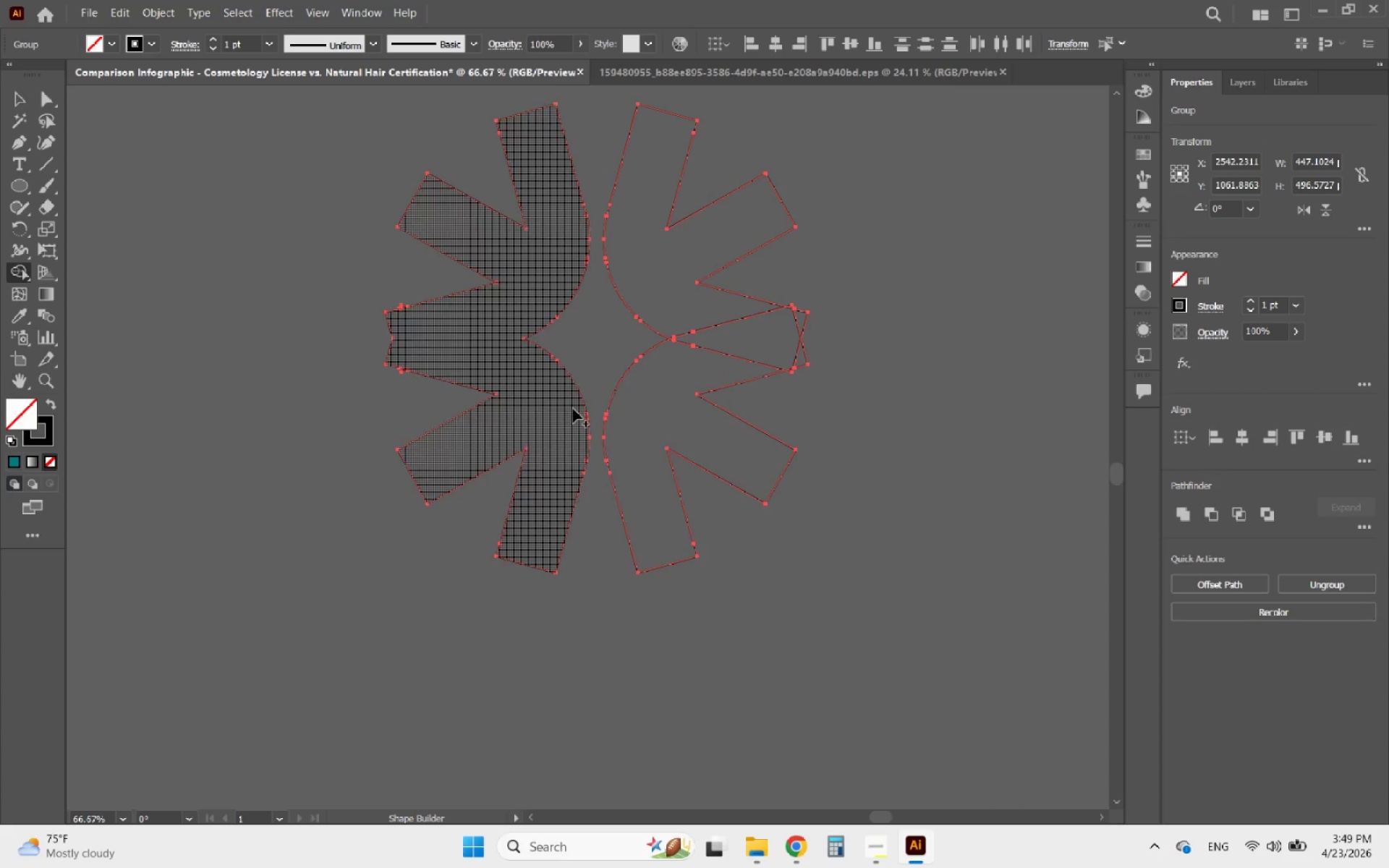 
hold_key(key=AltLeft, duration=0.44)
scroll: coordinate [713, 354], scroll_direction: up, amount: 2.0
 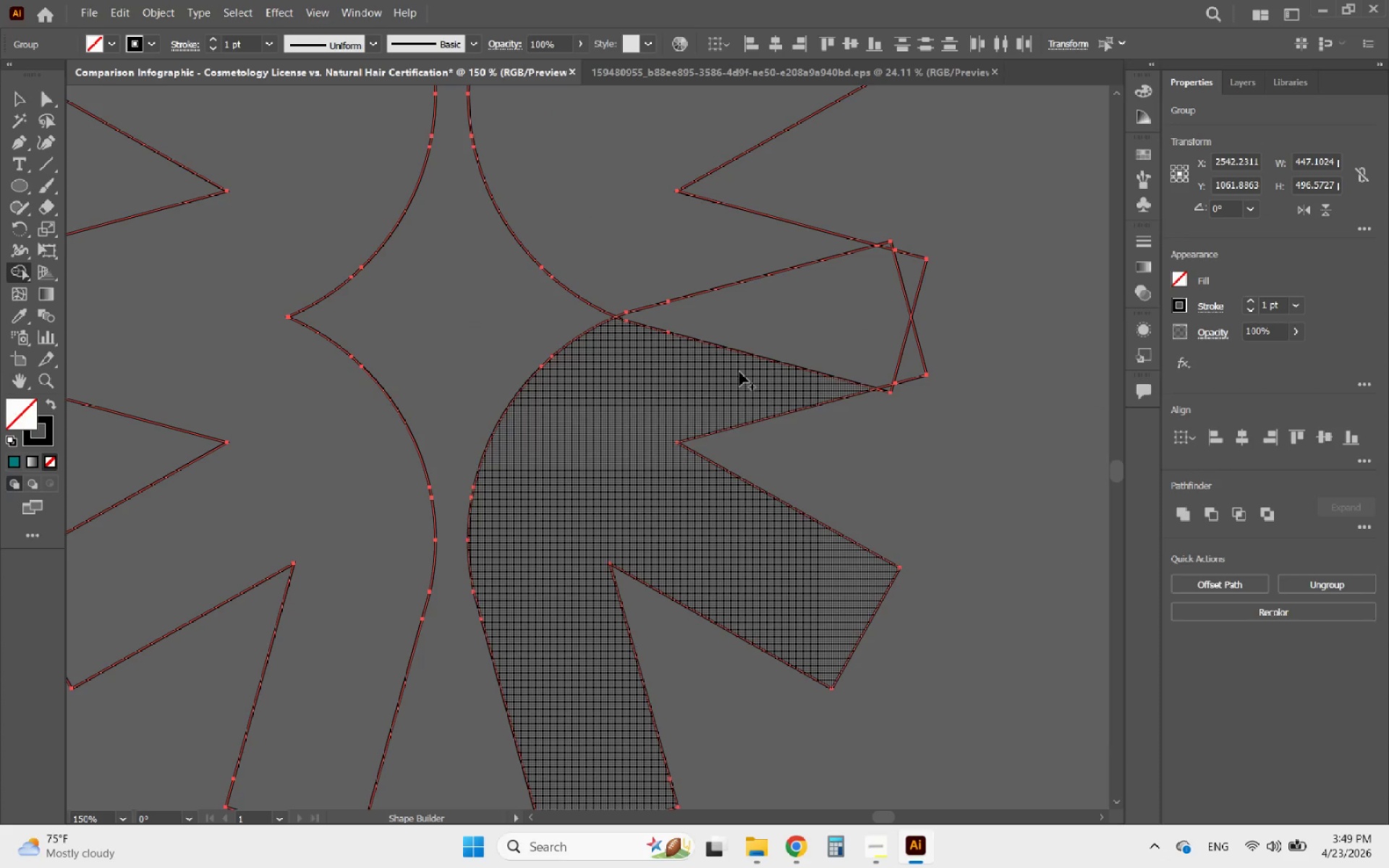 
left_click_drag(start_coordinate=[739, 373], to_coordinate=[910, 341])
 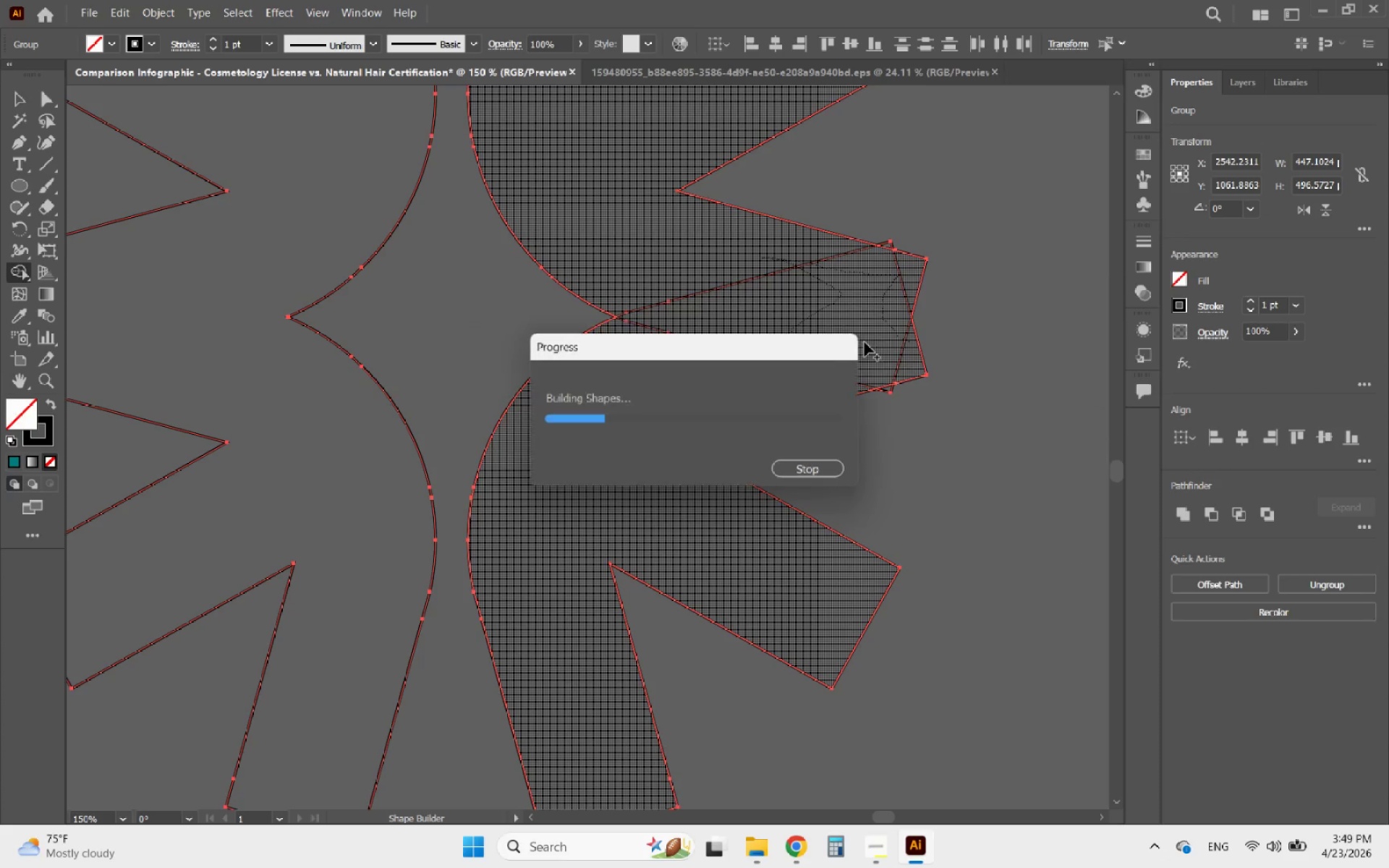 
hold_key(key=AltLeft, duration=0.86)
scroll: coordinate [865, 342], scroll_direction: down, amount: 3.0
 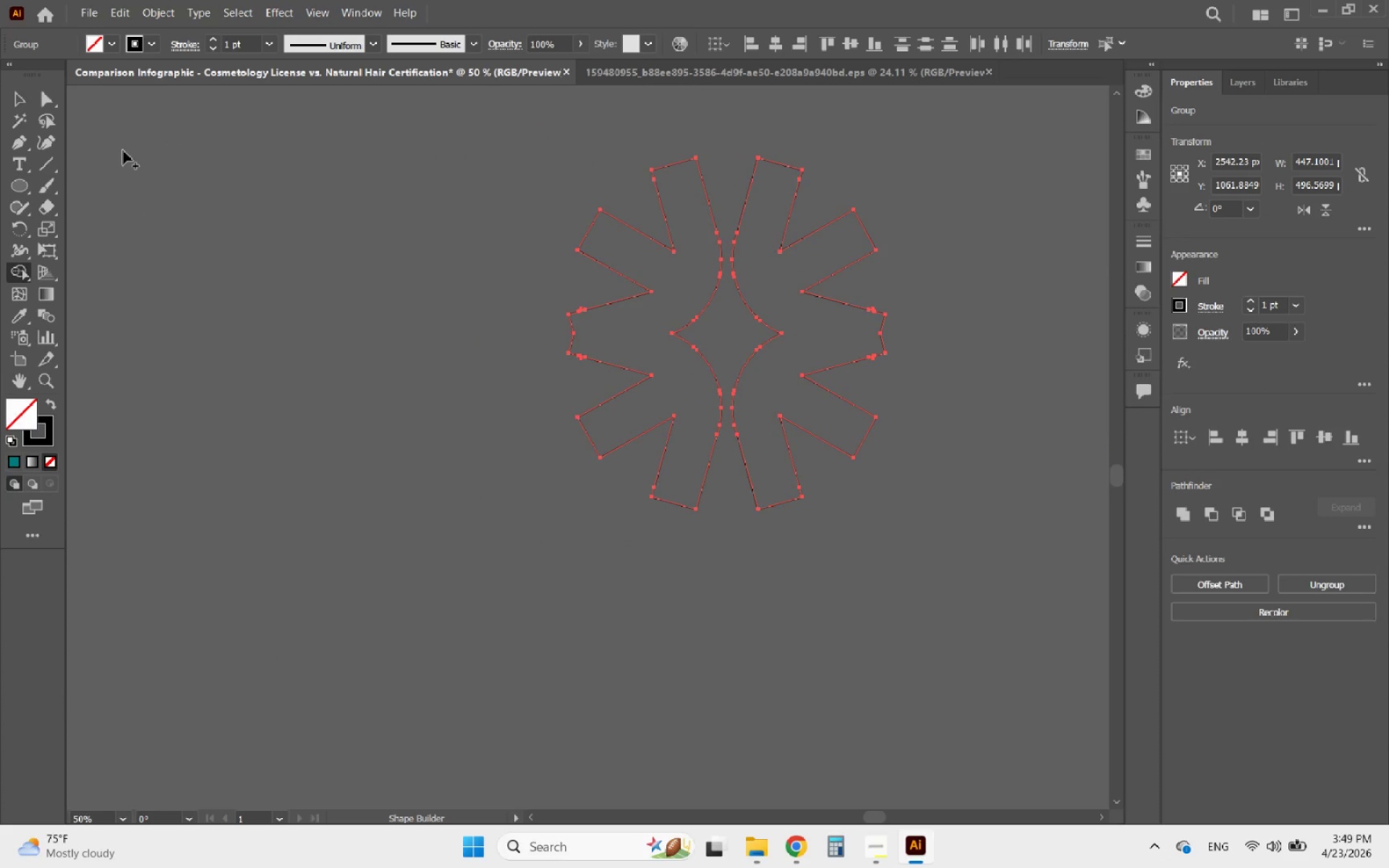 
left_click([15, 95])
 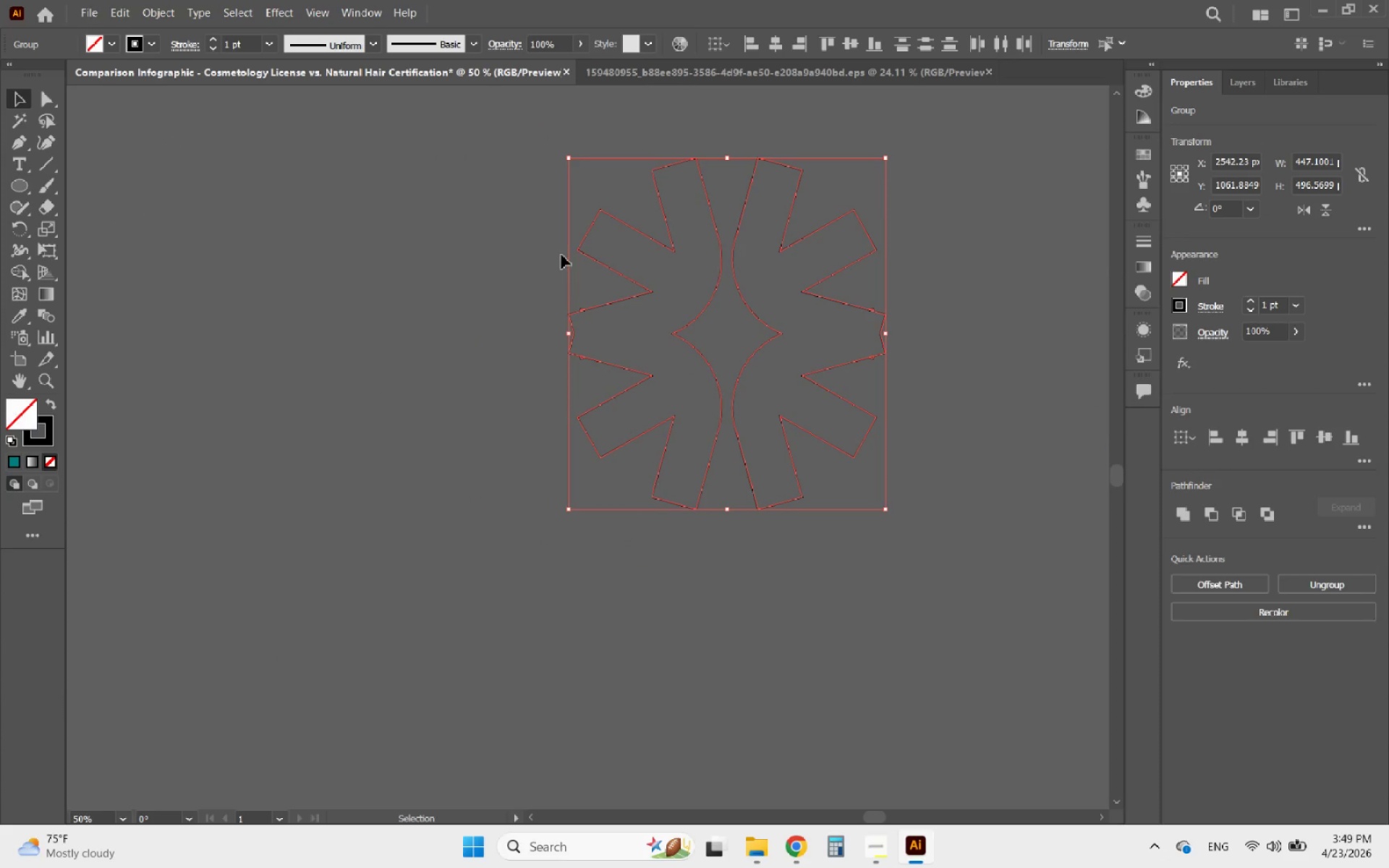 
hold_key(key=AltLeft, duration=0.53)
scroll: coordinate [806, 273], scroll_direction: up, amount: 2.0
 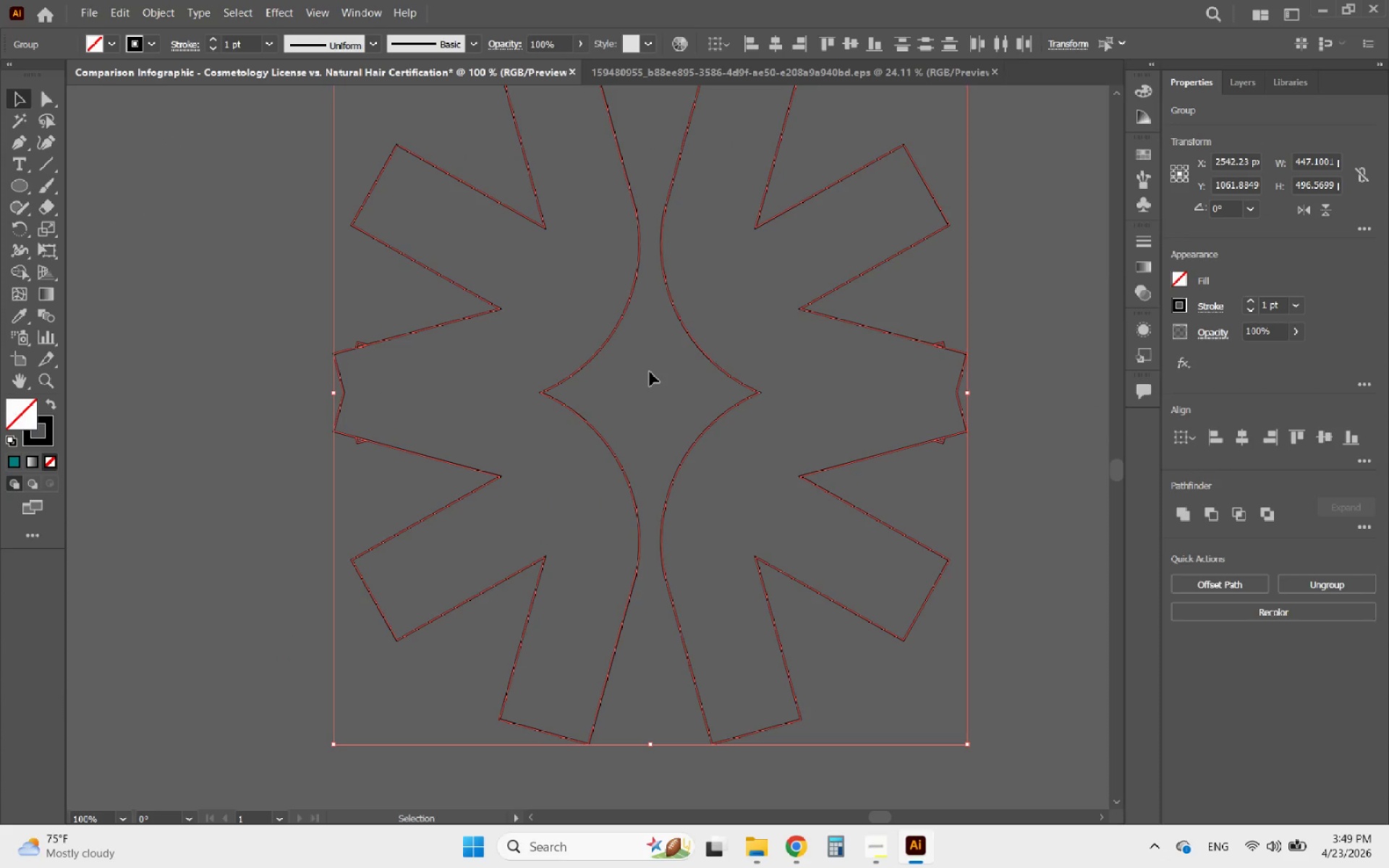 
left_click([649, 373])
 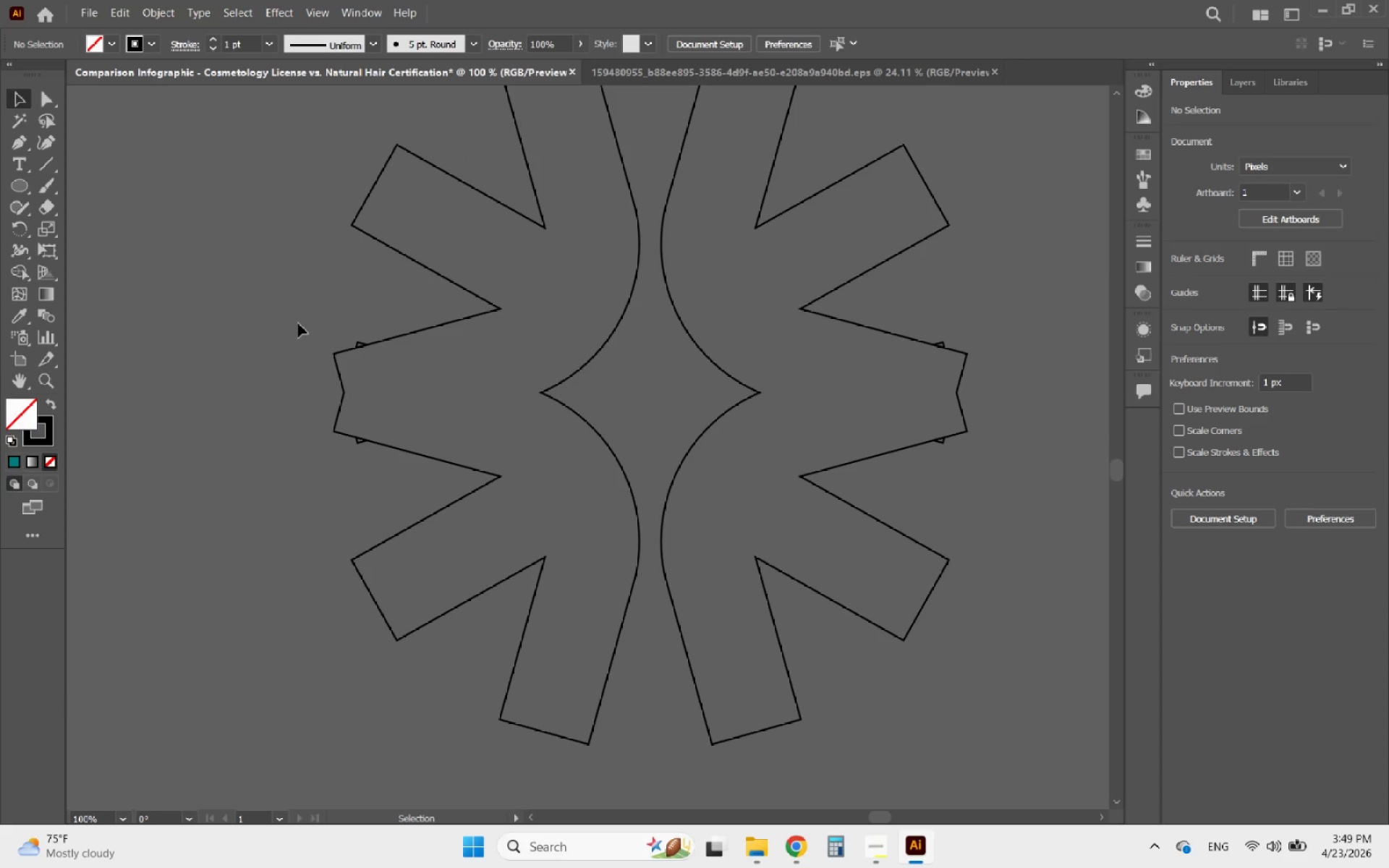 
left_click_drag(start_coordinate=[306, 317], to_coordinate=[412, 457])
 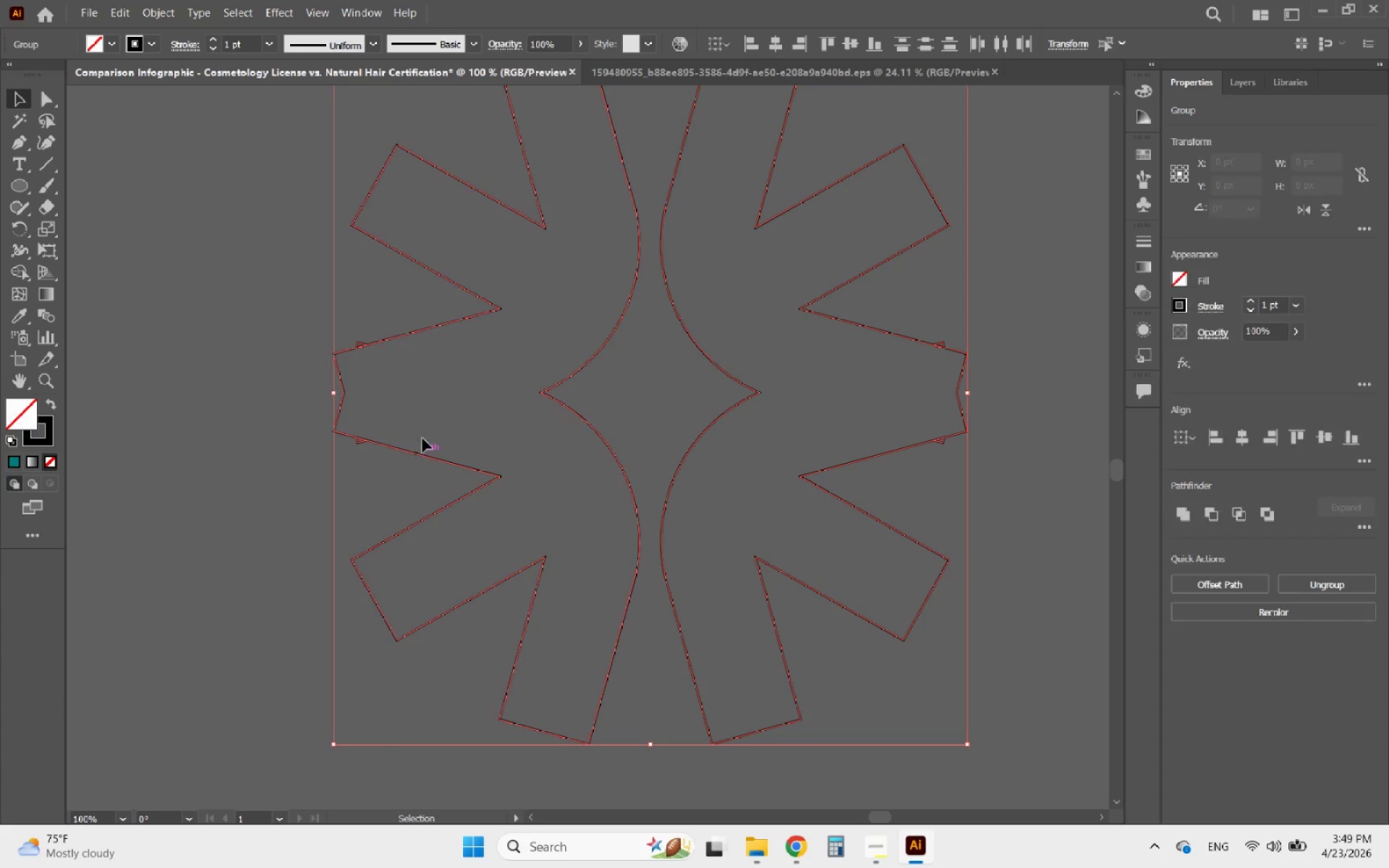 
hold_key(key=ShiftLeft, duration=1.05)
left_click([437, 325])
 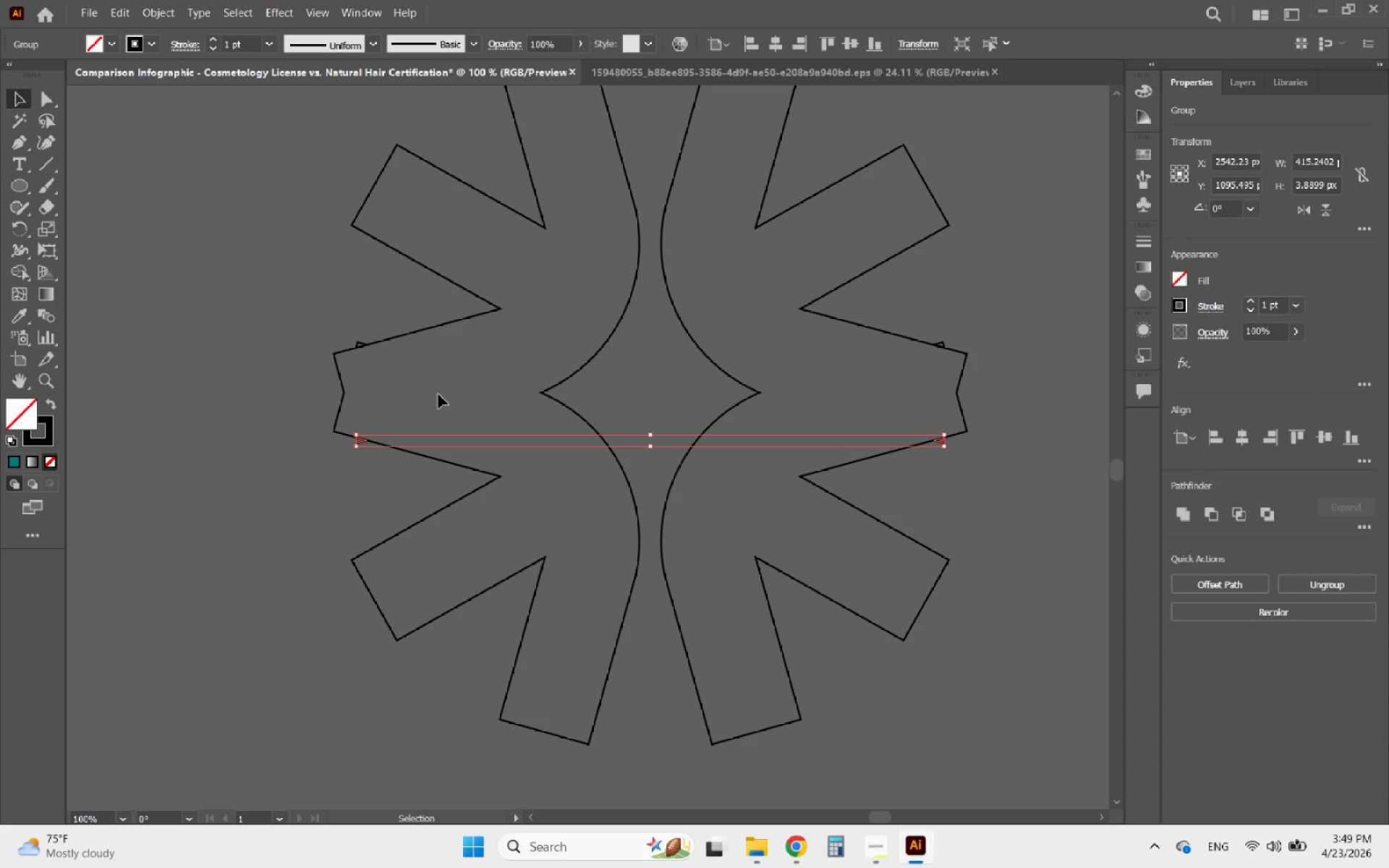 
key(Delete)
 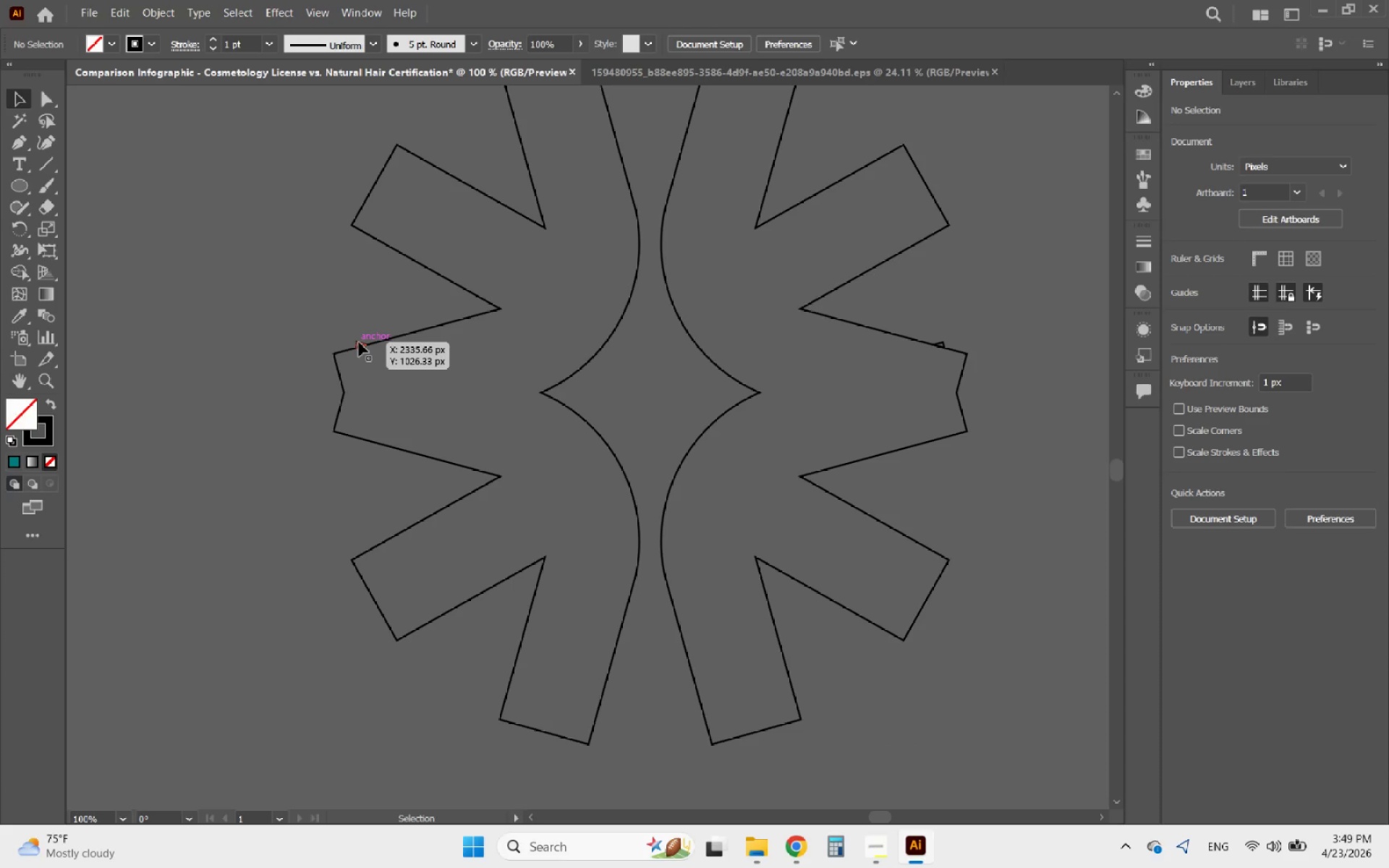 
double_click([359, 342])
 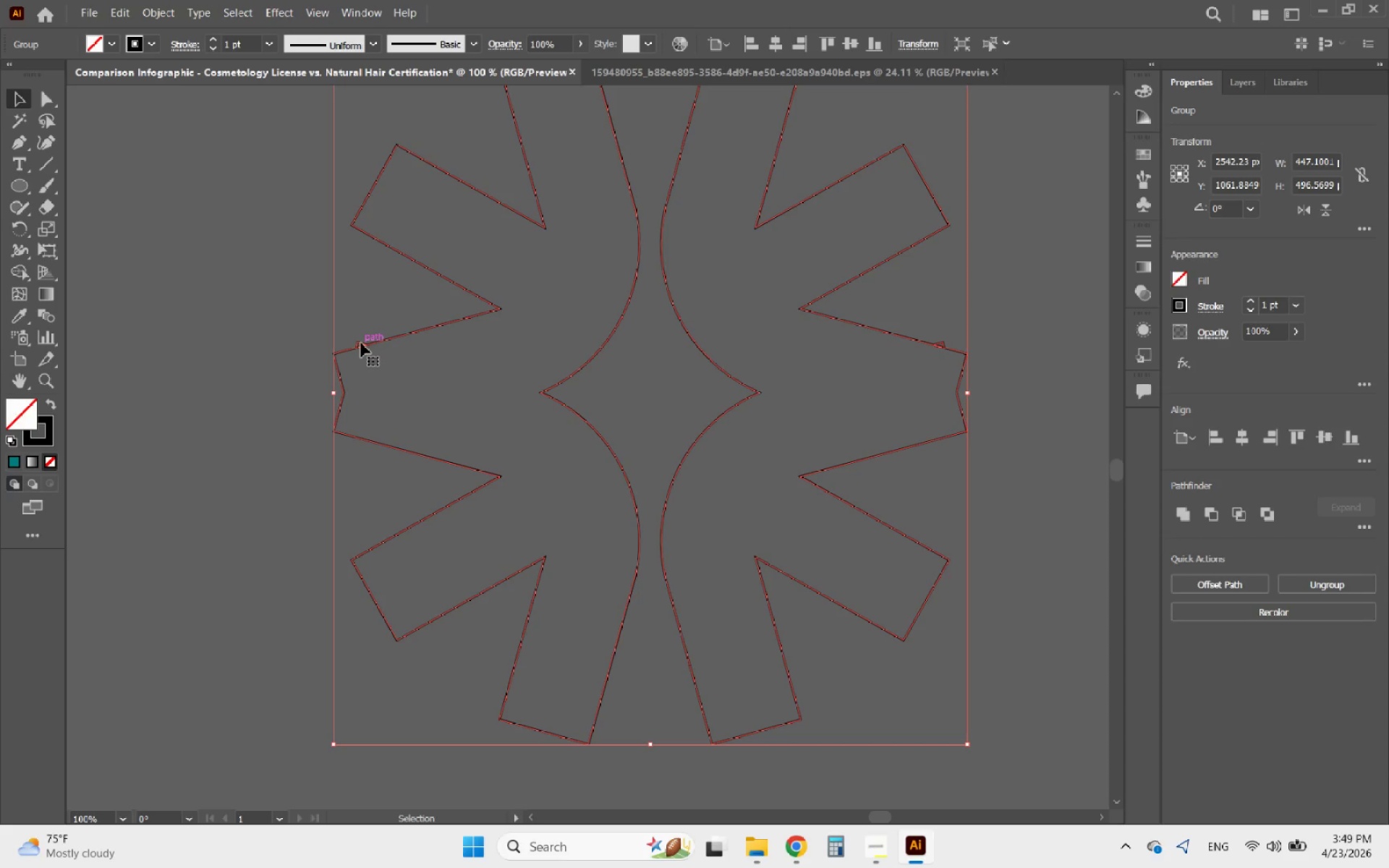 
double_click([361, 343])
 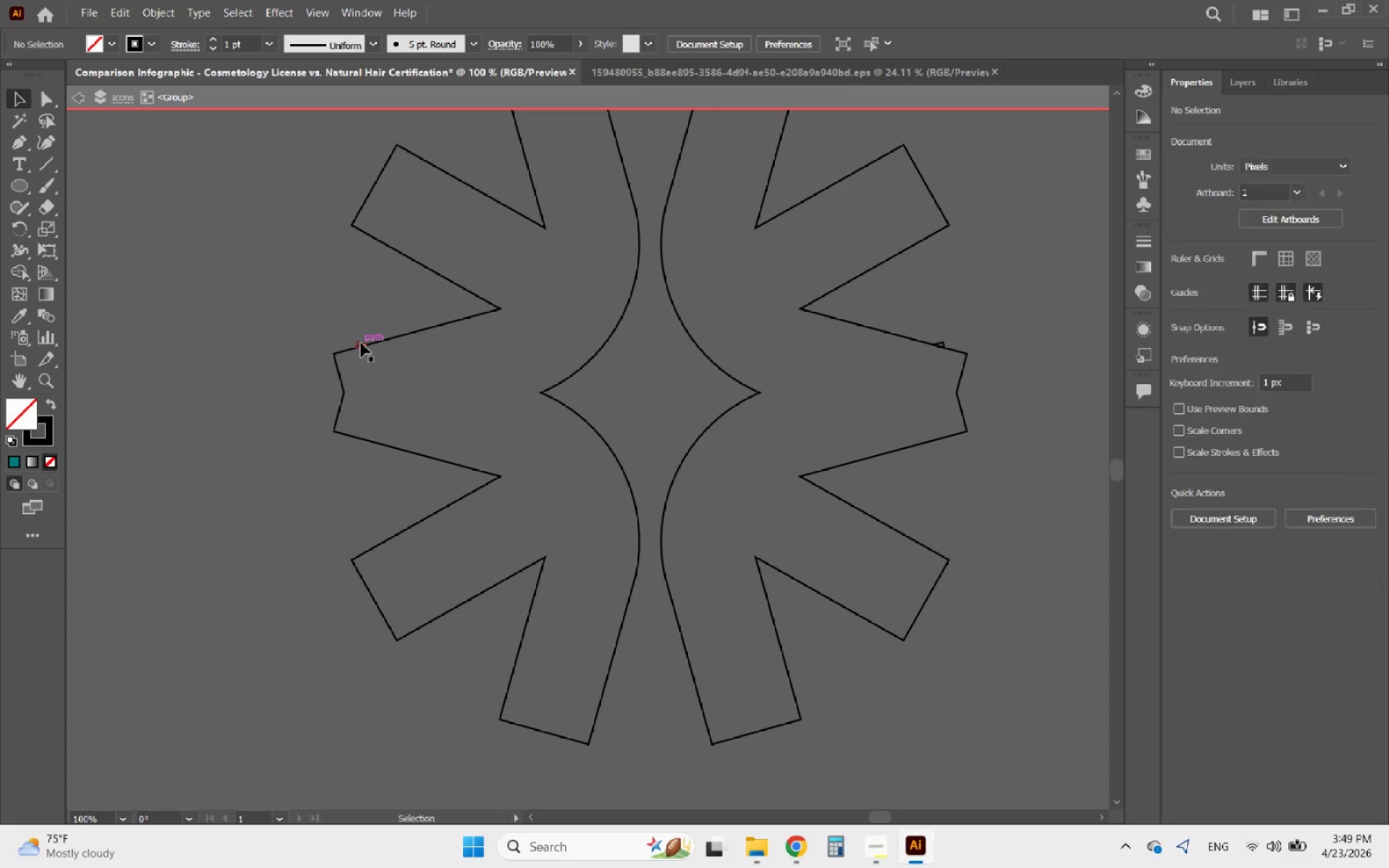 
triple_click([361, 343])
 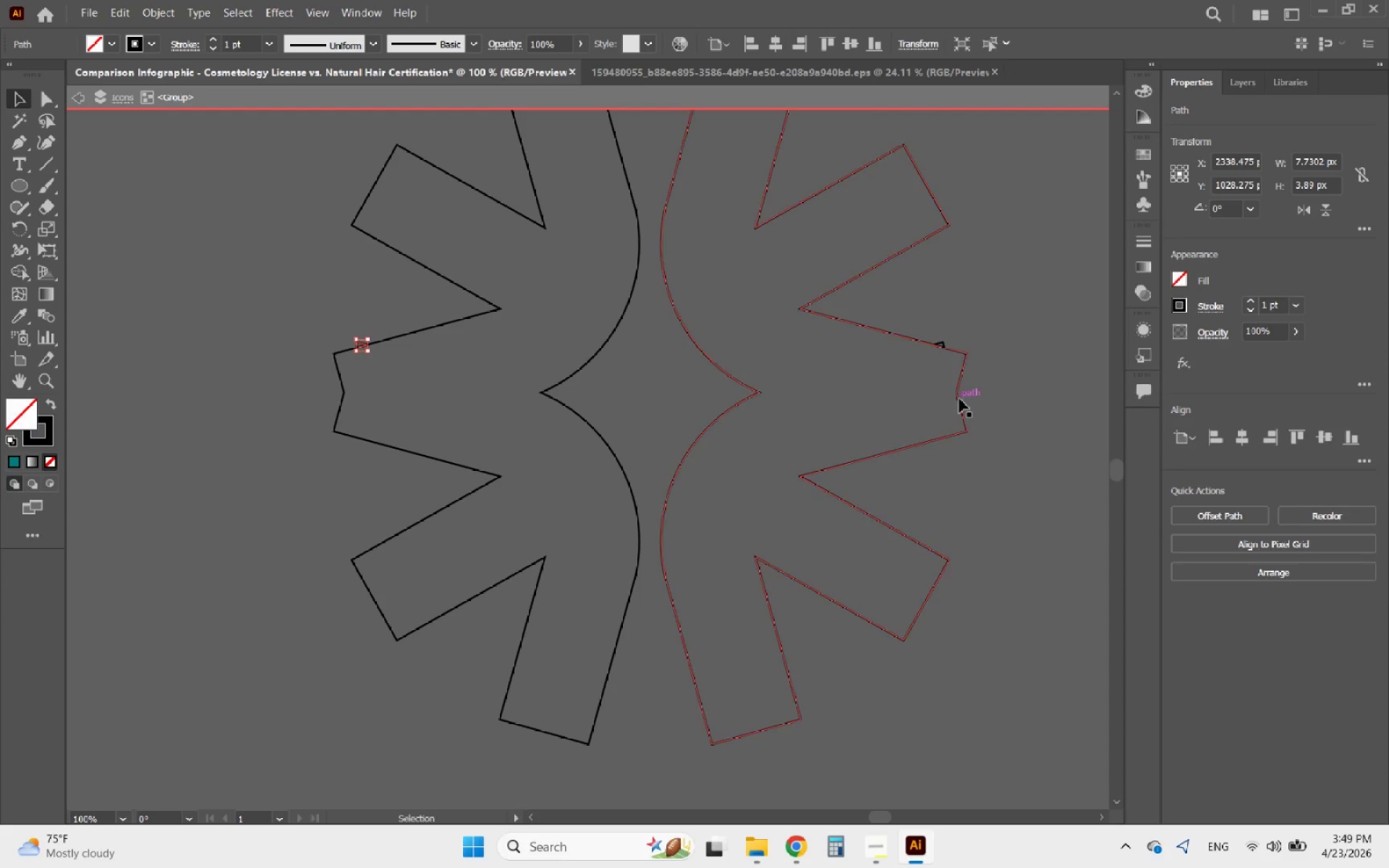 
key(Delete)
 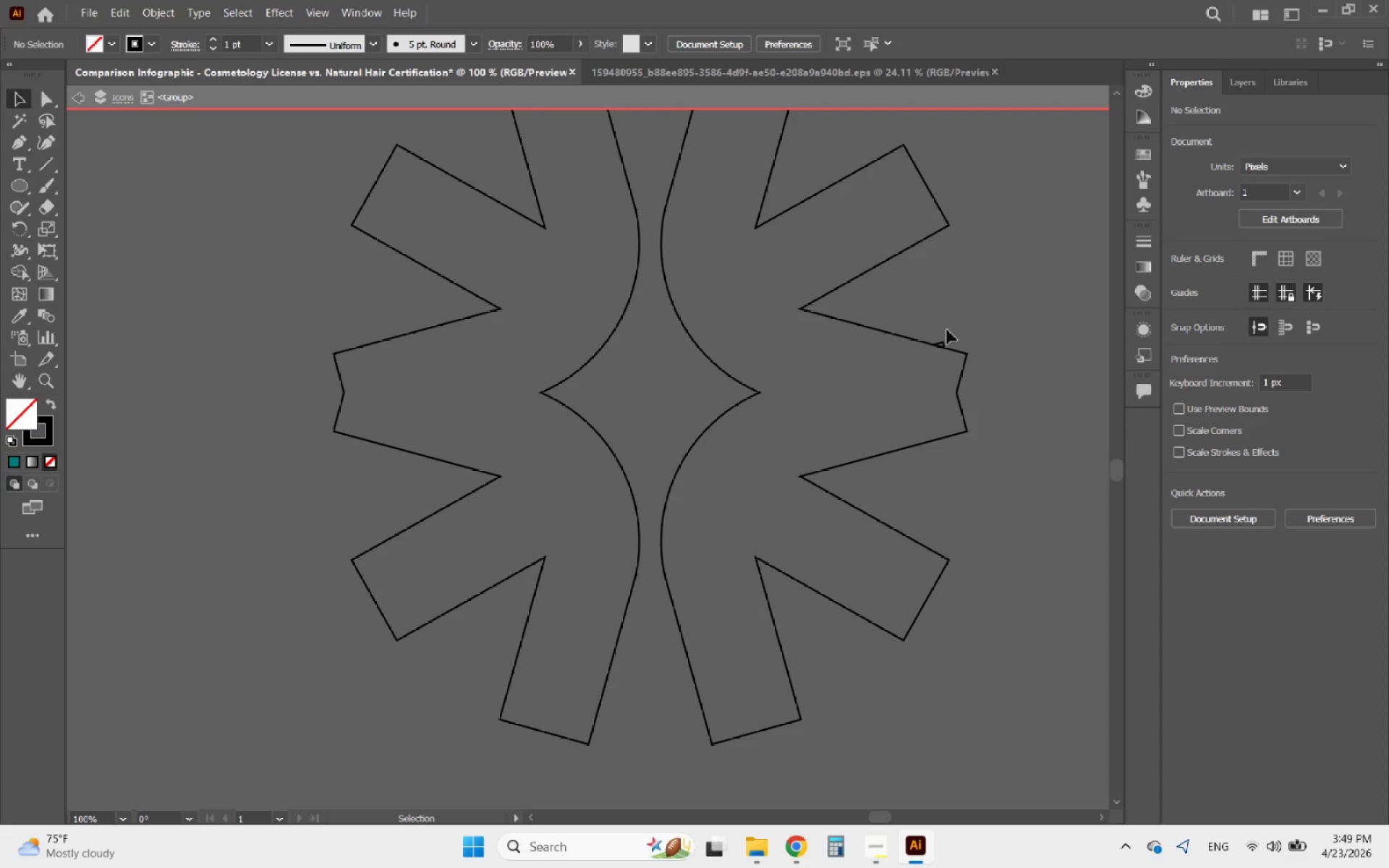 
left_click_drag(start_coordinate=[926, 321], to_coordinate=[982, 404])
 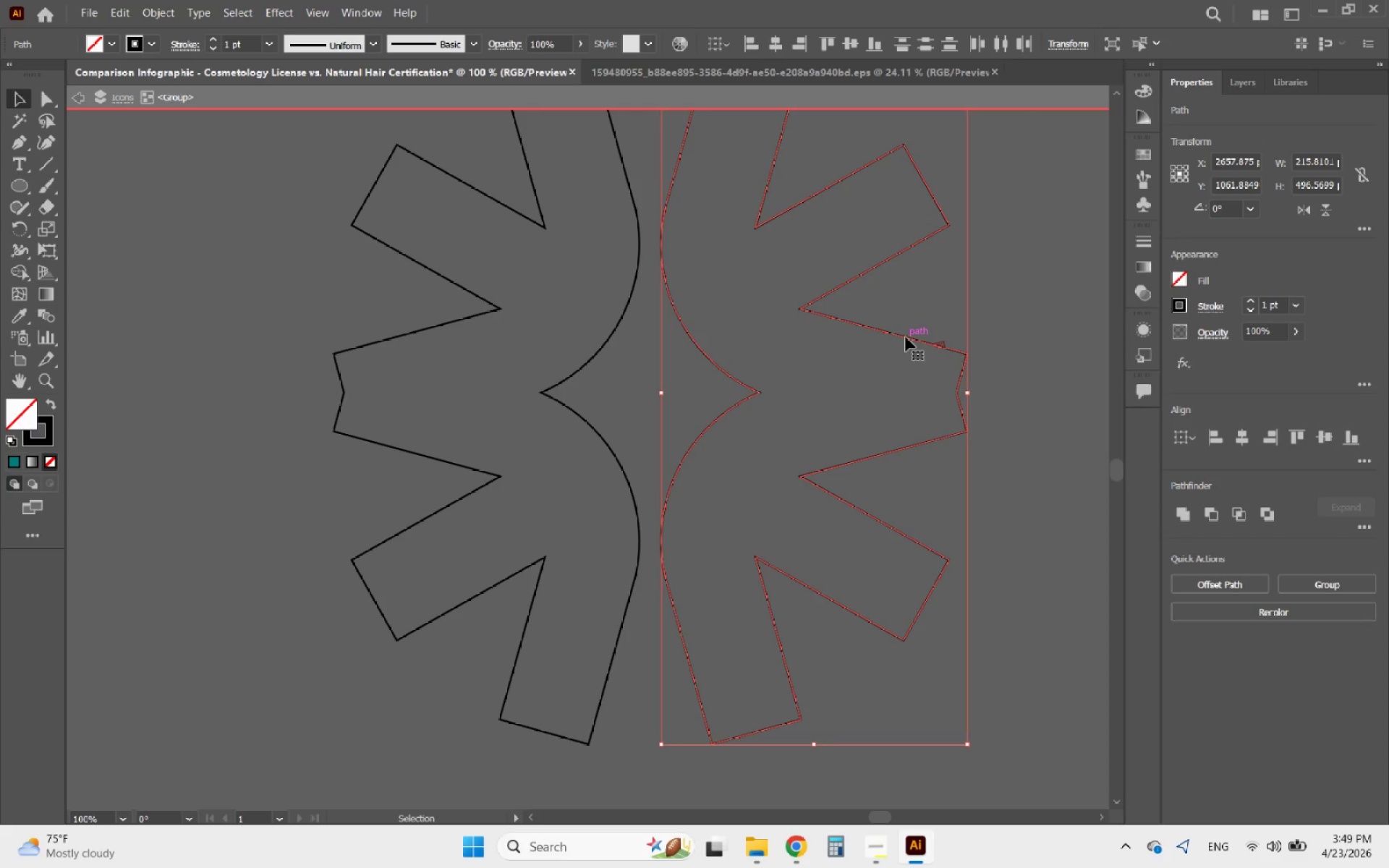 
hold_key(key=ShiftLeft, duration=0.34)
left_click([906, 337])
 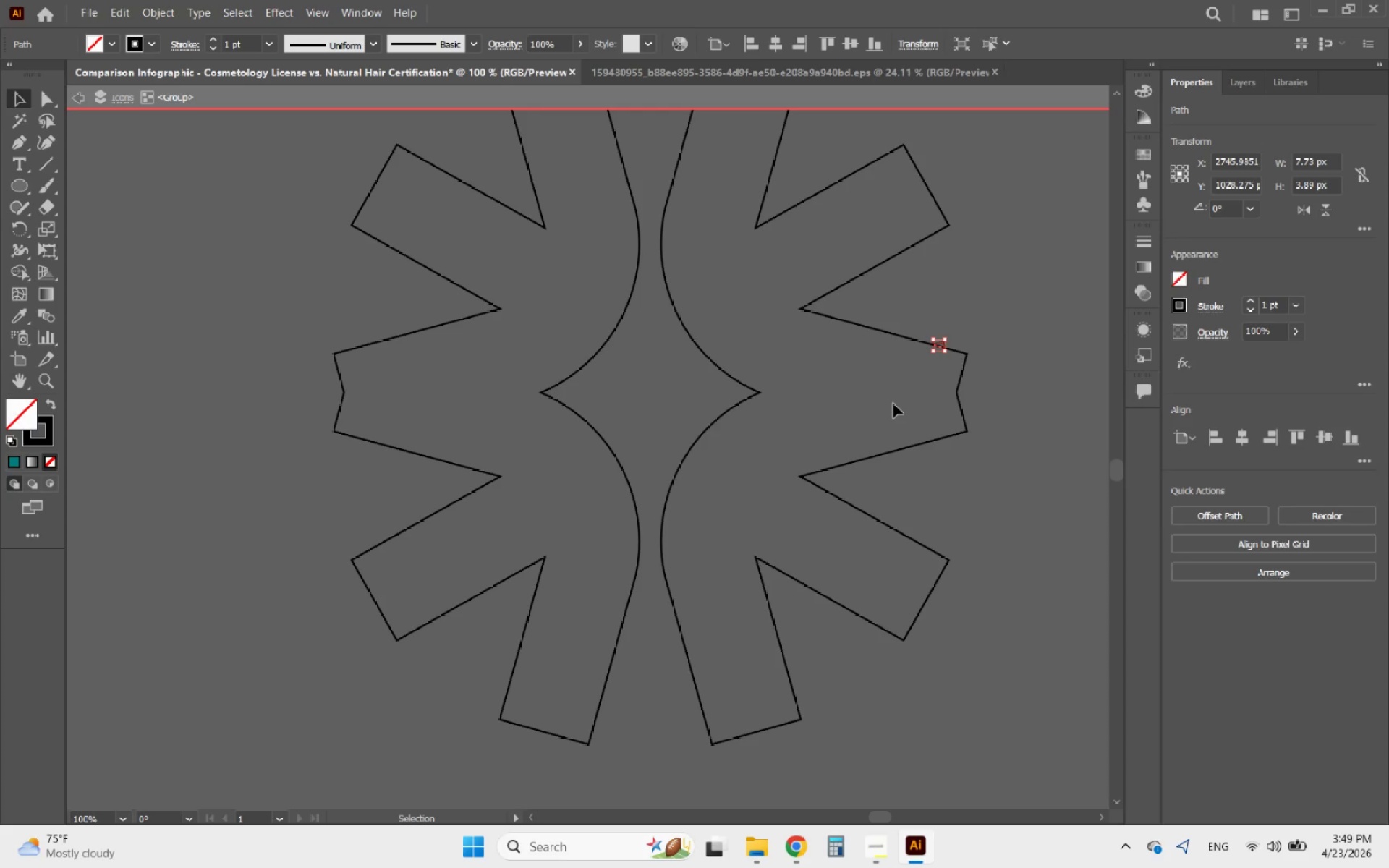 
key(Delete)
 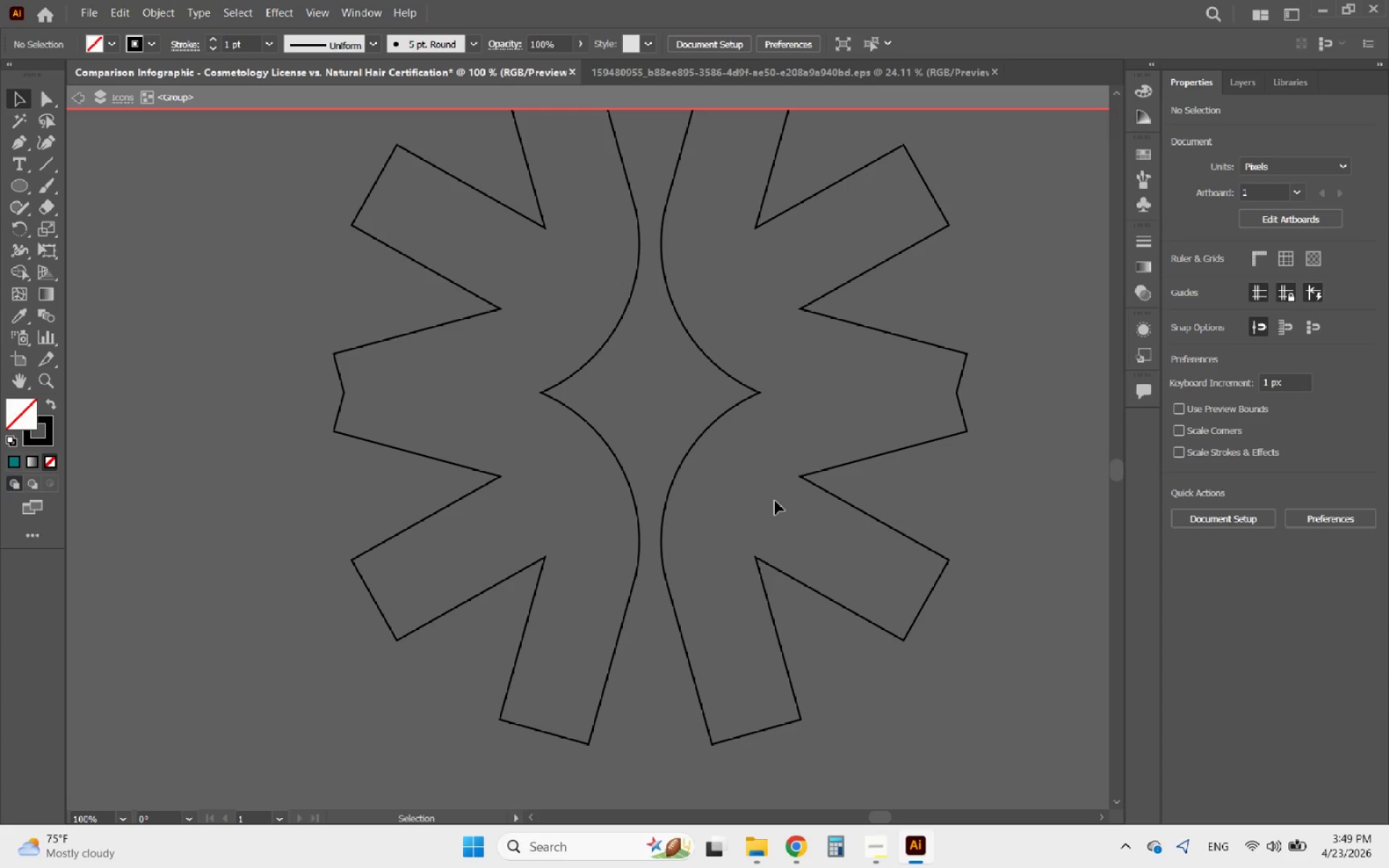 
hold_key(key=AltLeft, duration=0.48)
scroll: coordinate [752, 531], scroll_direction: down, amount: 3.0
 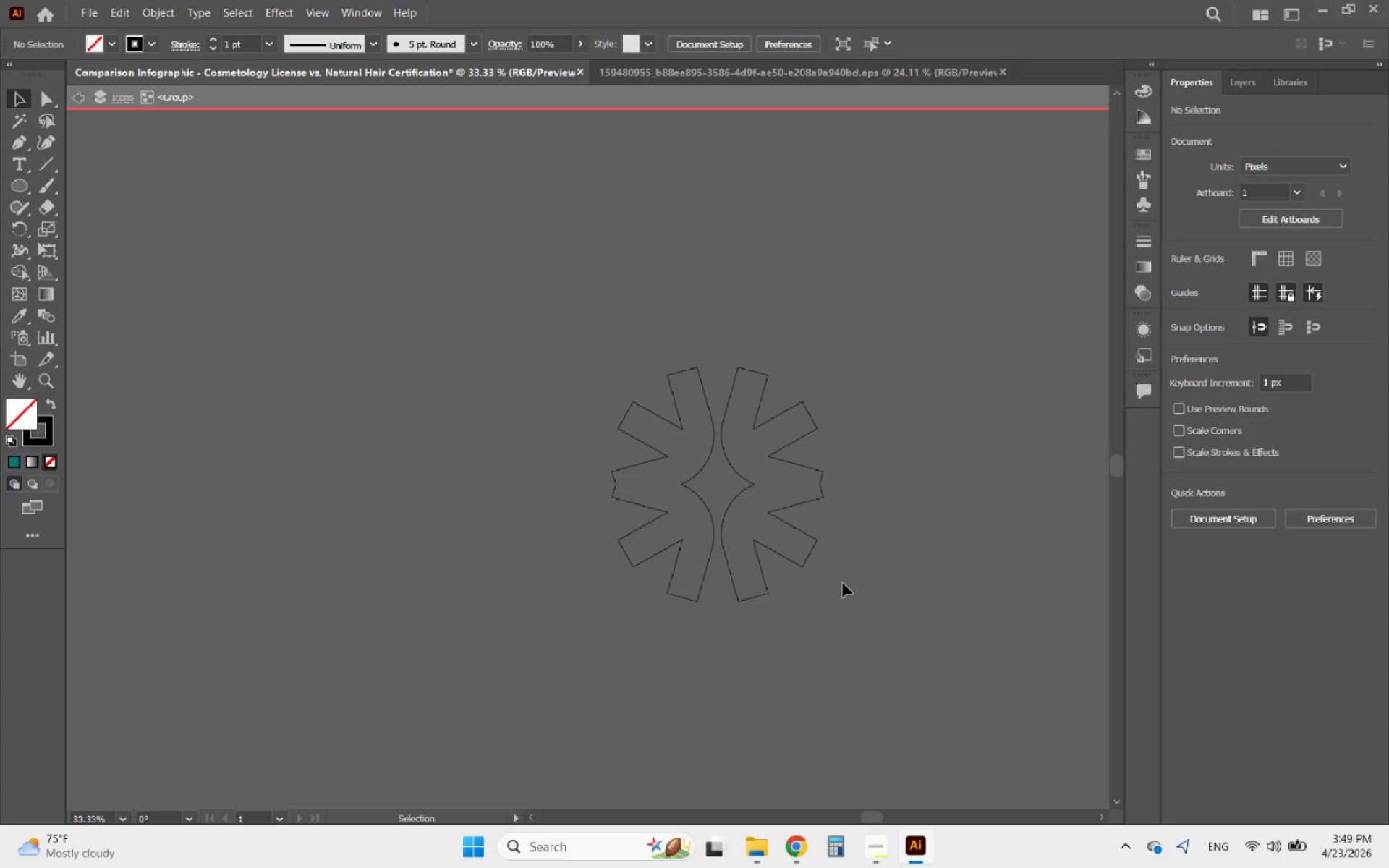 
double_click([843, 583])
 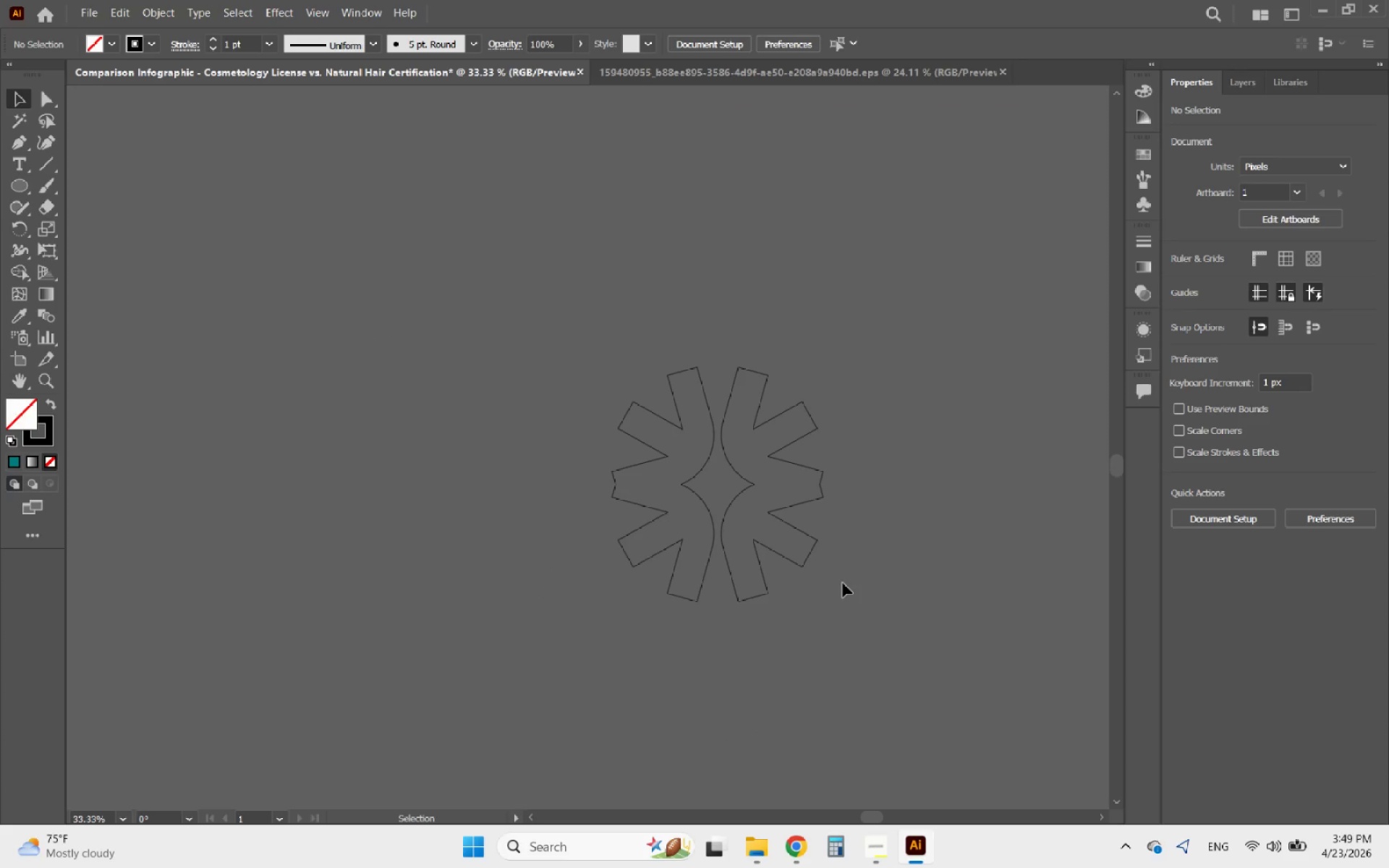 
hold_key(key=AltLeft, duration=0.66)
scroll: coordinate [843, 583], scroll_direction: down, amount: 4.0
 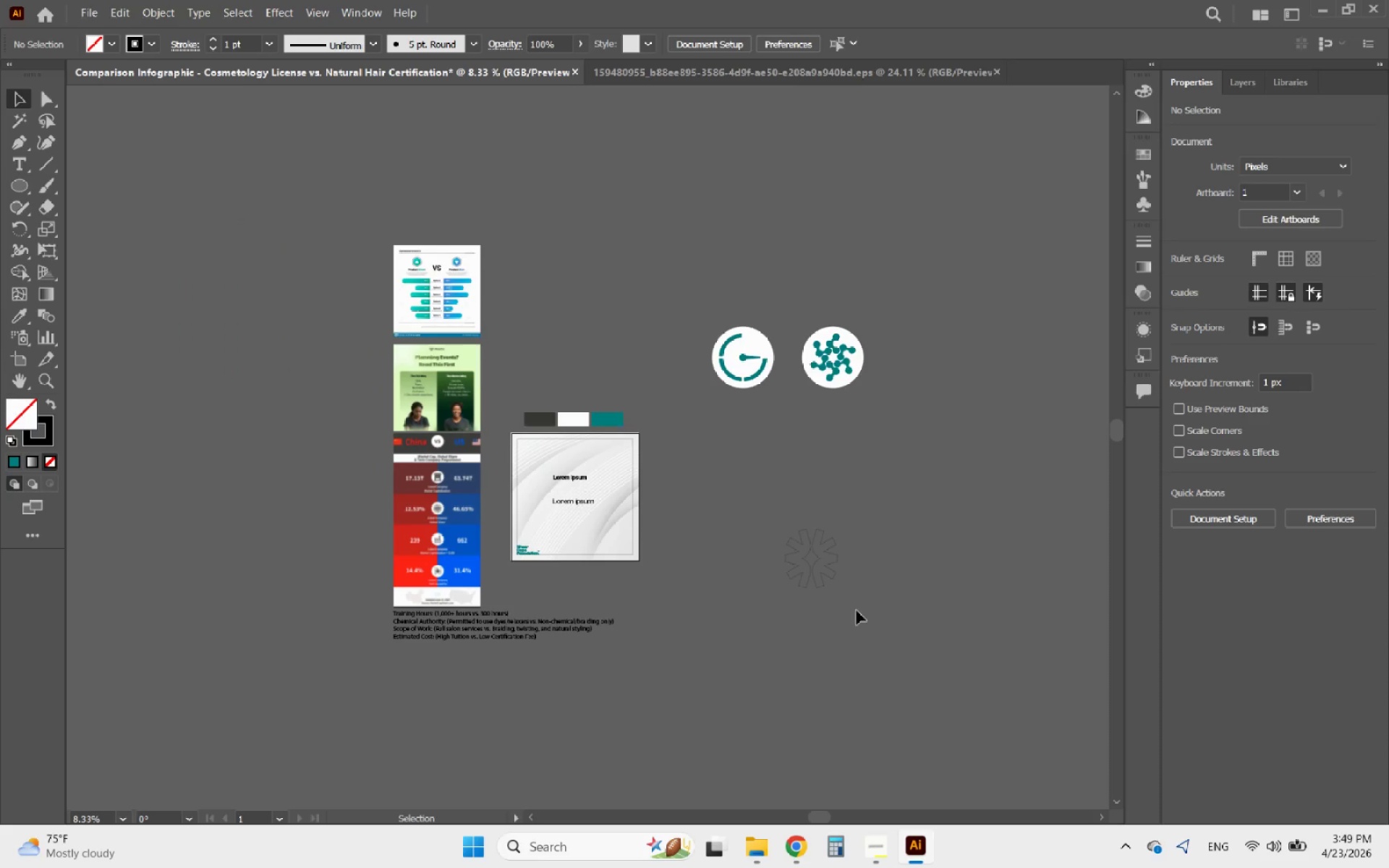 
left_click_drag(start_coordinate=[857, 611], to_coordinate=[764, 536])
 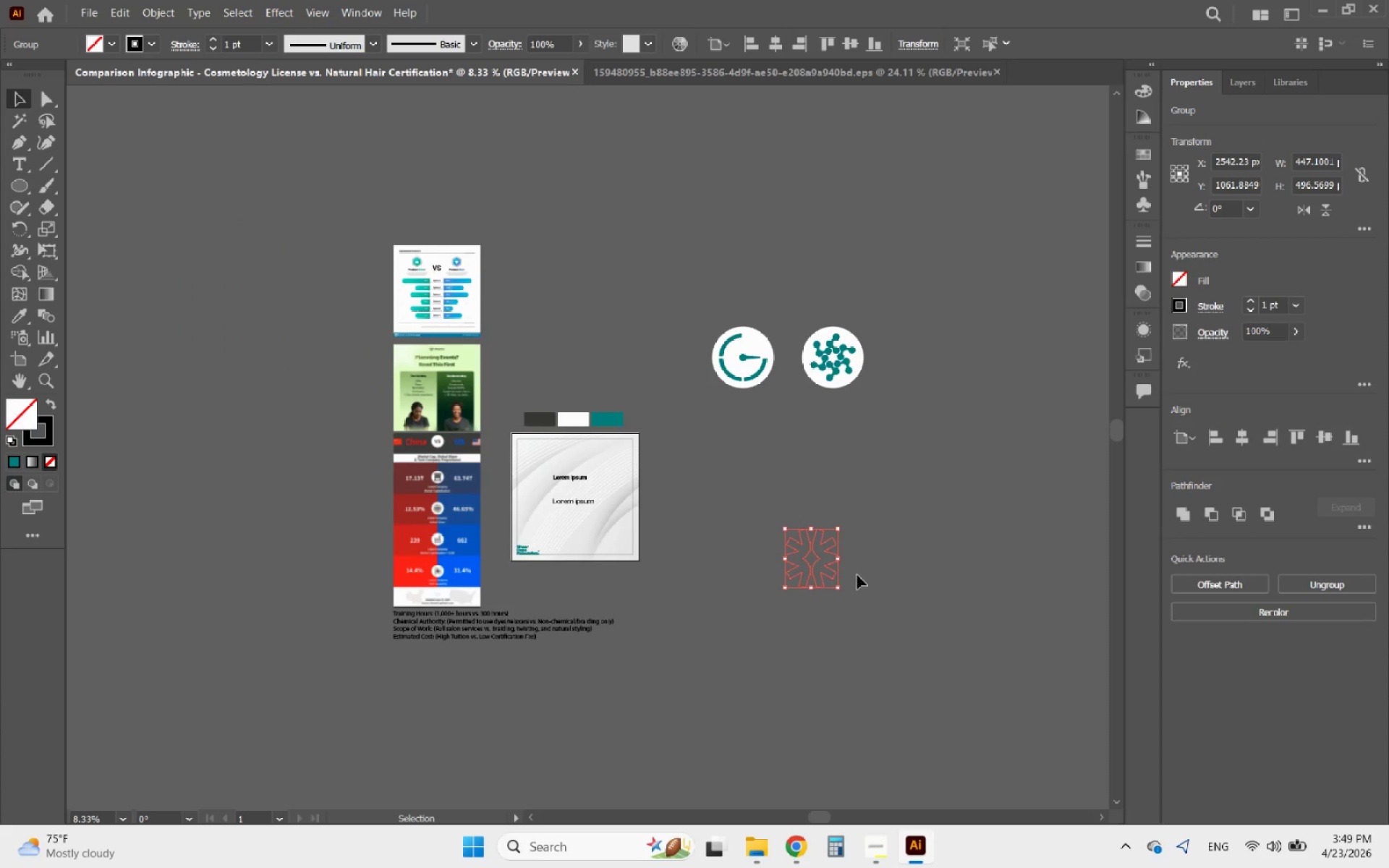 
hold_key(key=AltLeft, duration=0.48)
scroll: coordinate [848, 575], scroll_direction: up, amount: 3.0
 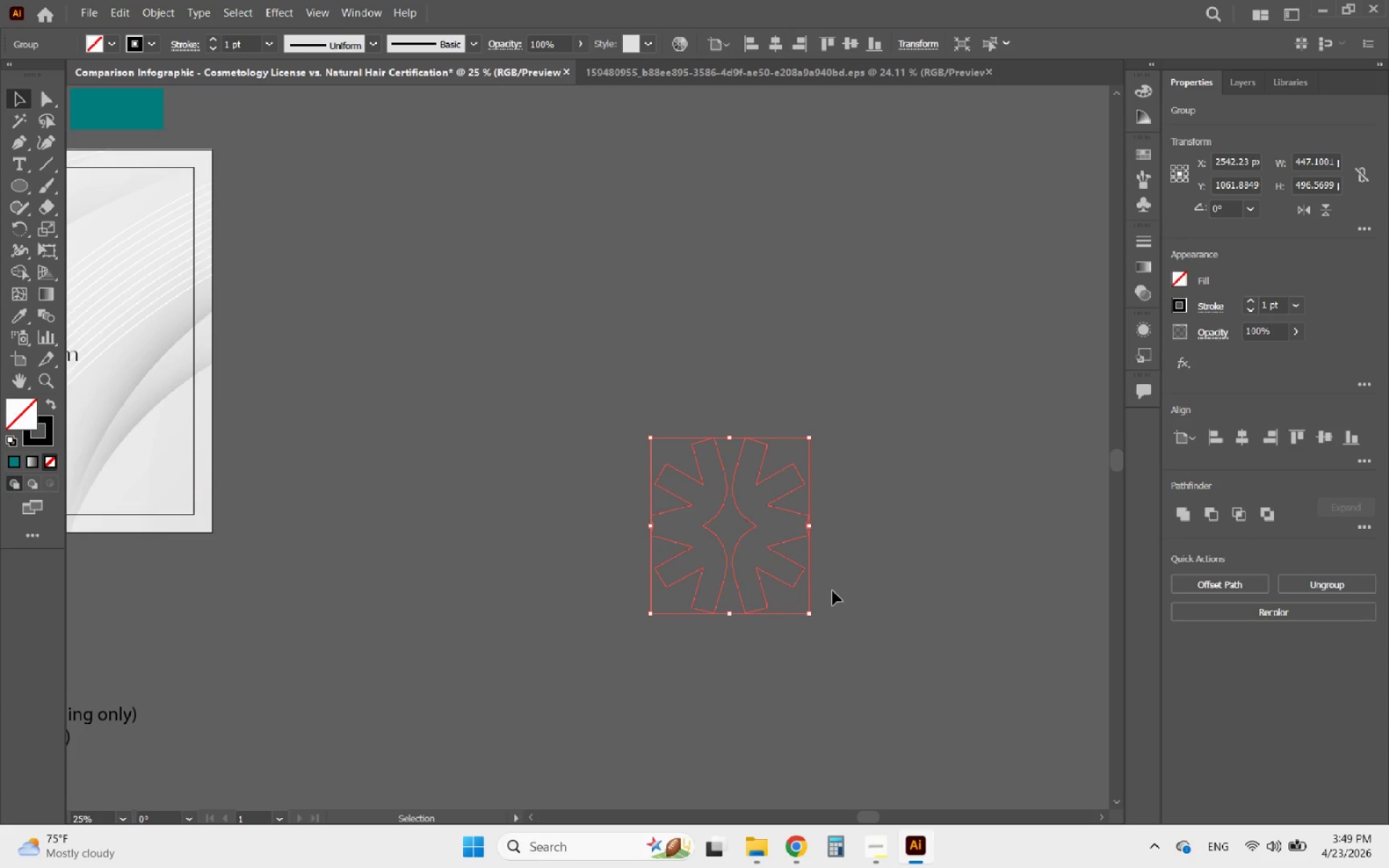 
hold_key(key=AltLeft, duration=0.31)
scroll: coordinate [802, 608], scroll_direction: down, amount: 3.0
 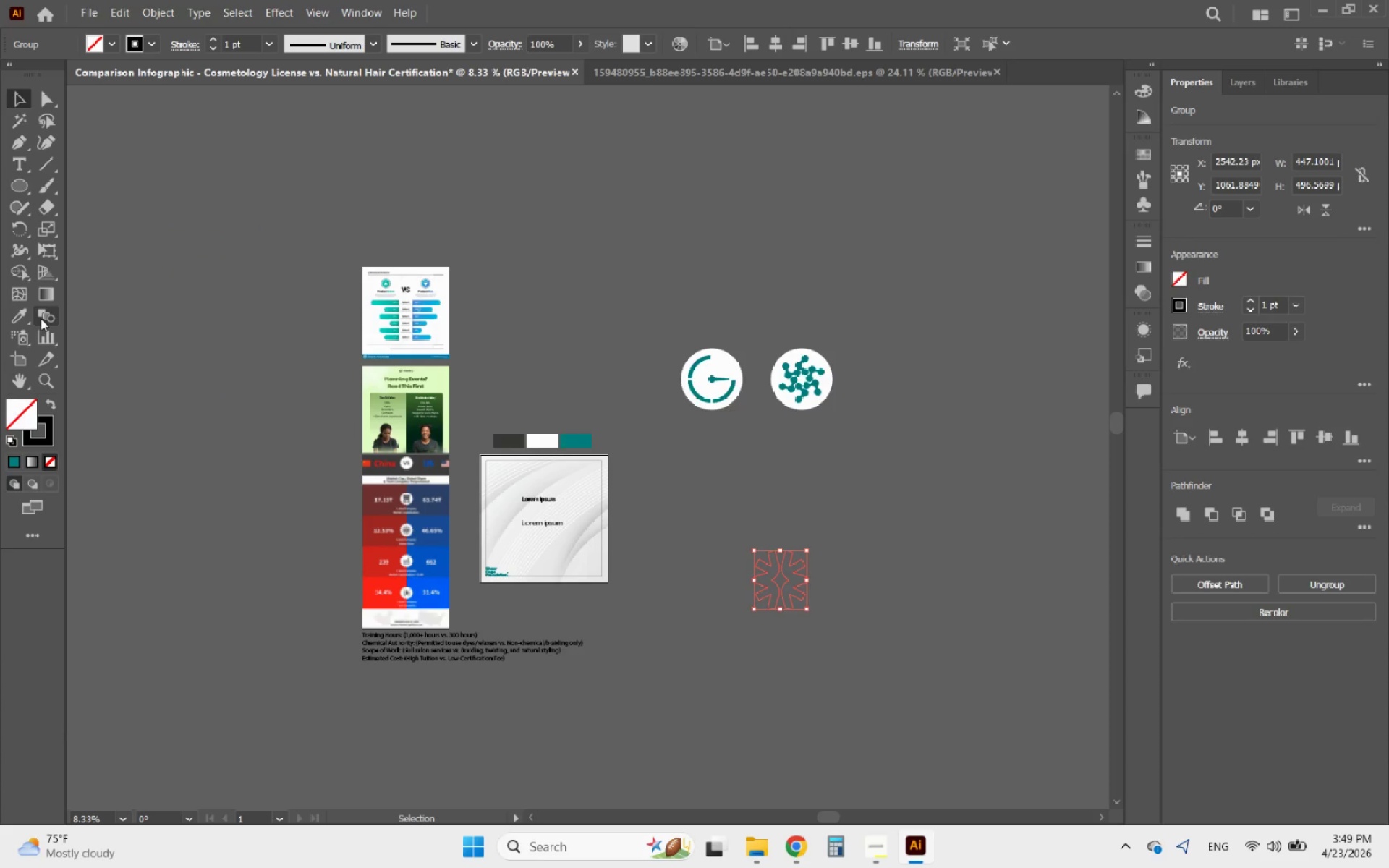 
left_click([17, 323])
 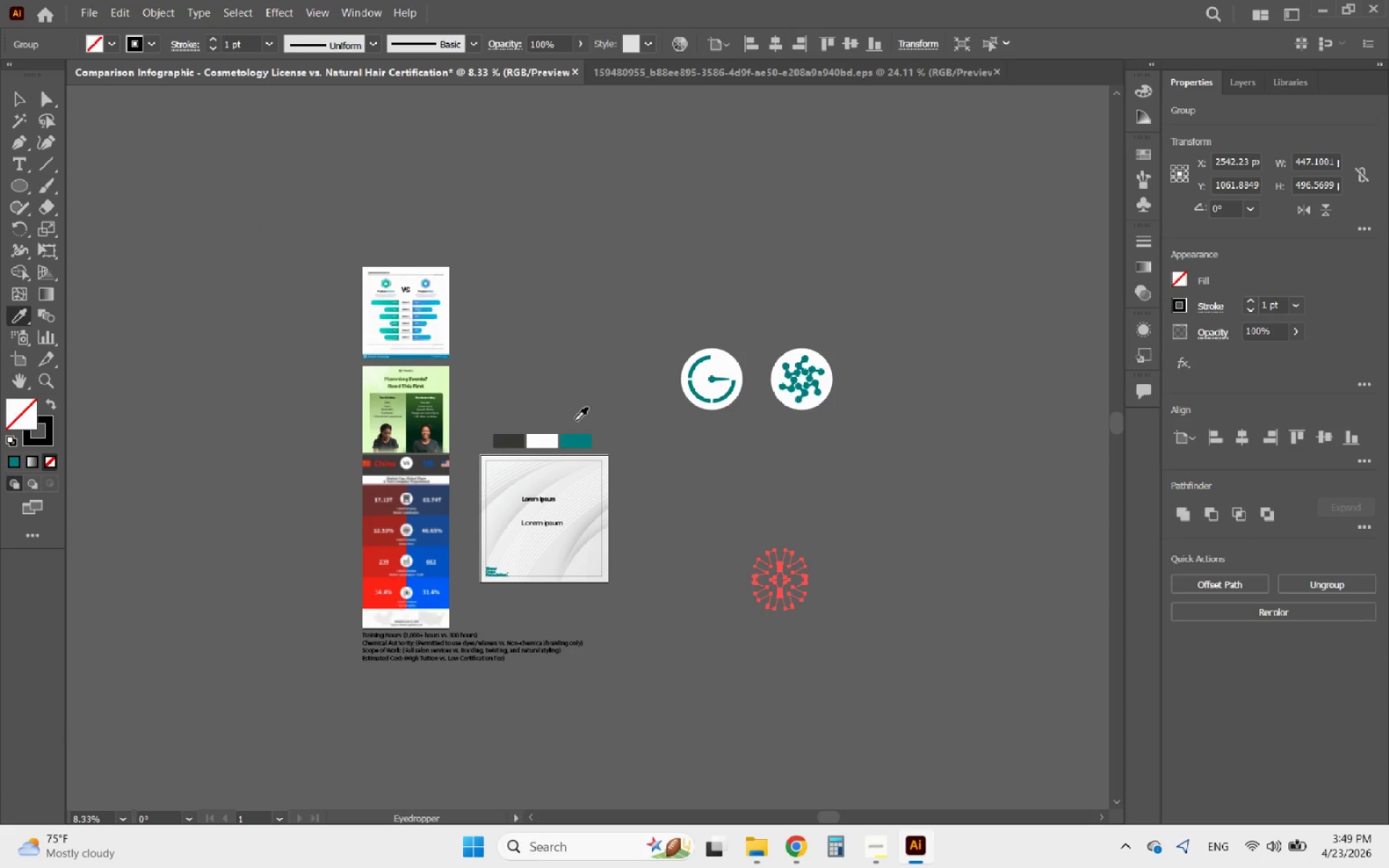 
hold_key(key=AltLeft, duration=0.42)
scroll: coordinate [774, 421], scroll_direction: up, amount: 3.0
 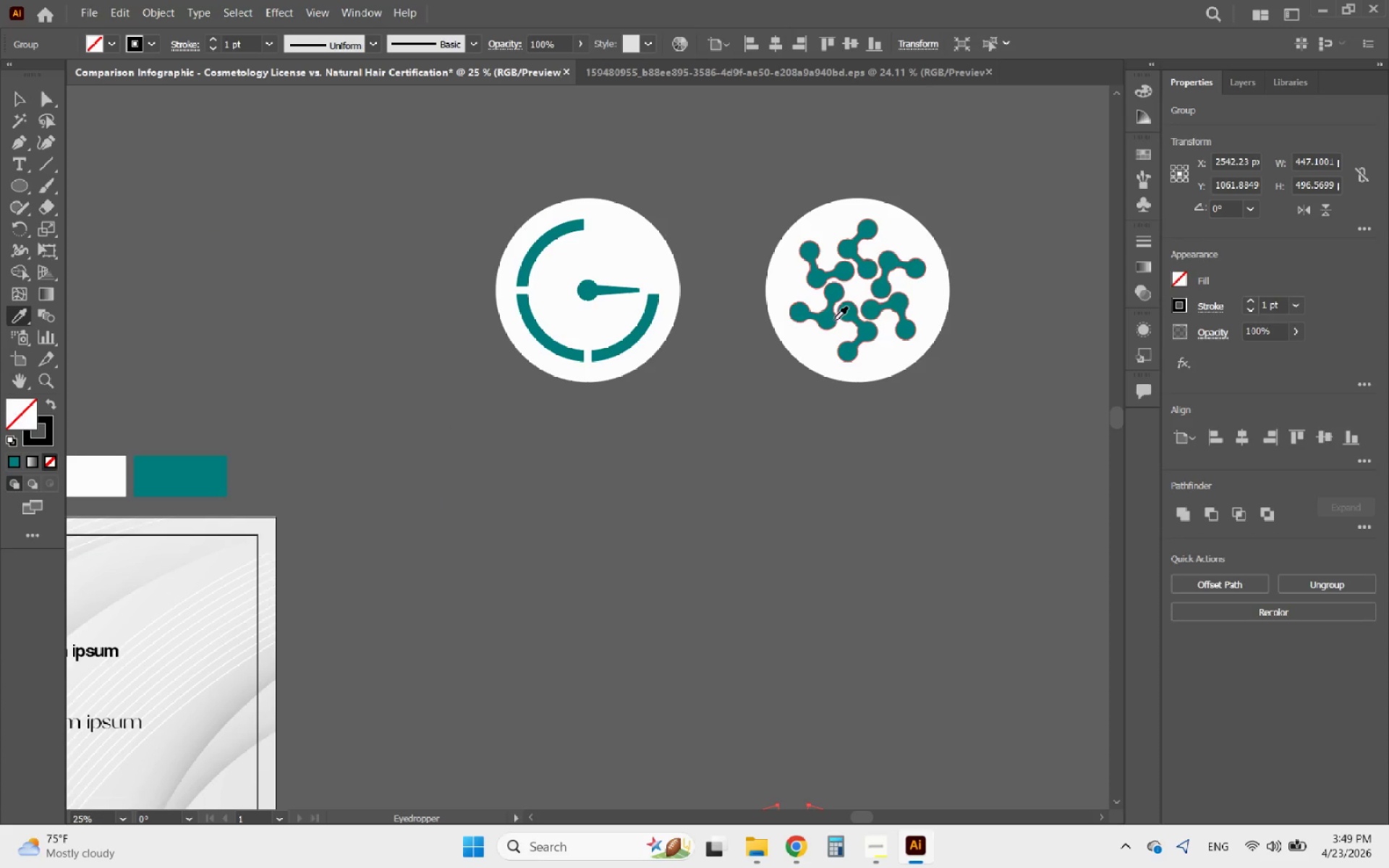 
left_click([825, 320])
 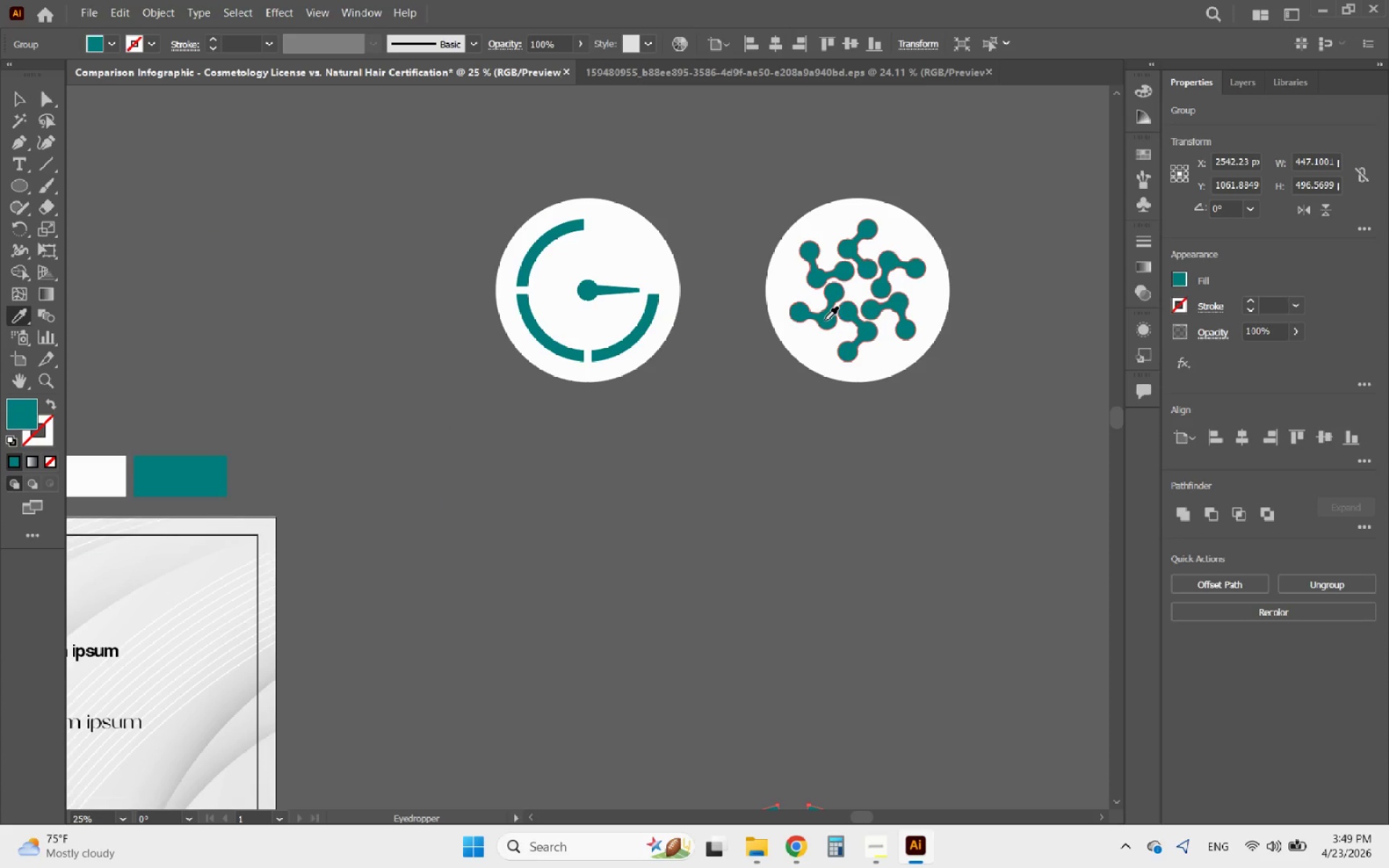 
hold_key(key=AltLeft, duration=0.48)
scroll: coordinate [431, 346], scroll_direction: down, amount: 3.0
 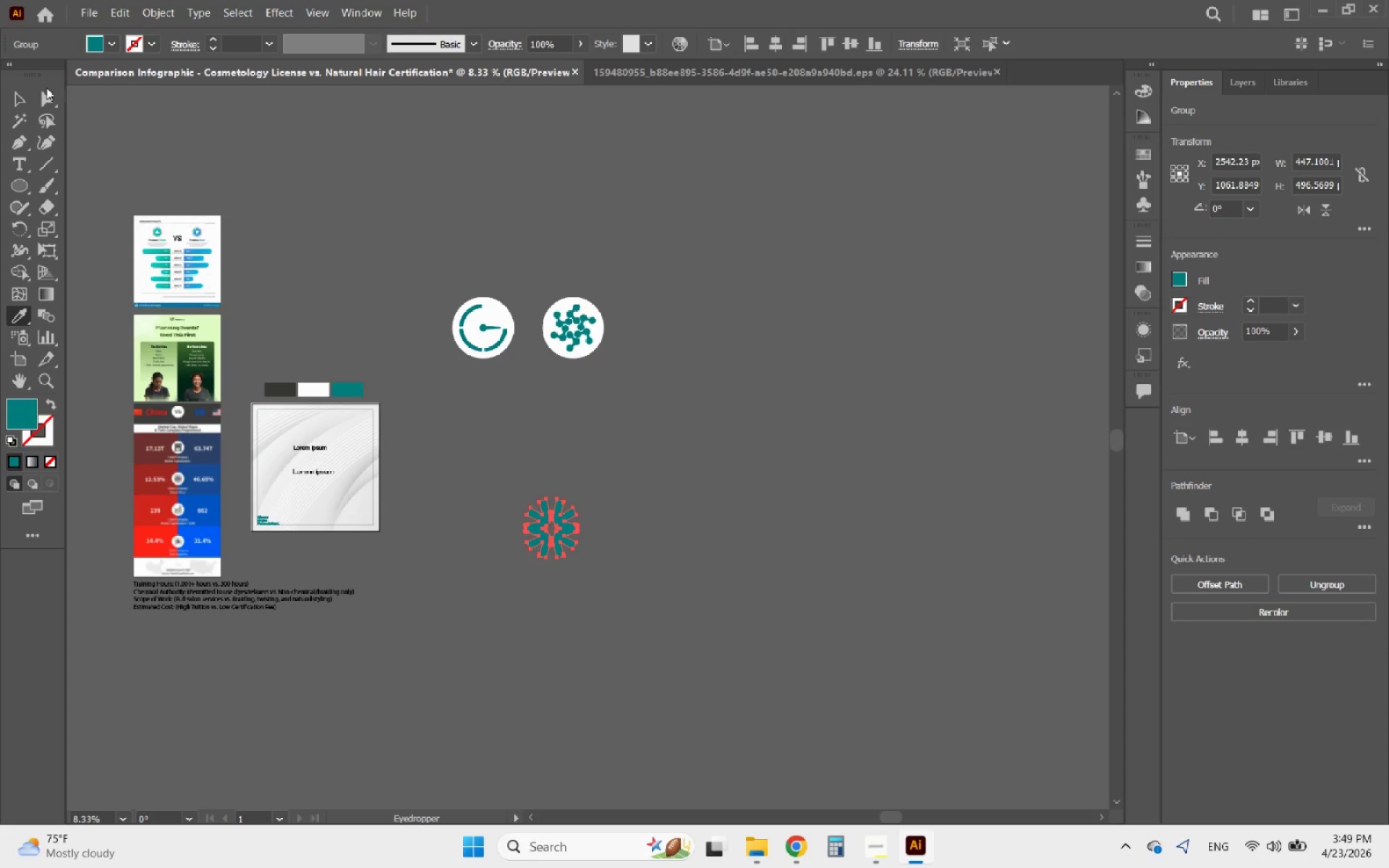 
left_click([9, 109])
 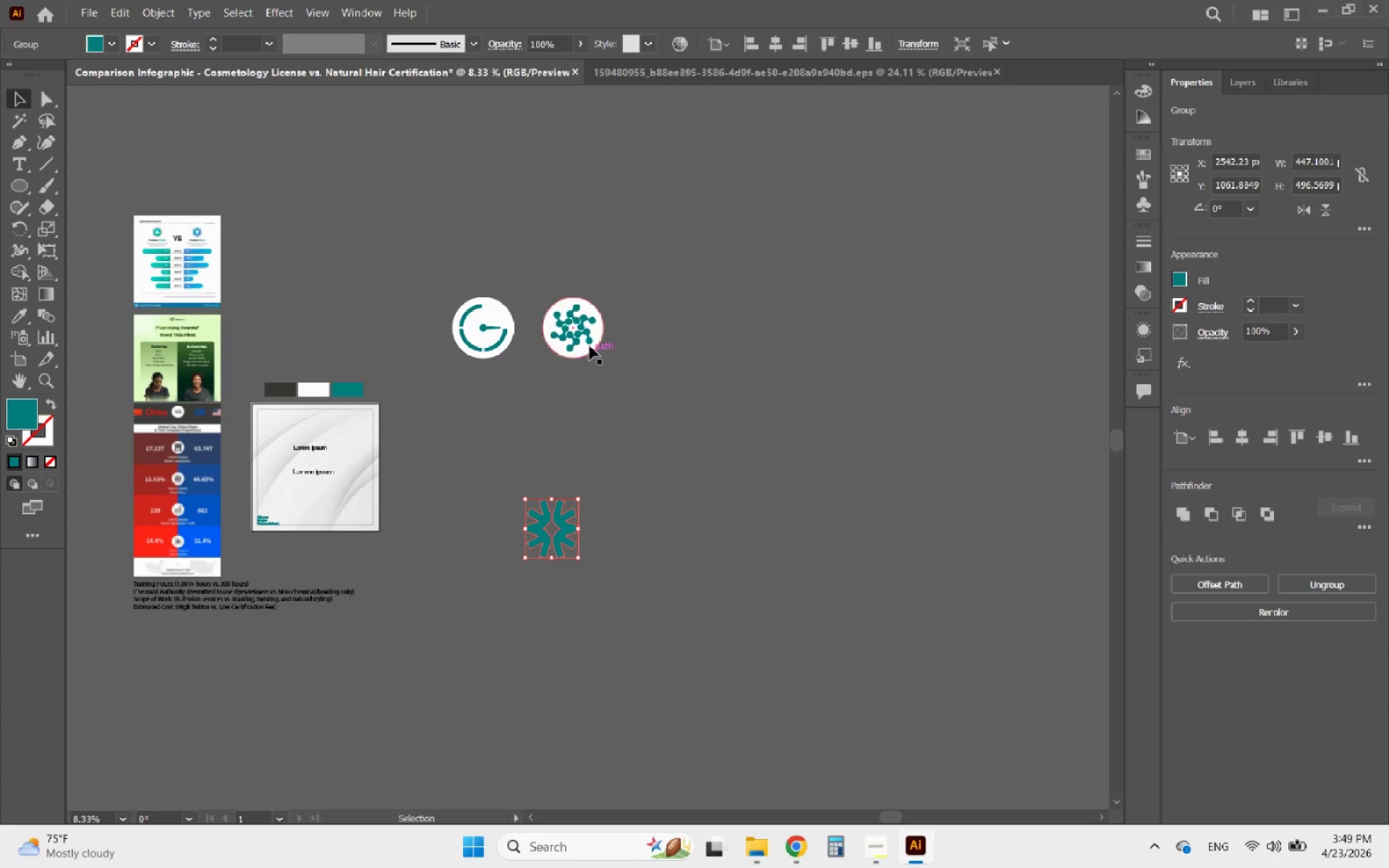 
left_click([585, 331])
 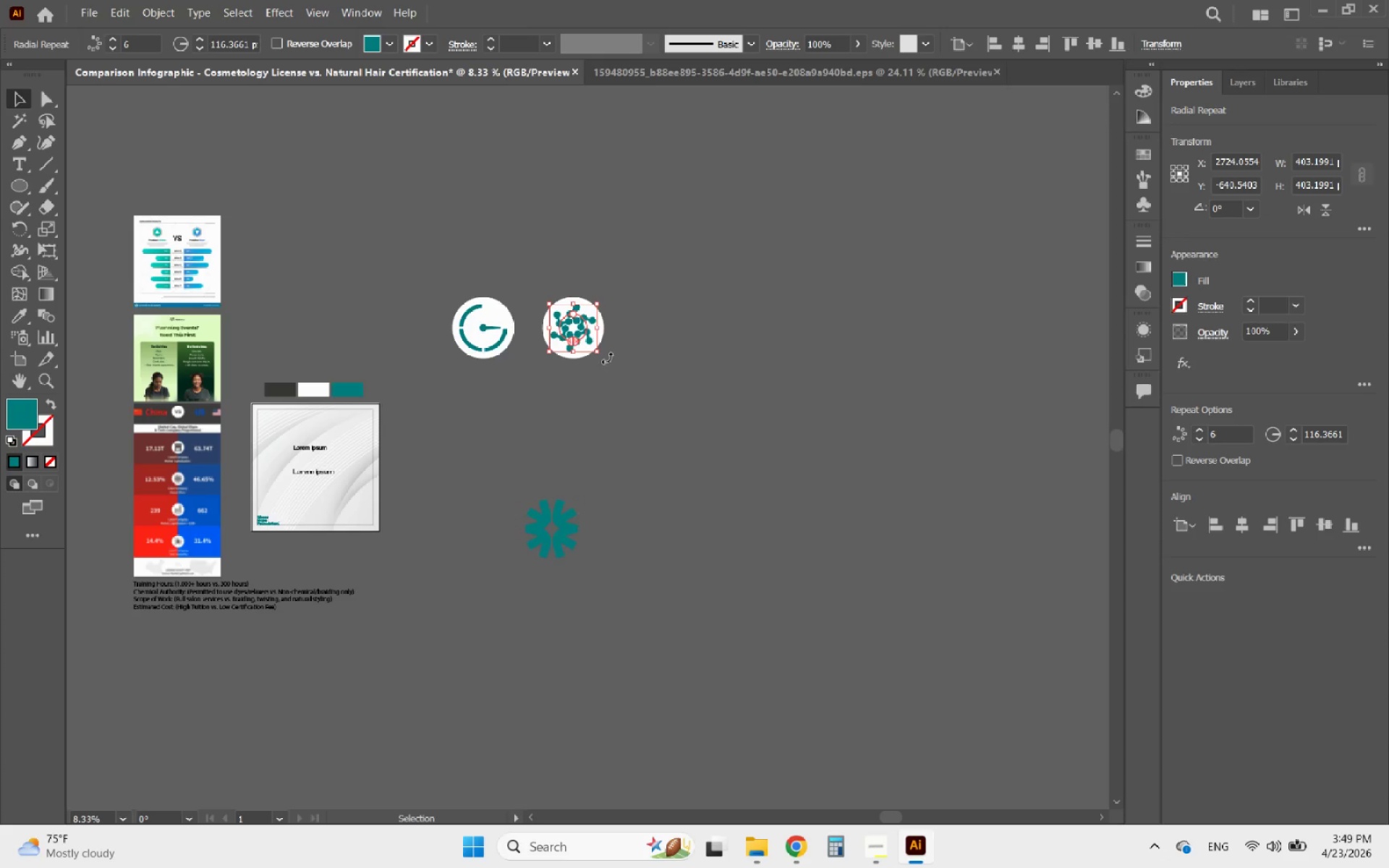 
left_click_drag(start_coordinate=[621, 378], to_coordinate=[542, 305])
 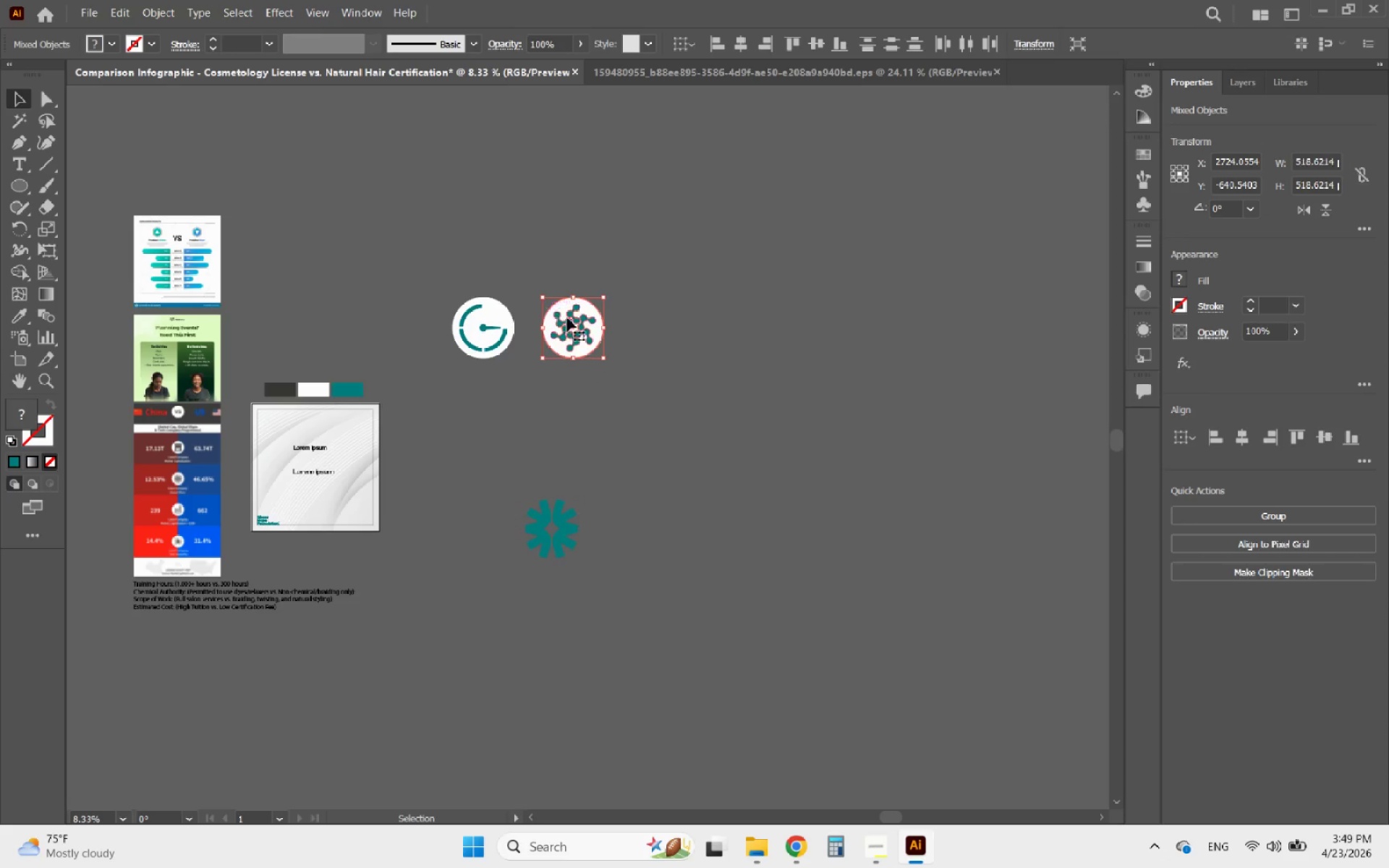 
hold_key(key=AltLeft, duration=1.74)
left_click_drag(start_coordinate=[567, 318], to_coordinate=[668, 313])
 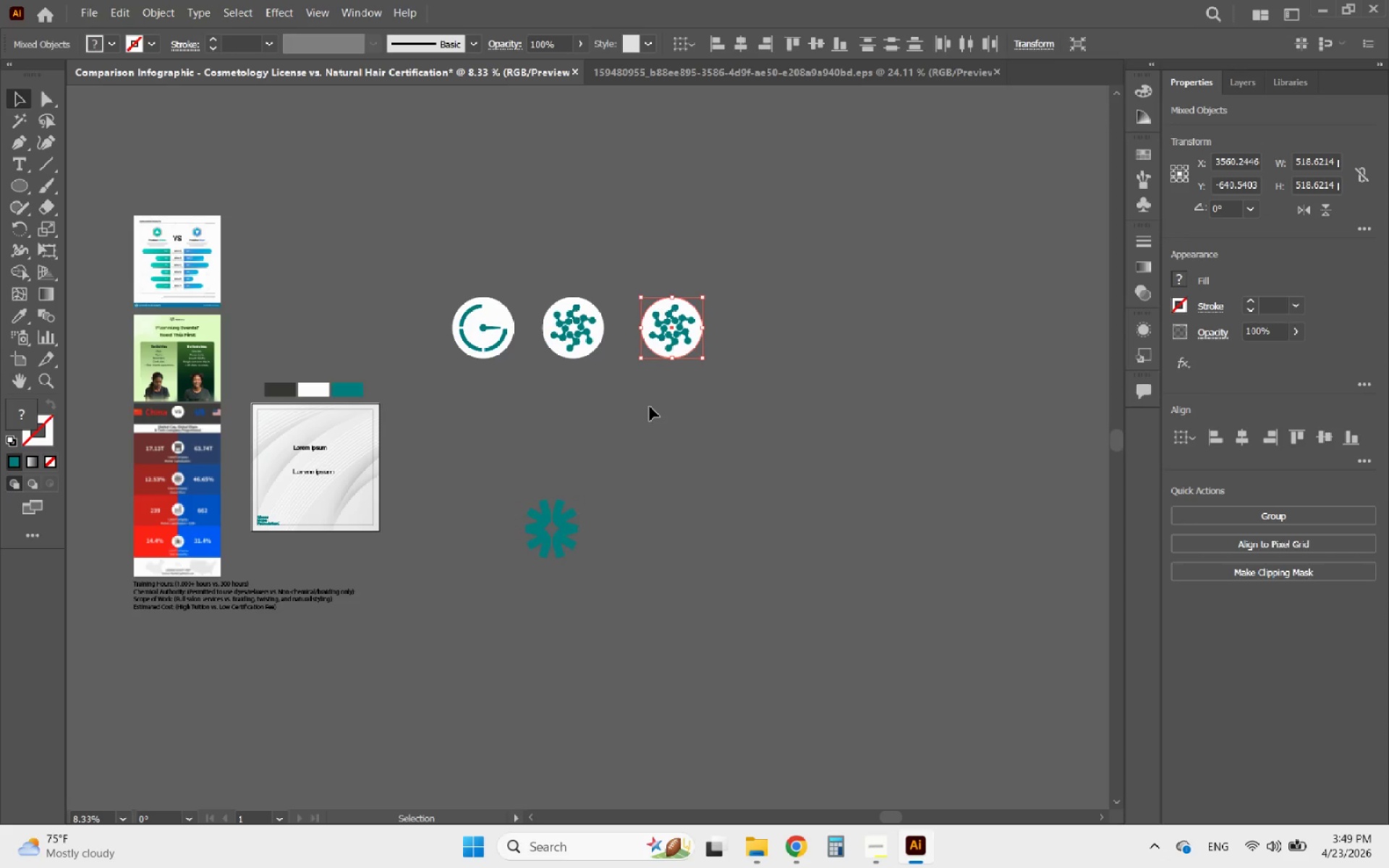 
hold_key(key=ShiftLeft, duration=0.98)
 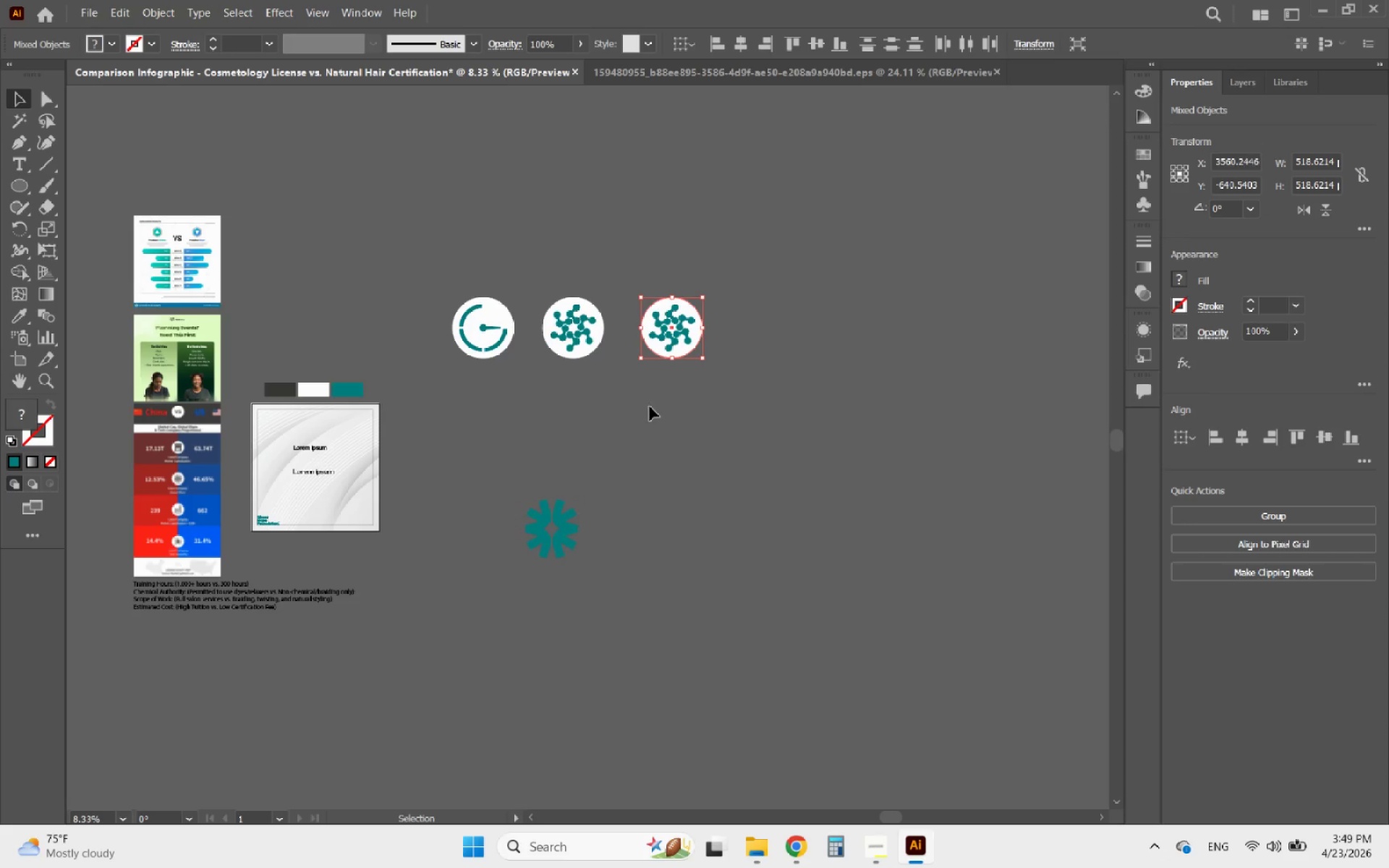 
left_click([650, 407])
 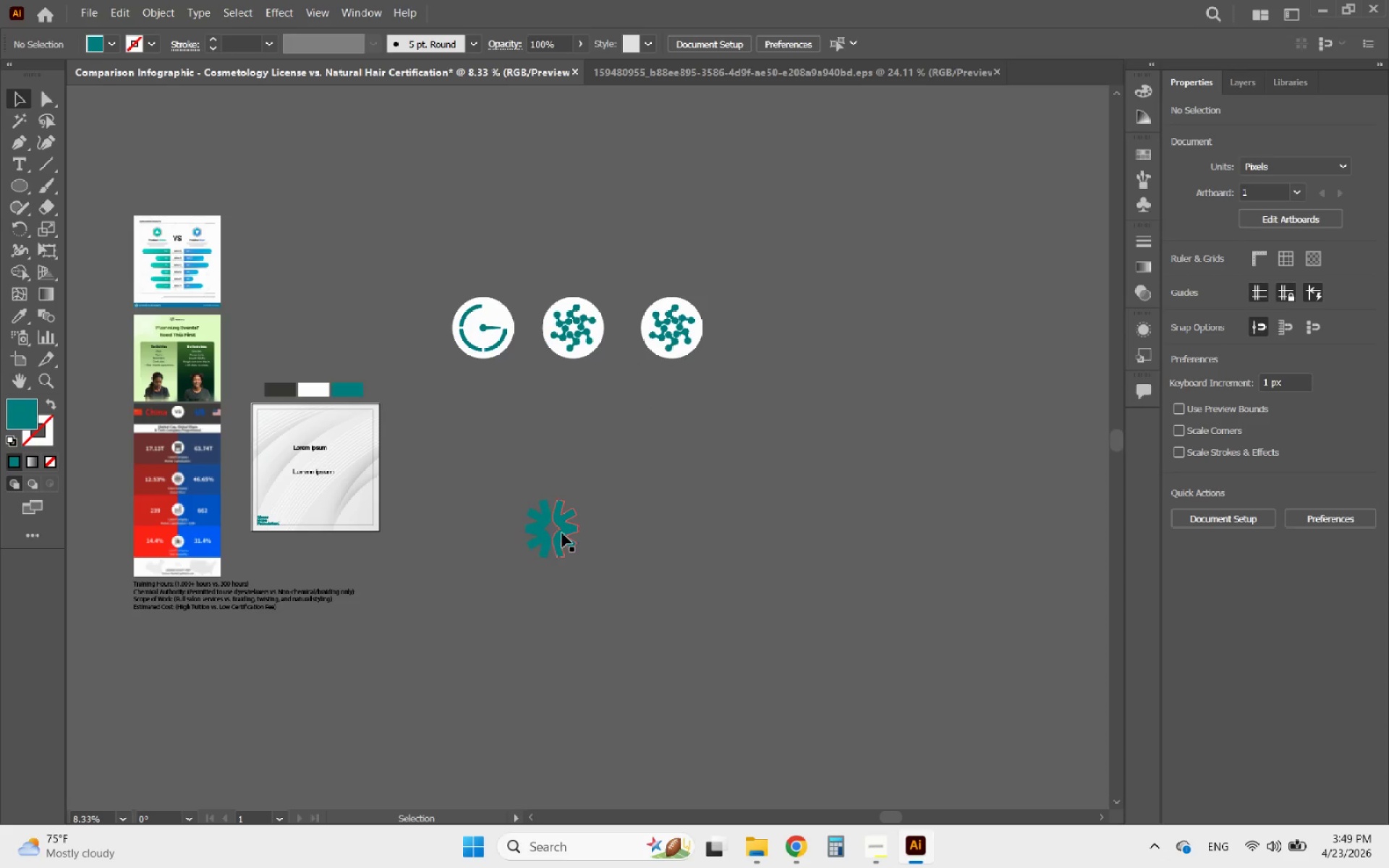 
left_click_drag(start_coordinate=[562, 533], to_coordinate=[778, 328])
 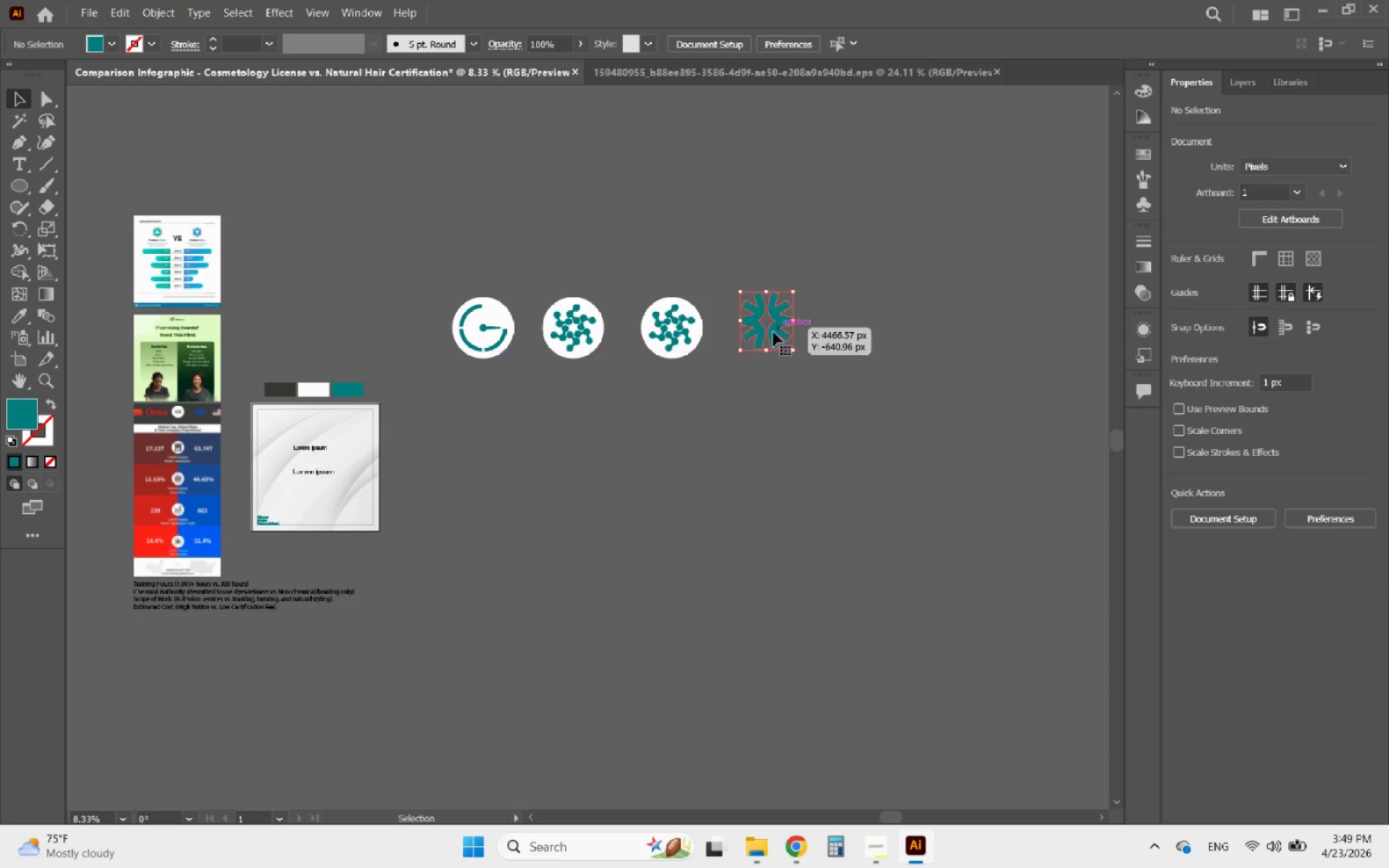 
hold_key(key=AltLeft, duration=0.5)
scroll: coordinate [734, 335], scroll_direction: up, amount: 2.0
 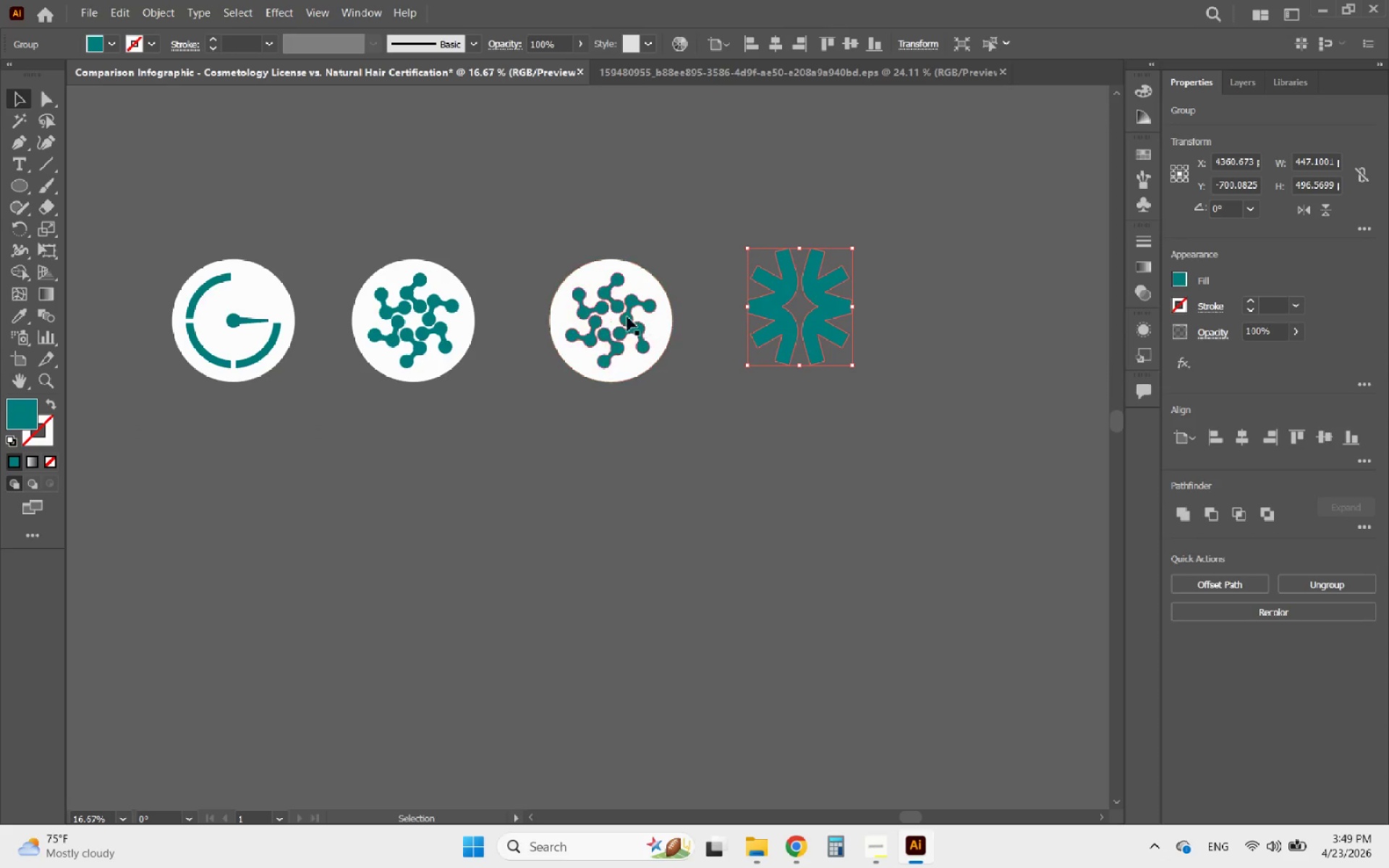 
left_click([620, 315])
 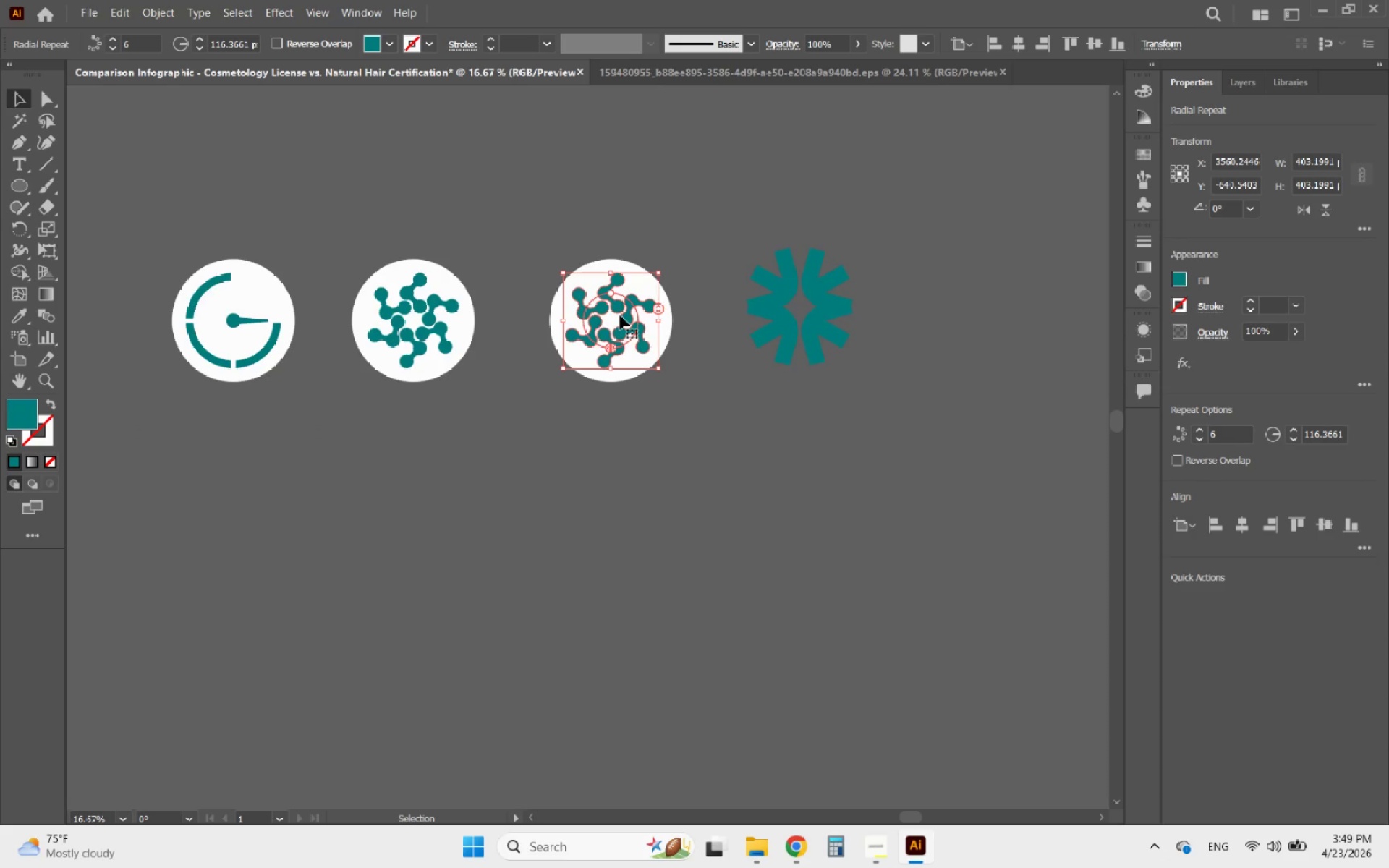 
key(Delete)
 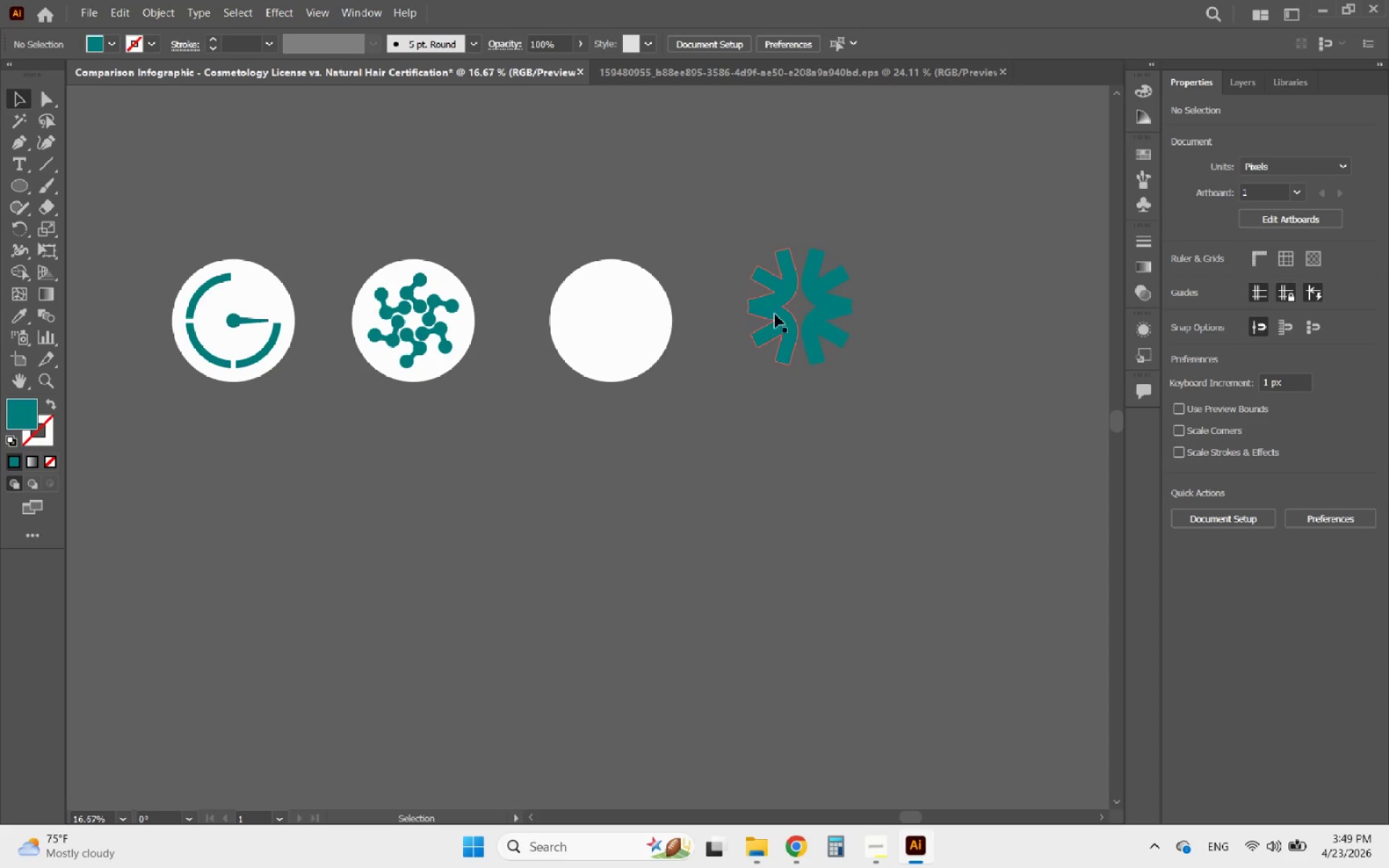 
left_click_drag(start_coordinate=[776, 313], to_coordinate=[592, 330])
 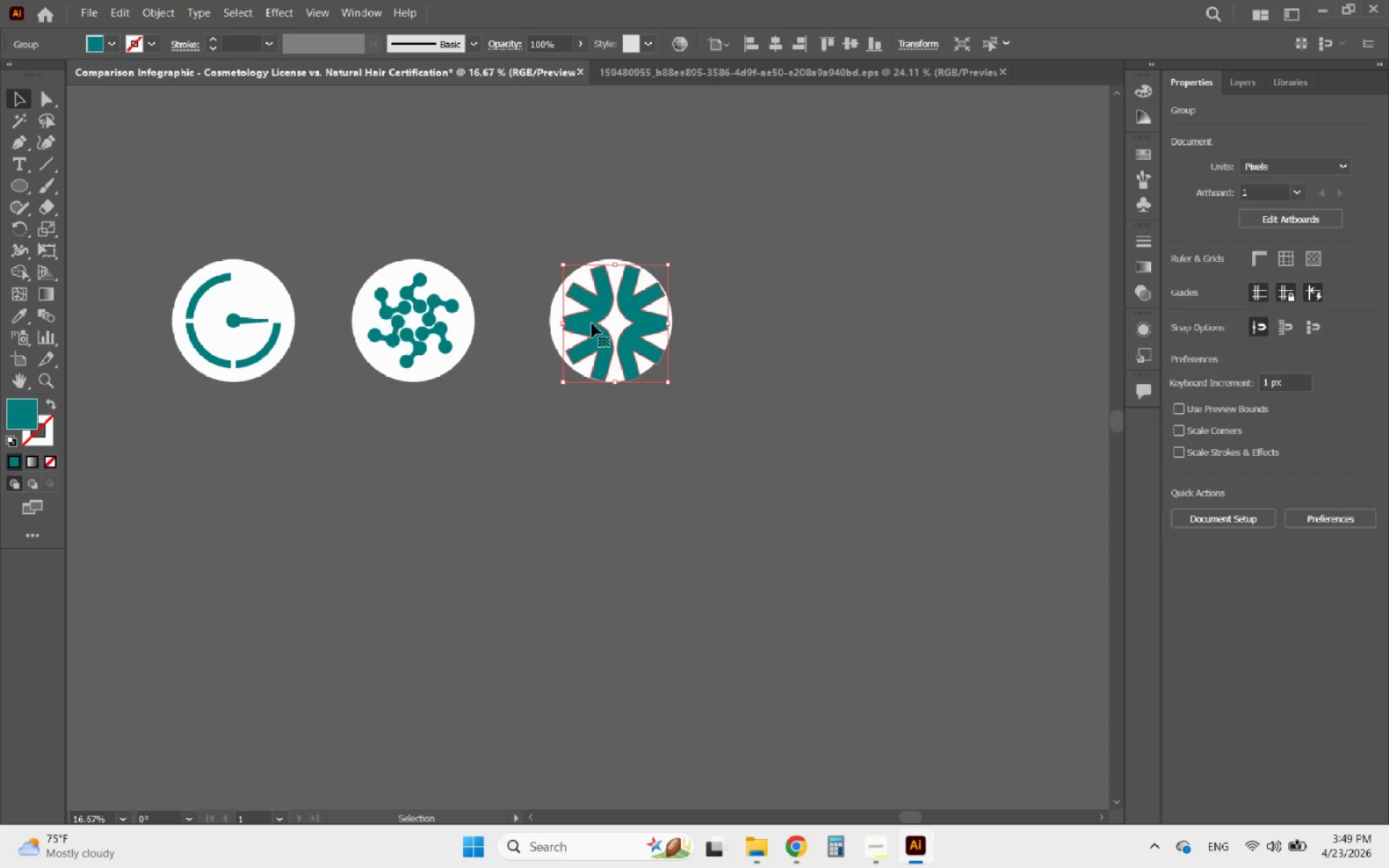 
hold_key(key=AltLeft, duration=0.5)
scroll: coordinate [598, 295], scroll_direction: up, amount: 3.0
 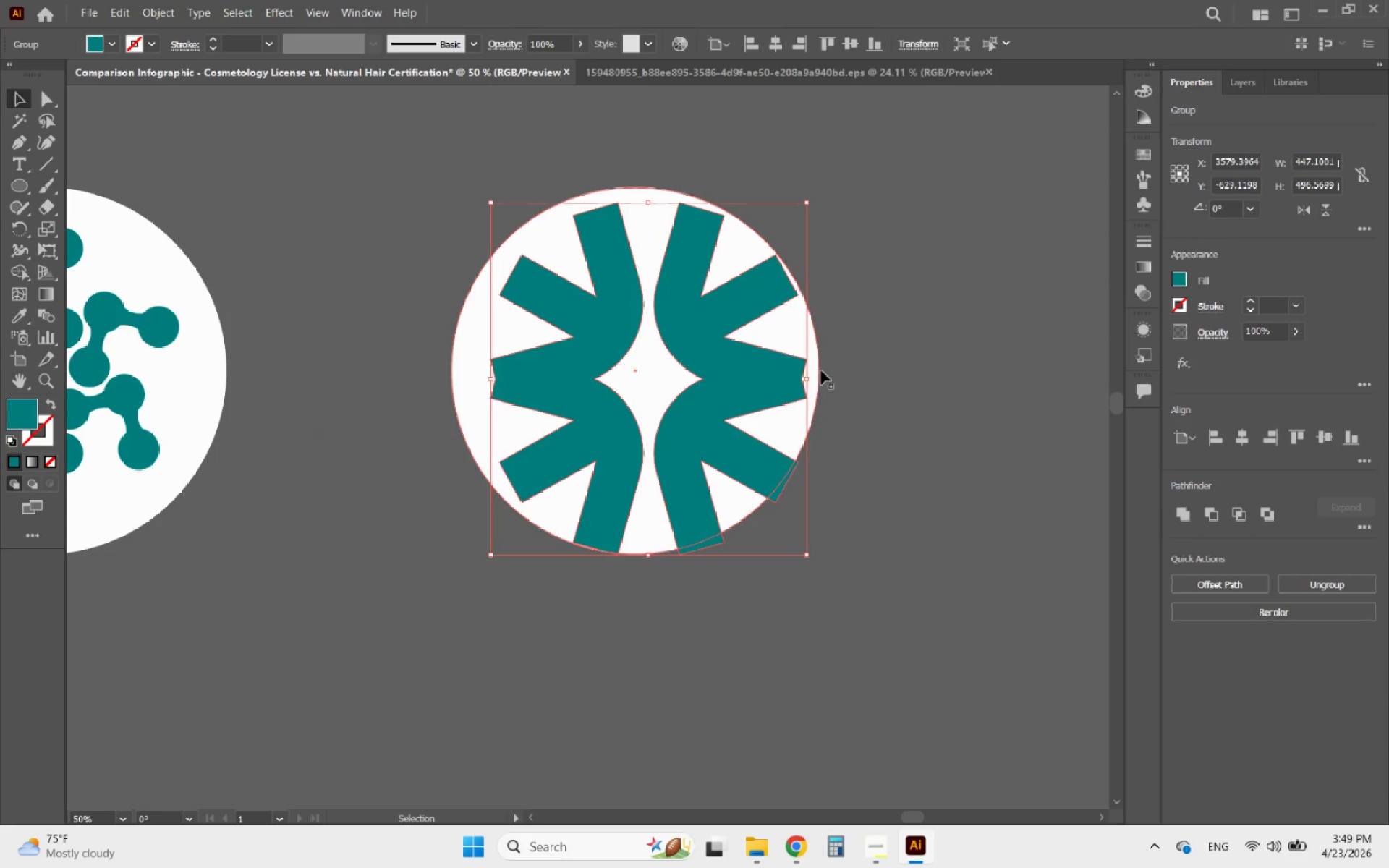 
hold_key(key=ShiftLeft, duration=3.12)
left_click_drag(start_coordinate=[809, 380], to_coordinate=[735, 379])
 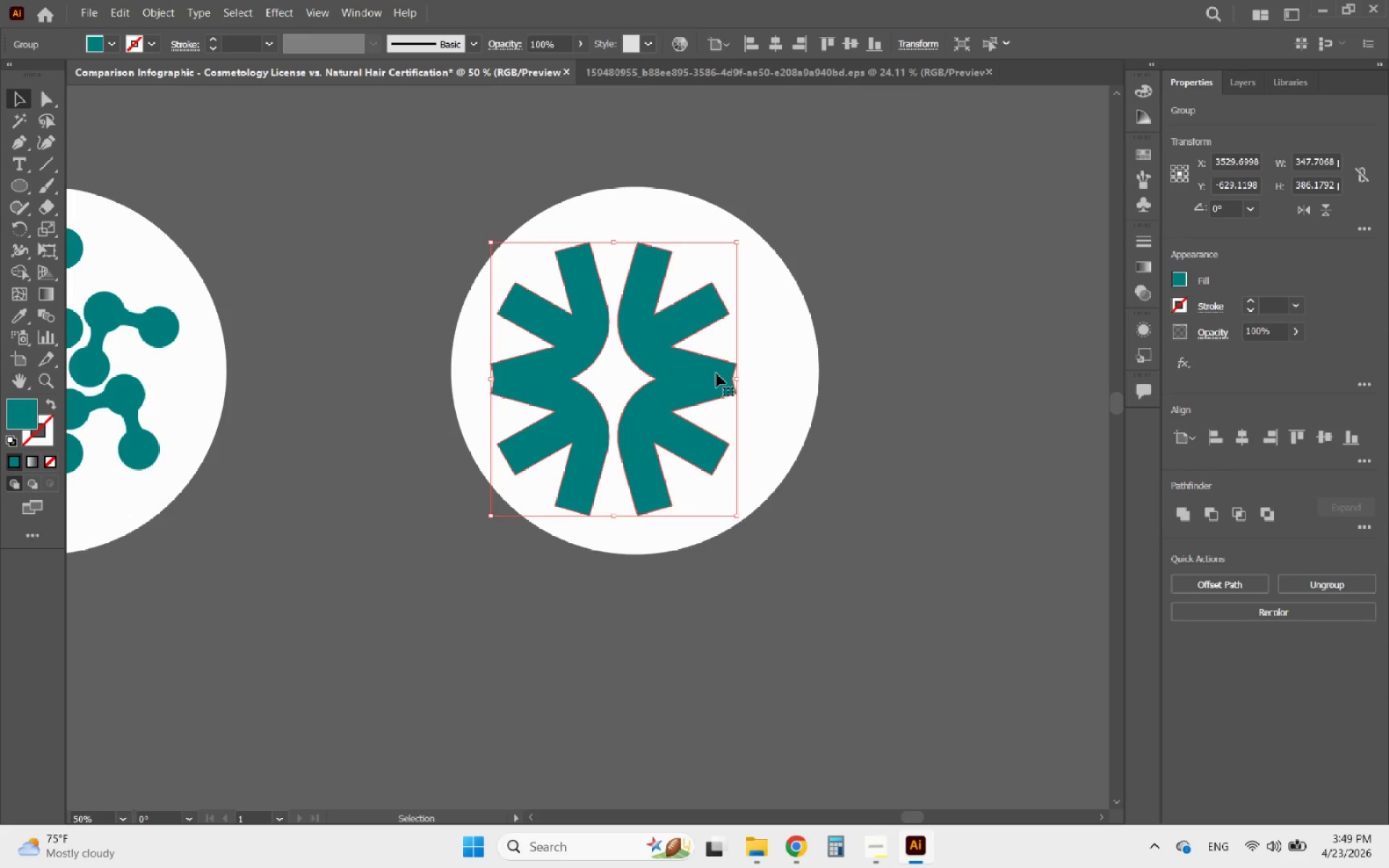 
hold_key(key=ShiftLeft, duration=1.16)
left_click_drag(start_coordinate=[734, 375], to_coordinate=[721, 375])
 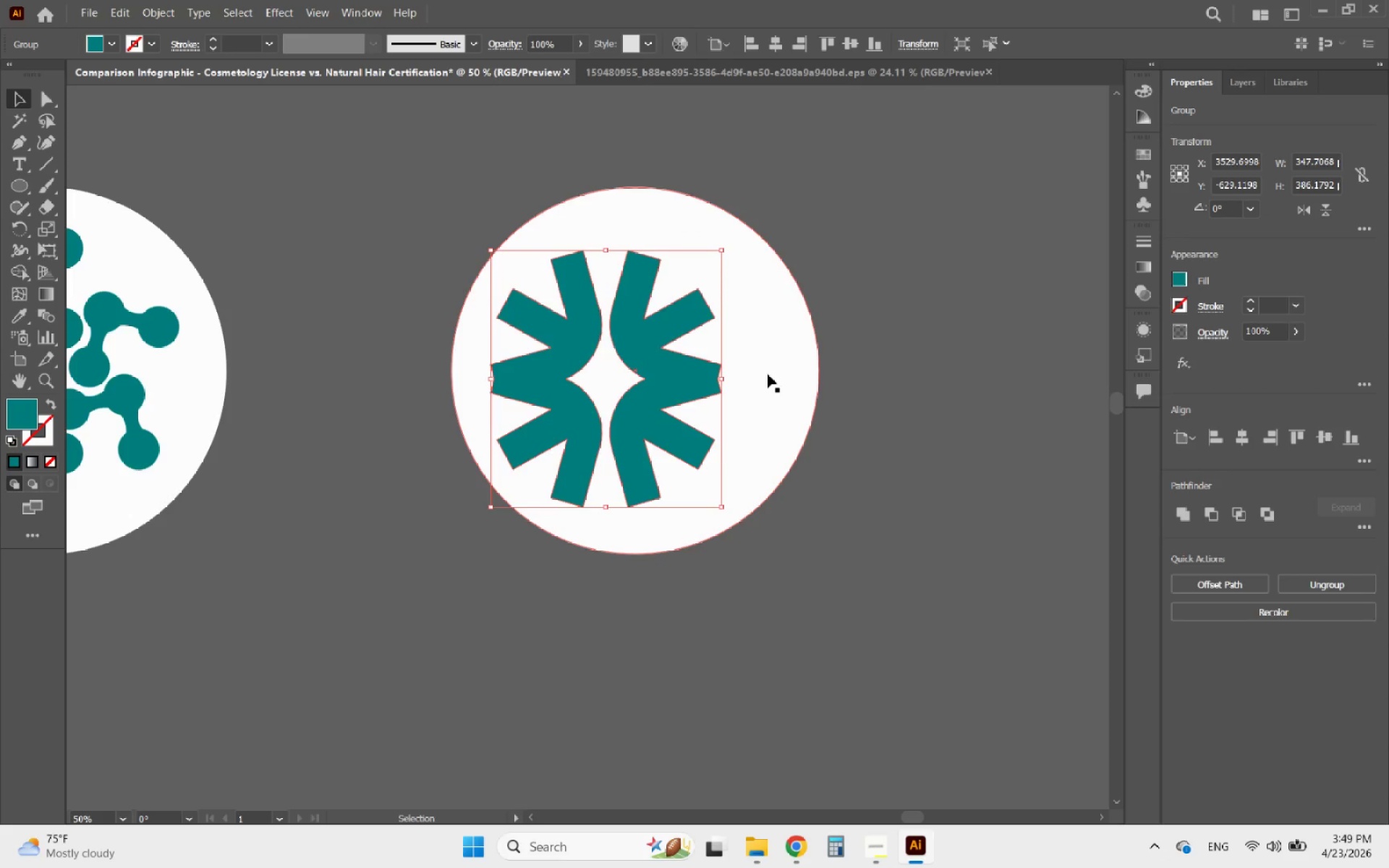 
hold_key(key=ShiftLeft, duration=0.31)
 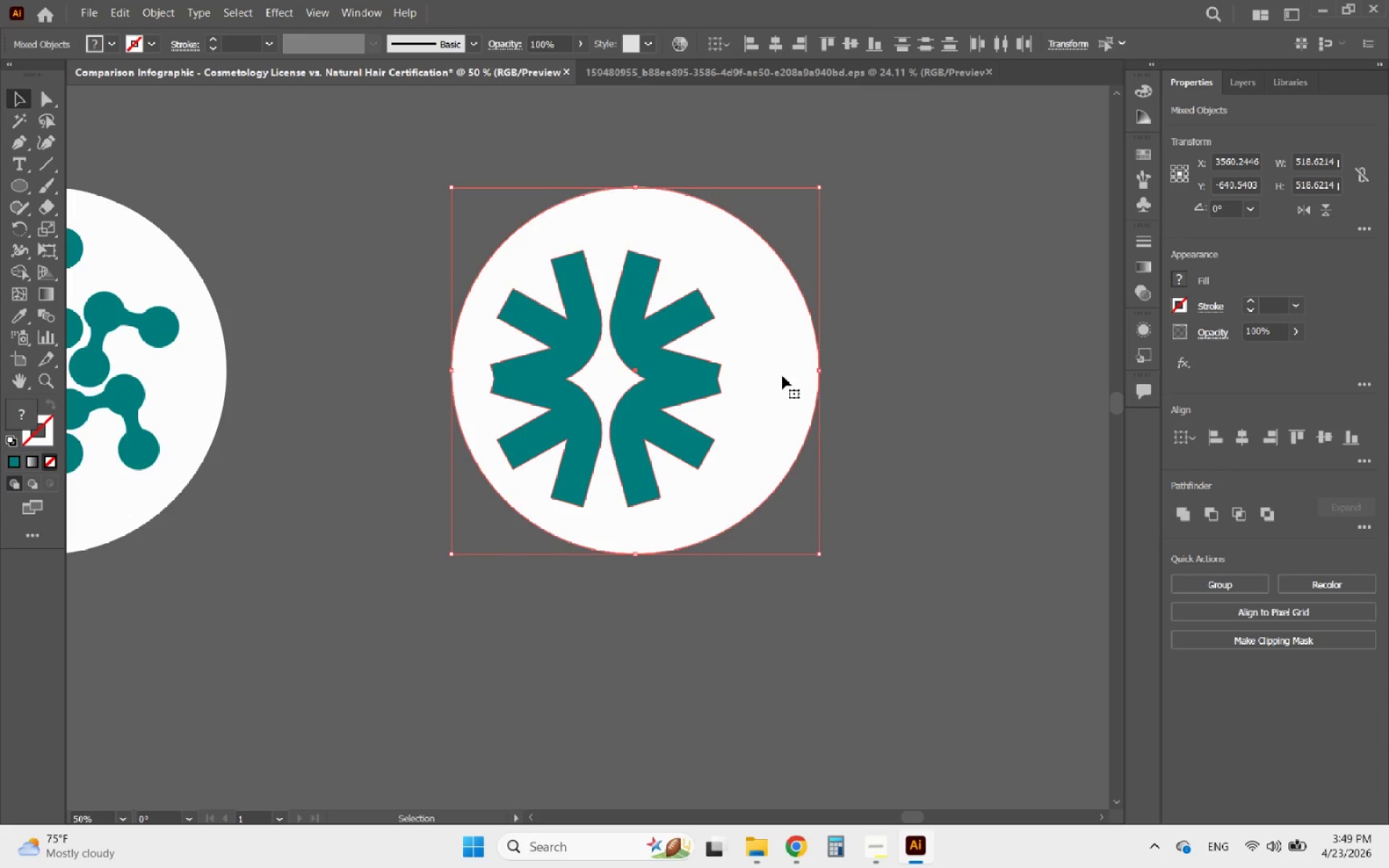 
left_click([782, 375])
 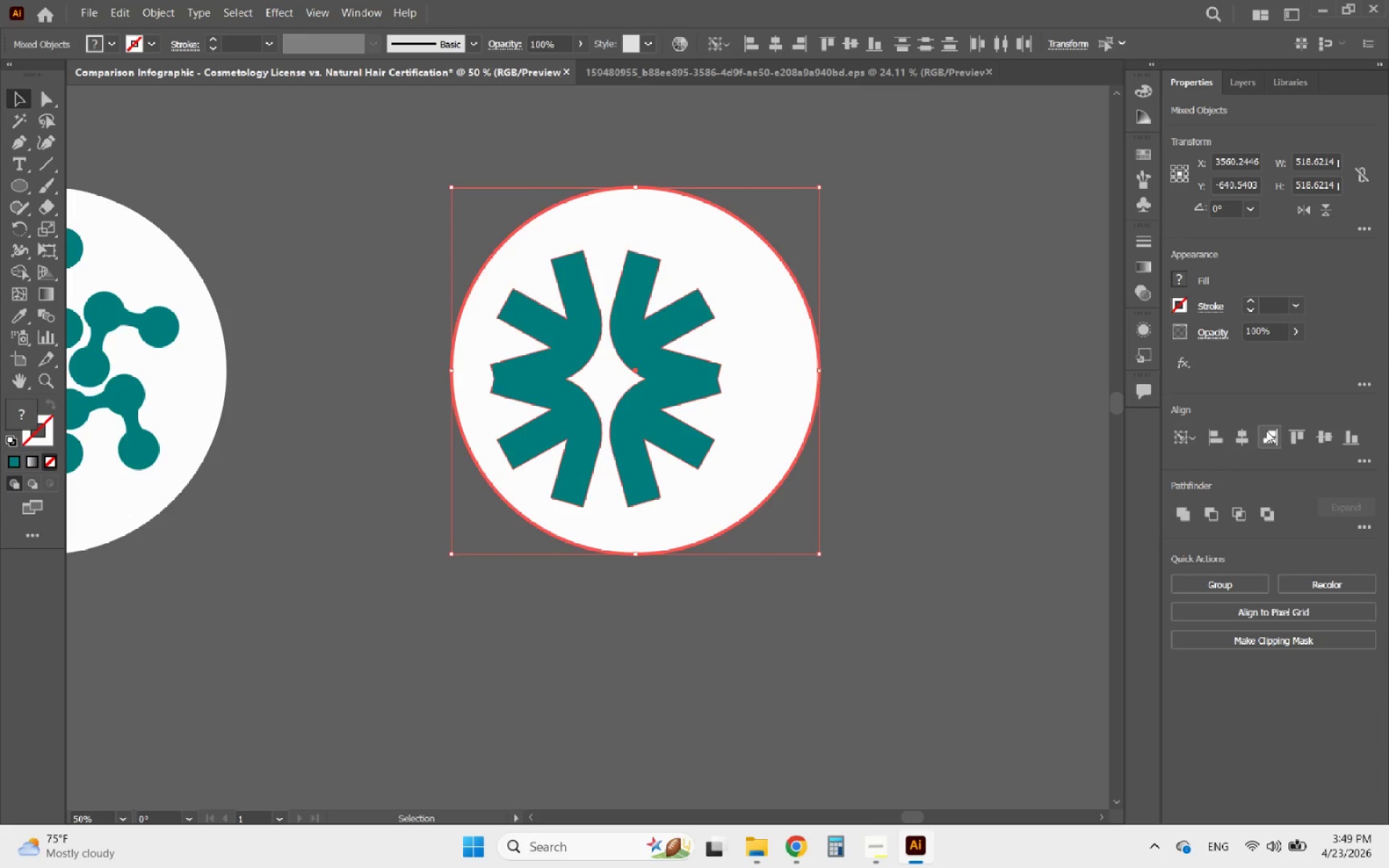 
left_click([1245, 431])
 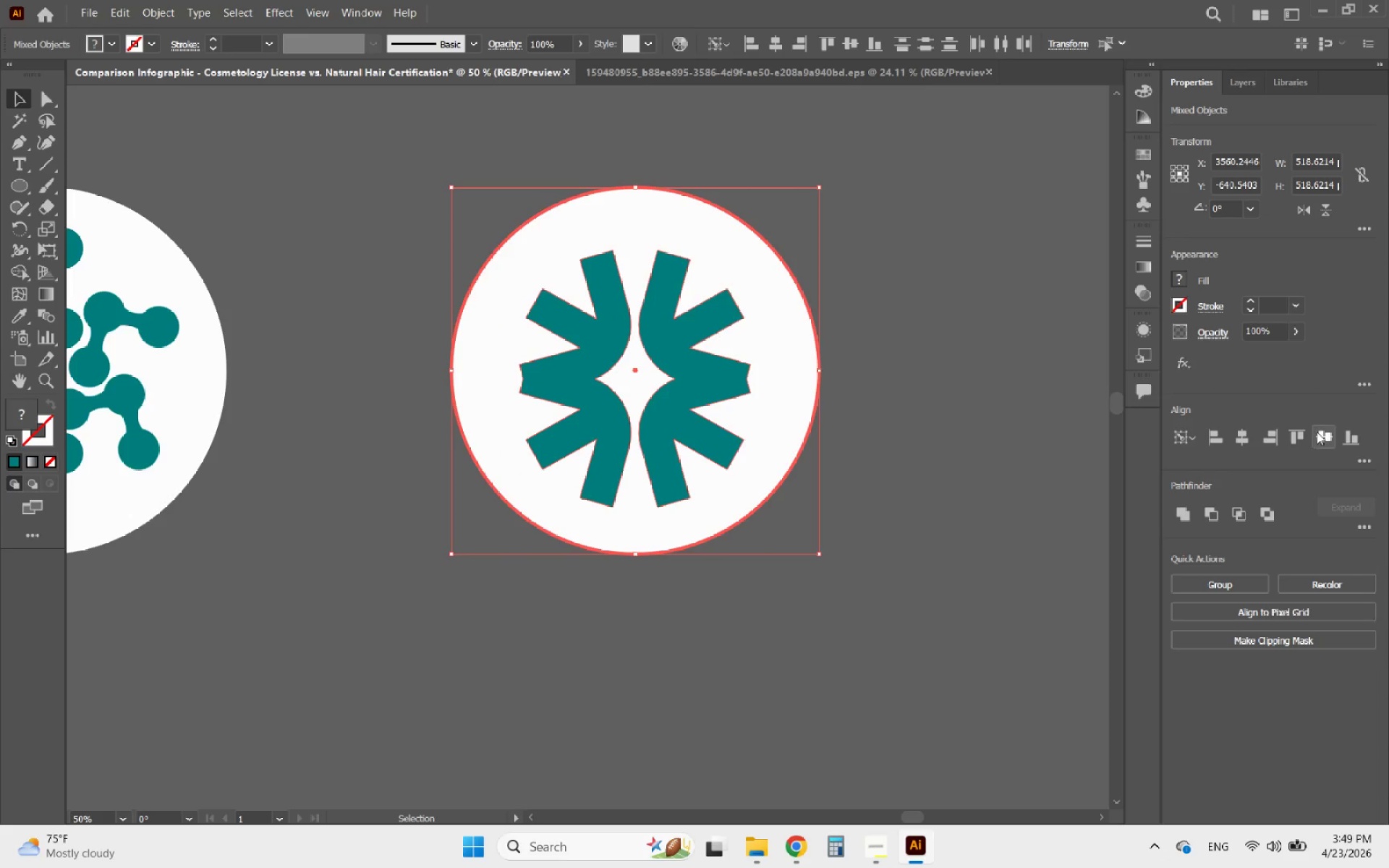 
left_click([1327, 432])
 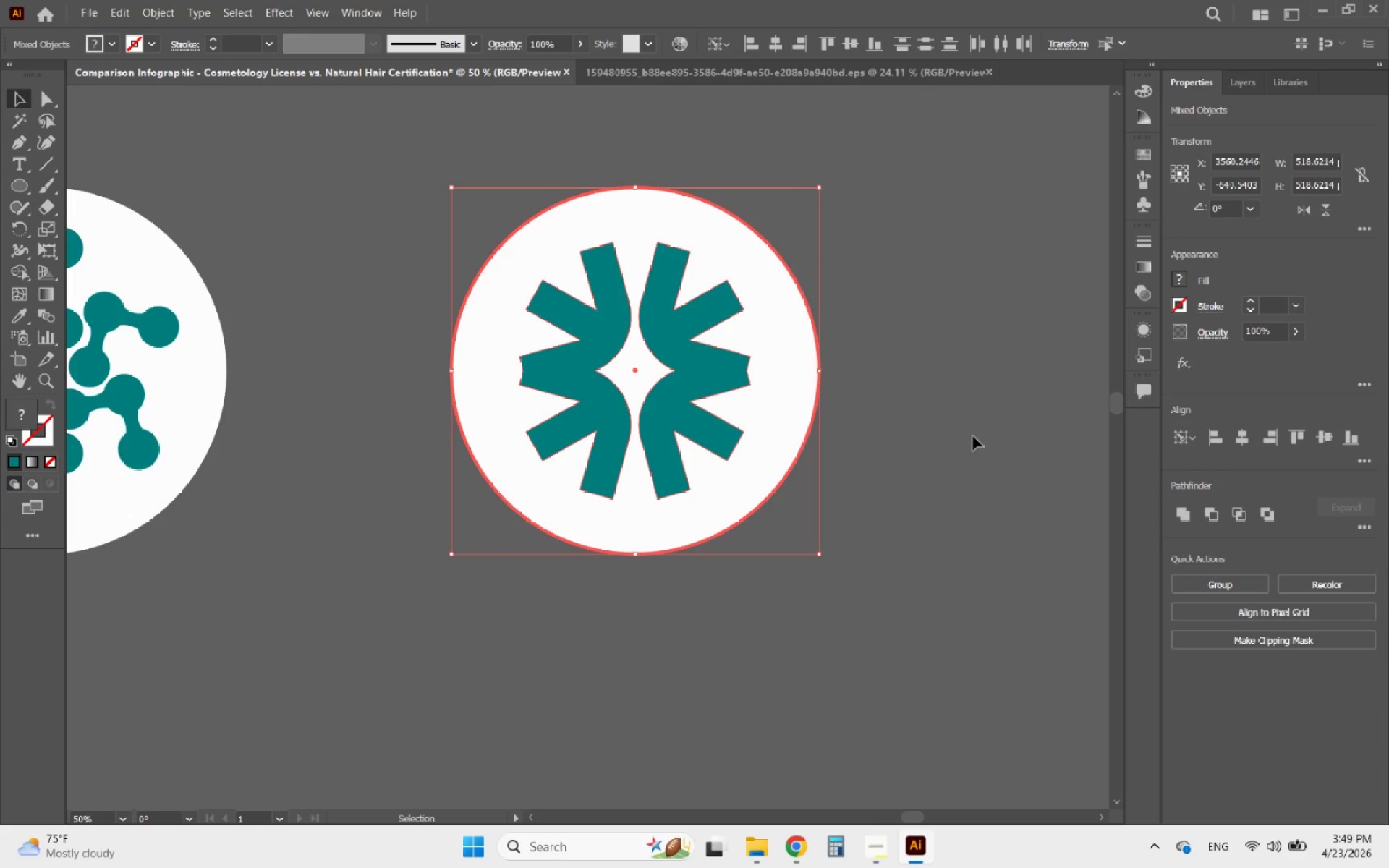 
left_click([967, 436])
 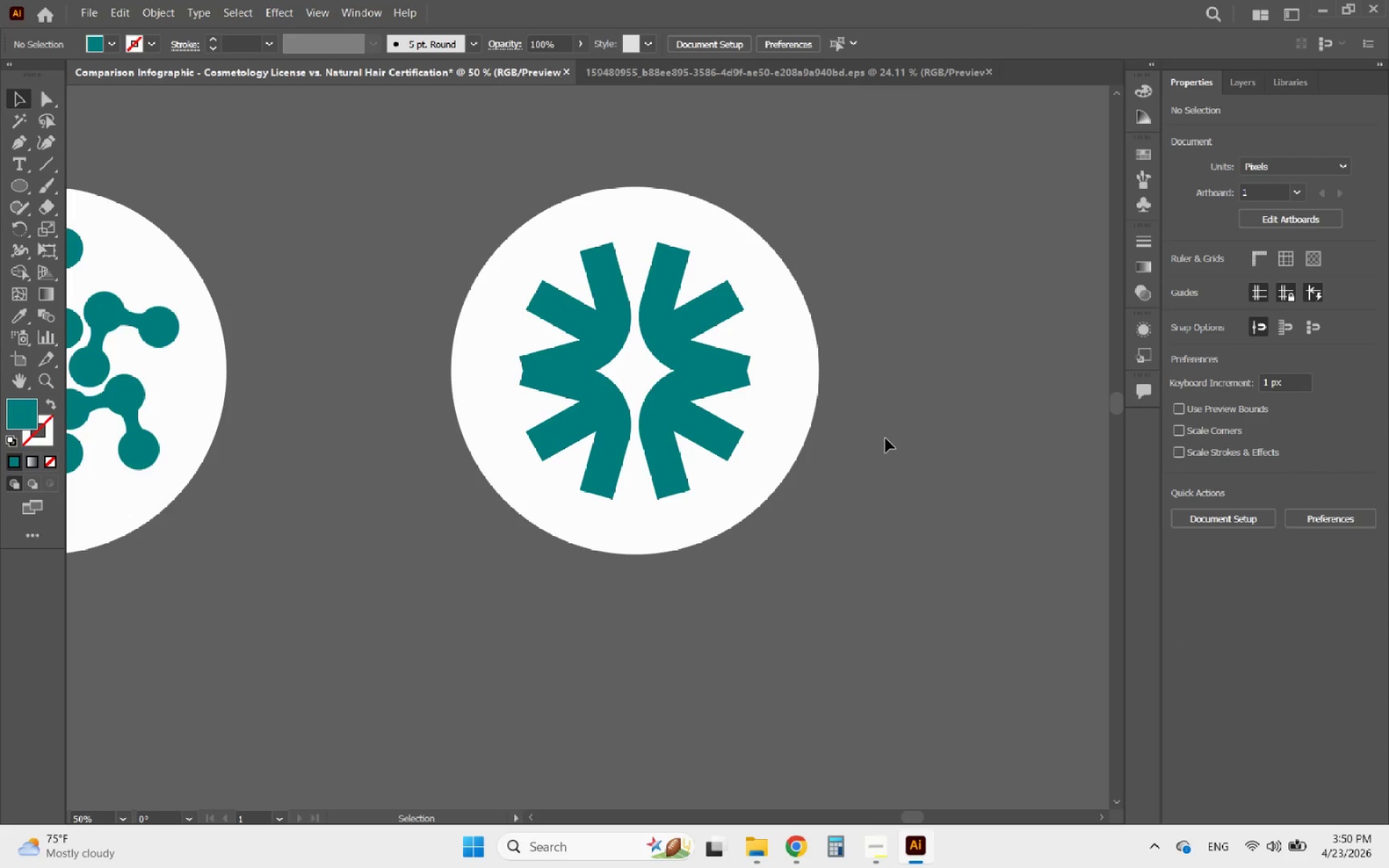 
hold_key(key=AltLeft, duration=2.36)
scroll: coordinate [694, 436], scroll_direction: down, amount: 7.0
 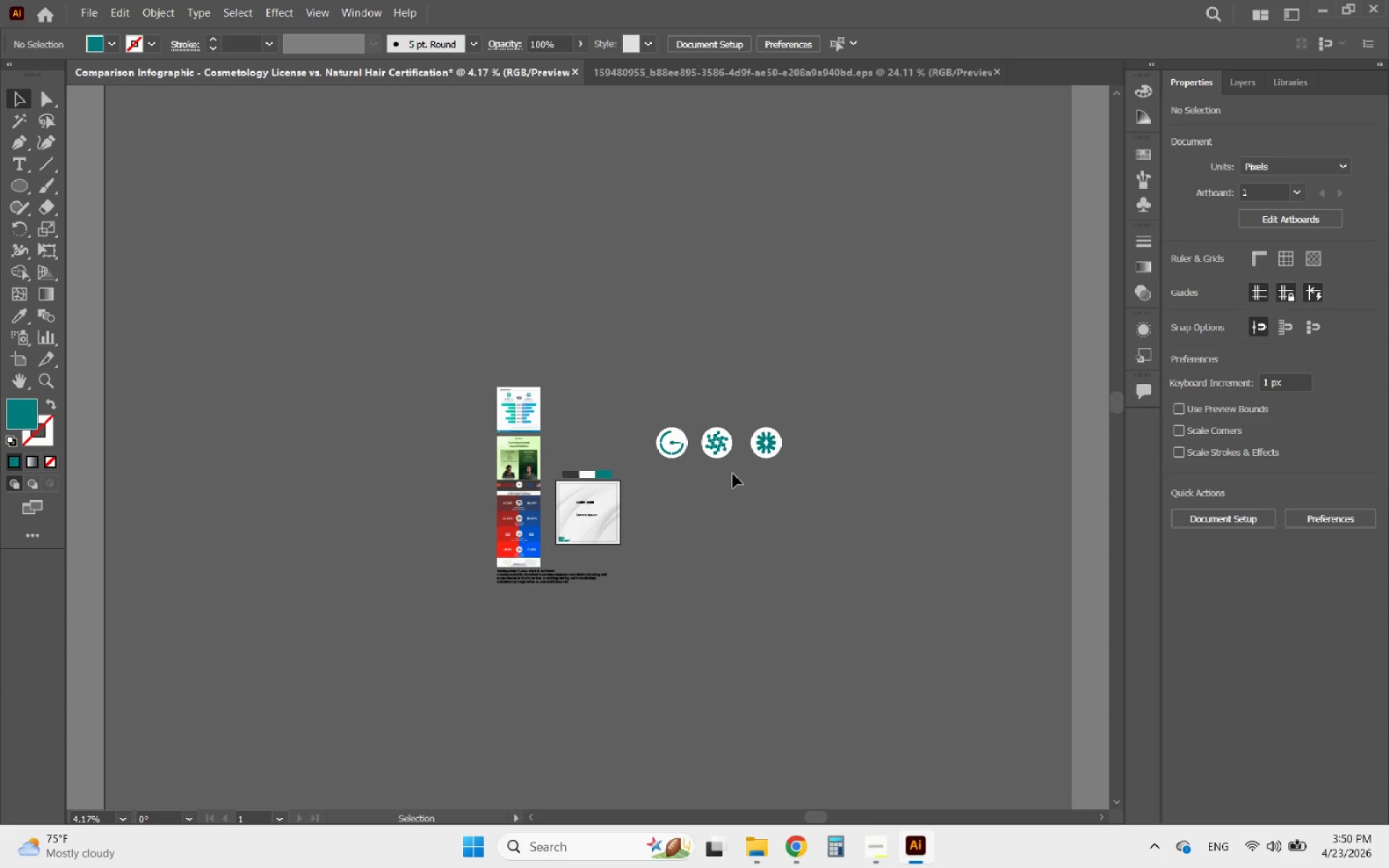 
hold_key(key=AltLeft, duration=1.81)
scroll: coordinate [731, 453], scroll_direction: up, amount: 4.0
 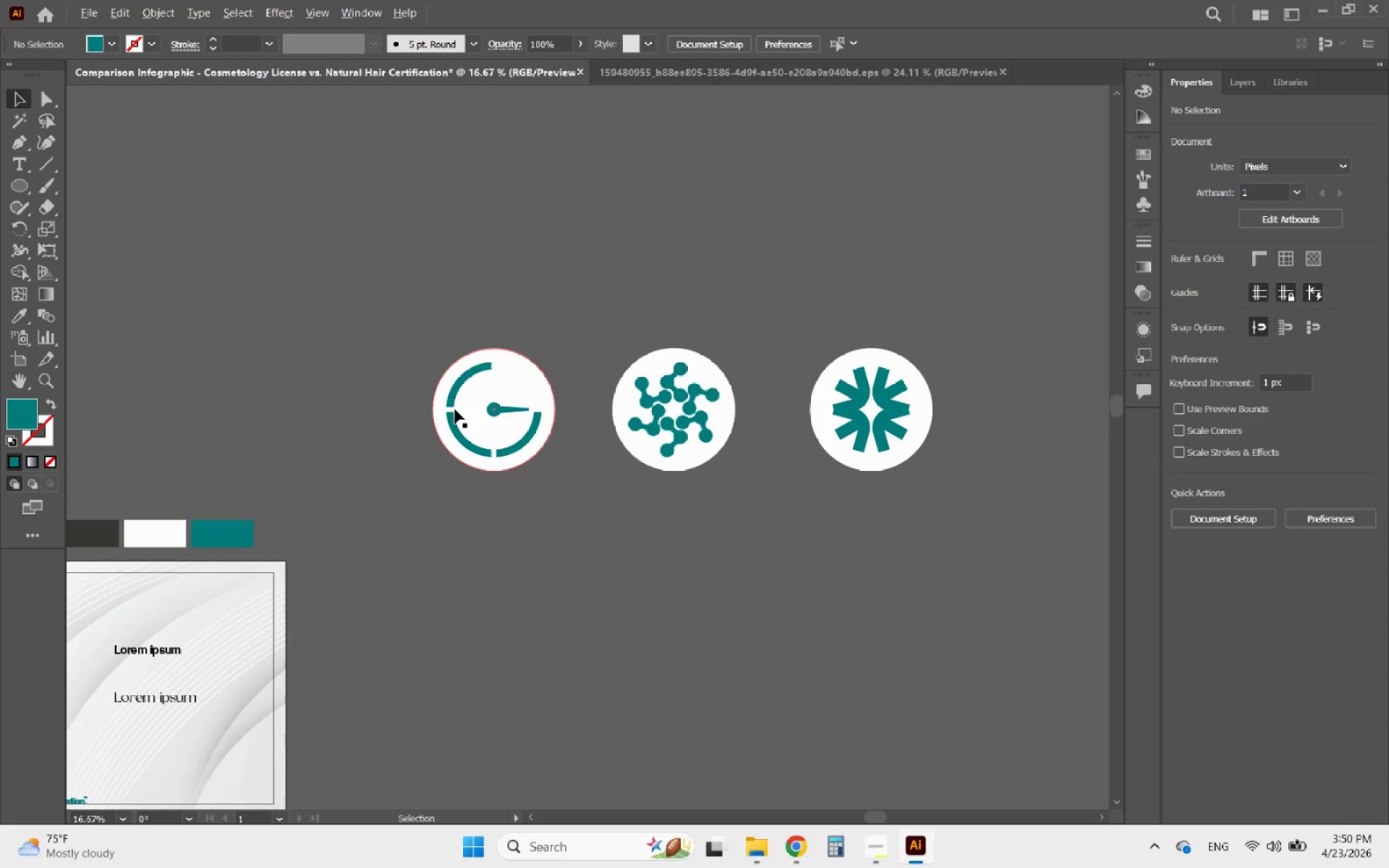 
left_click([483, 472])
 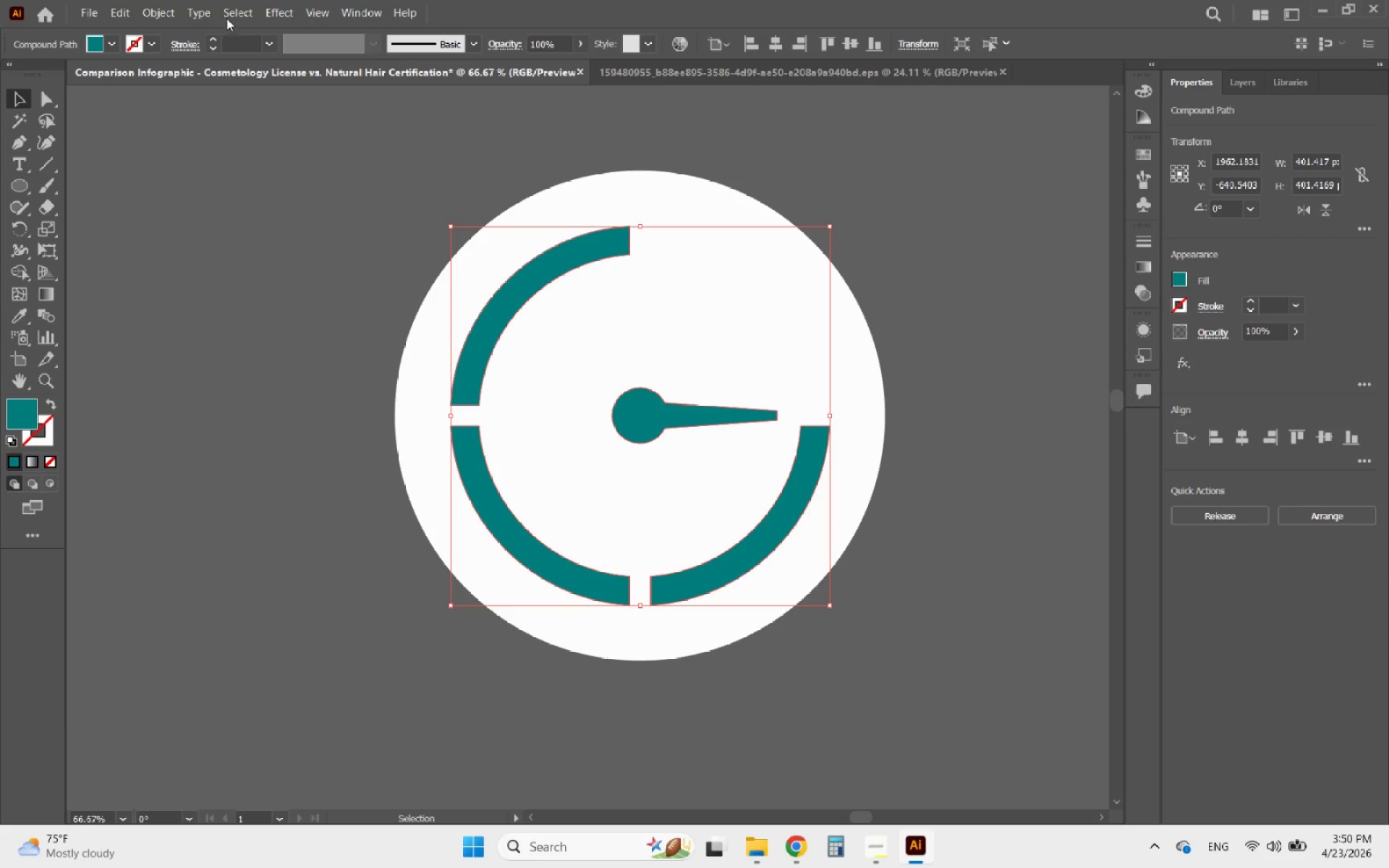 
scroll: coordinate [466, 415], scroll_direction: up, amount: 4.0
 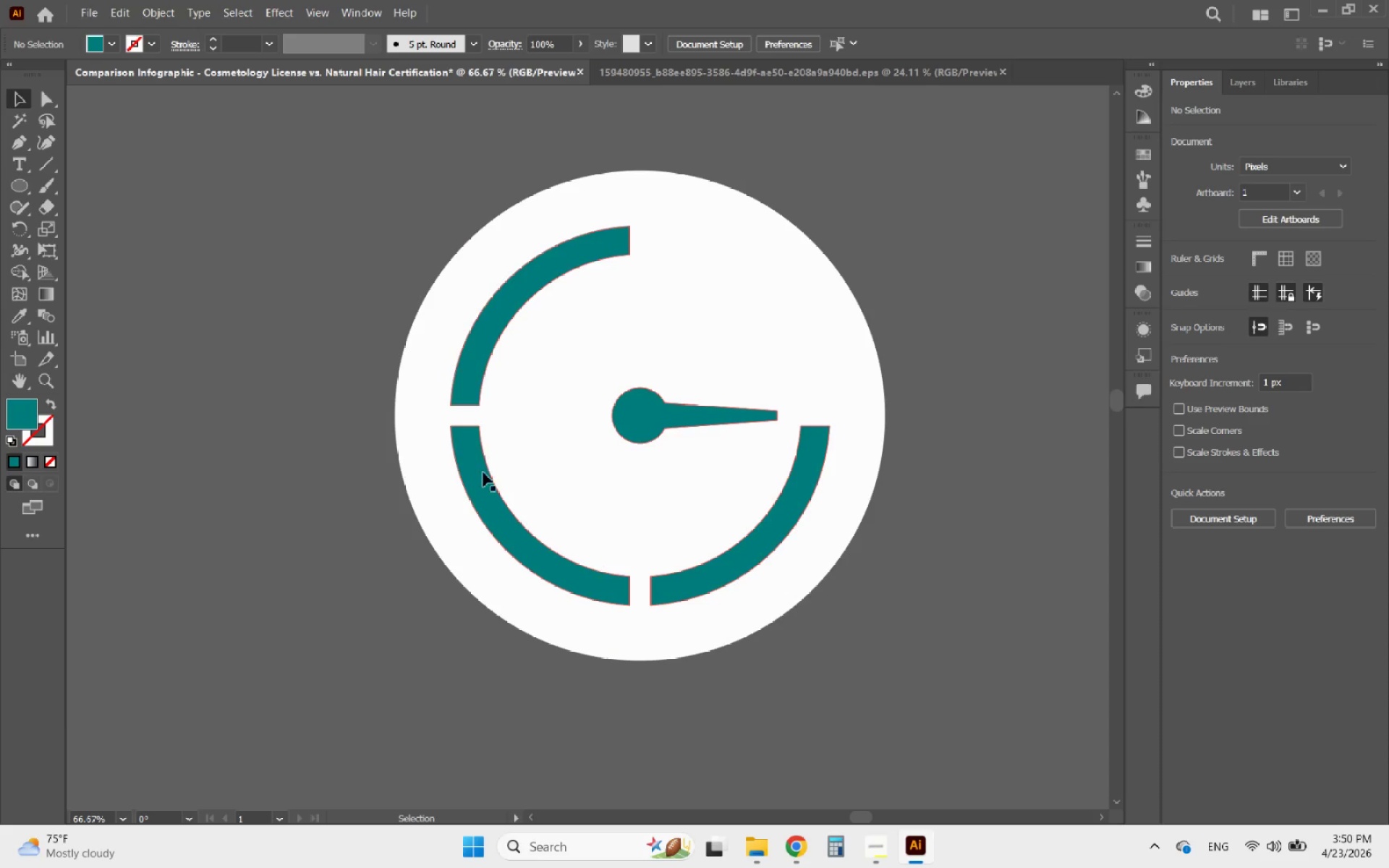 
left_click([168, 10])
 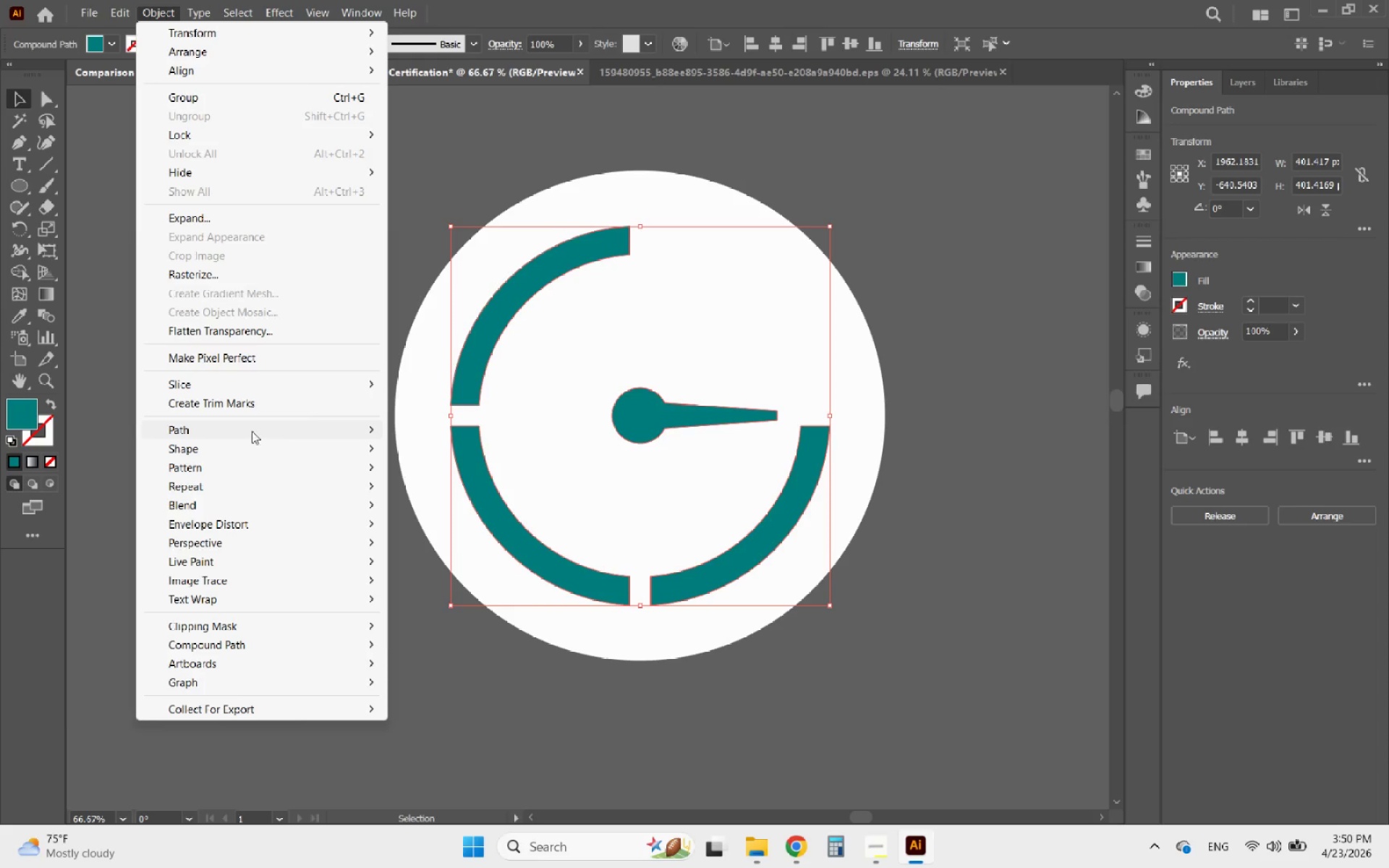 
left_click([222, 431])
 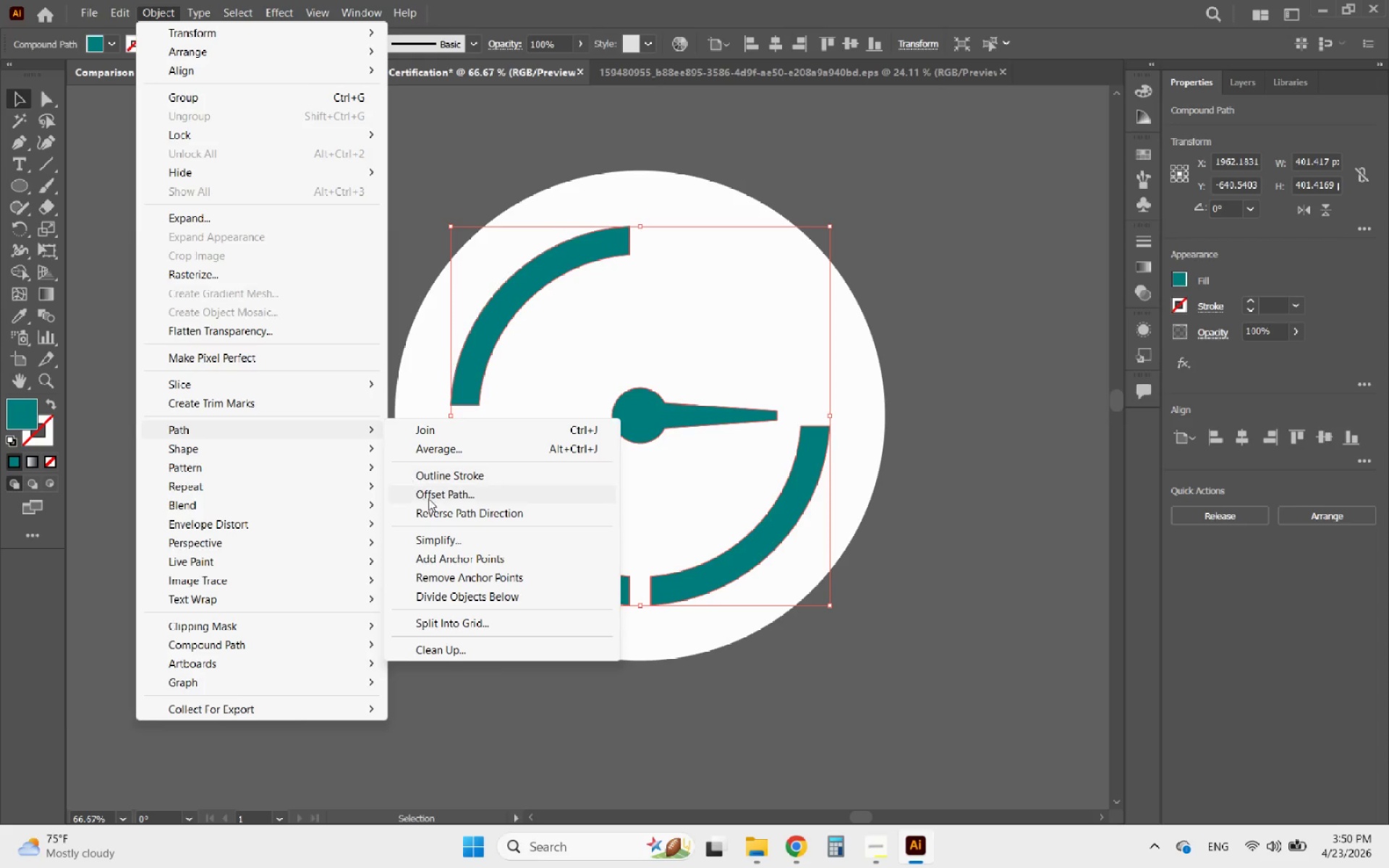 
left_click([432, 499])
 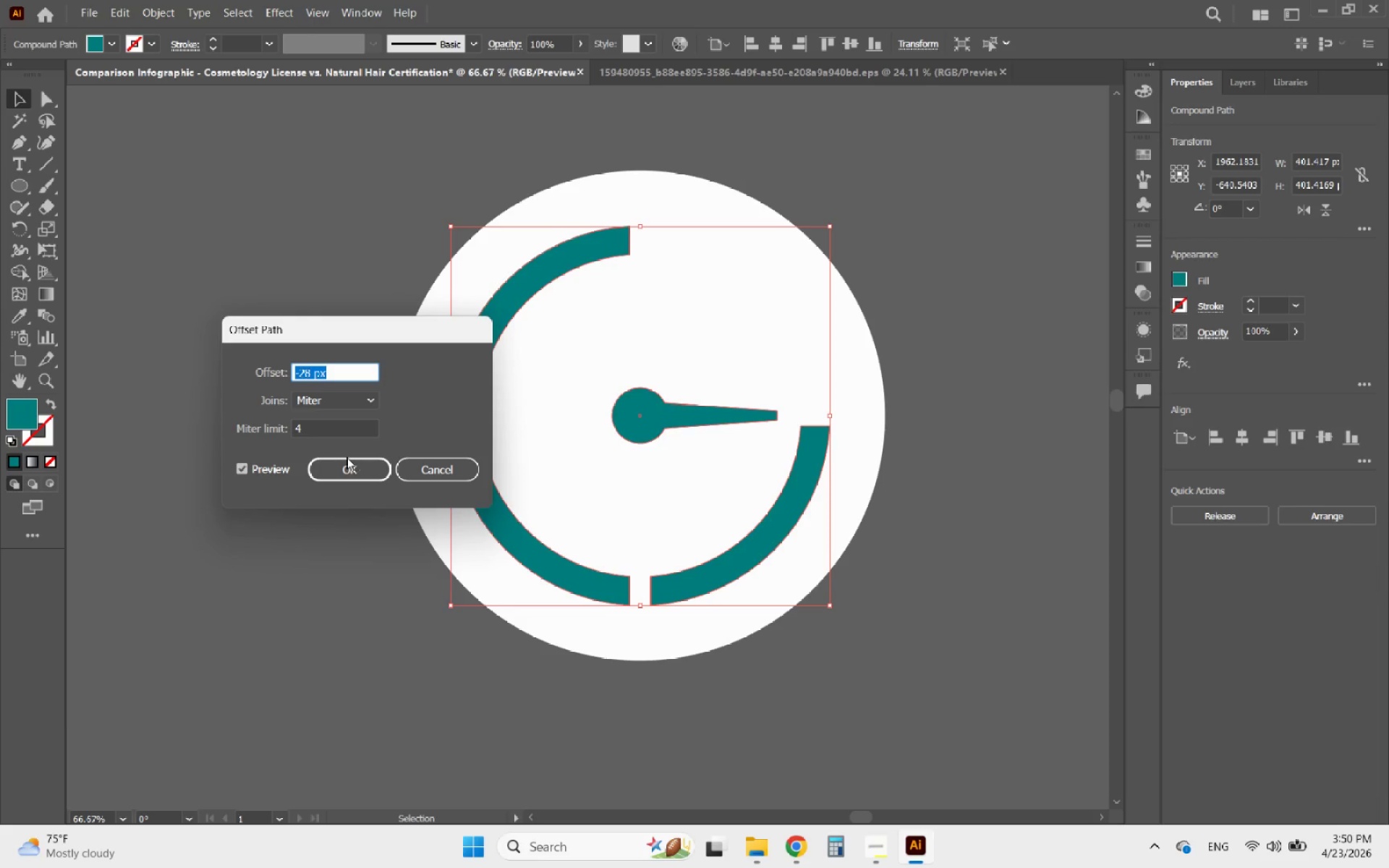 
scroll: coordinate [311, 373], scroll_direction: up, amount: 34.0
 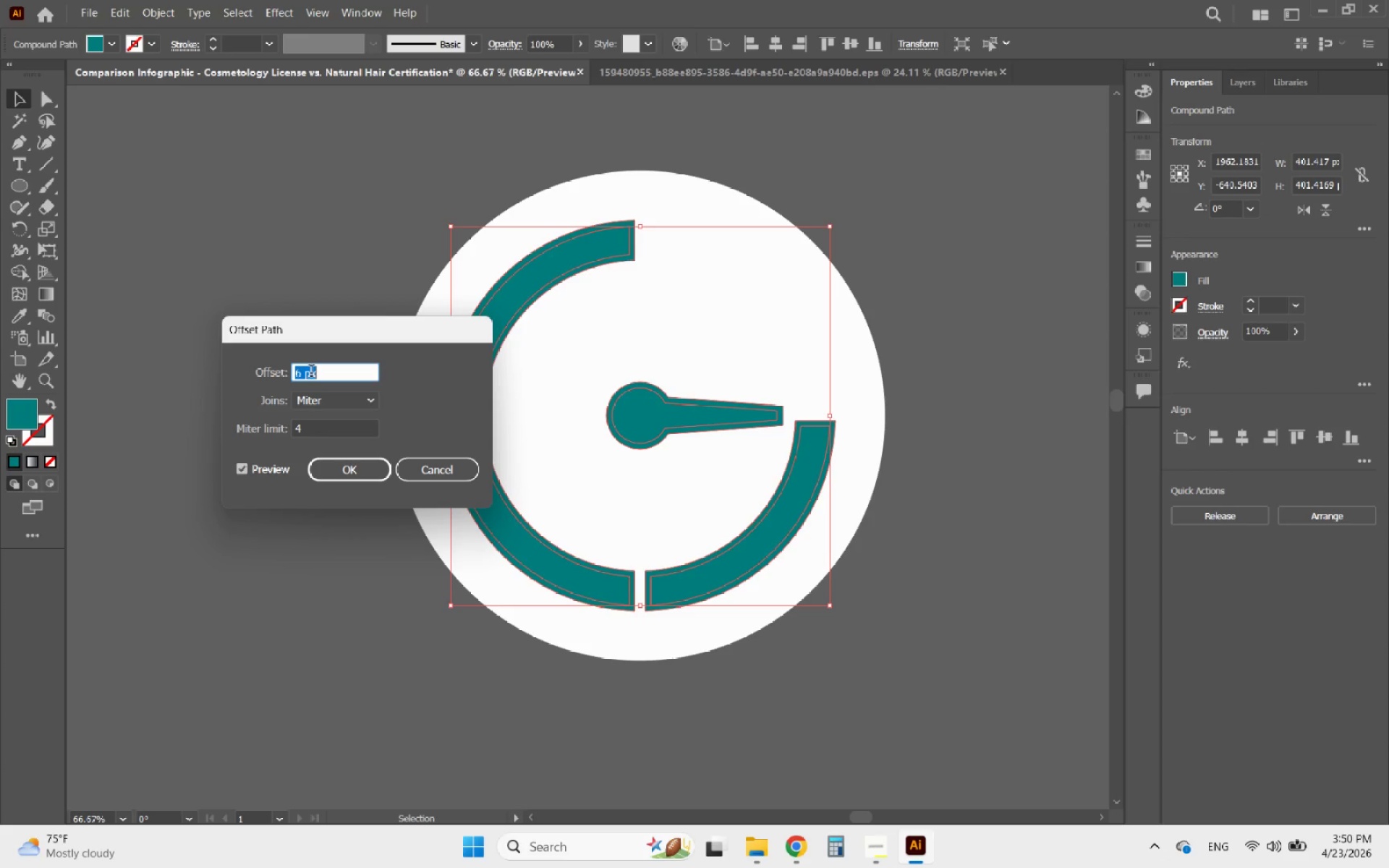 
scroll: coordinate [311, 373], scroll_direction: down, amount: 1.0
 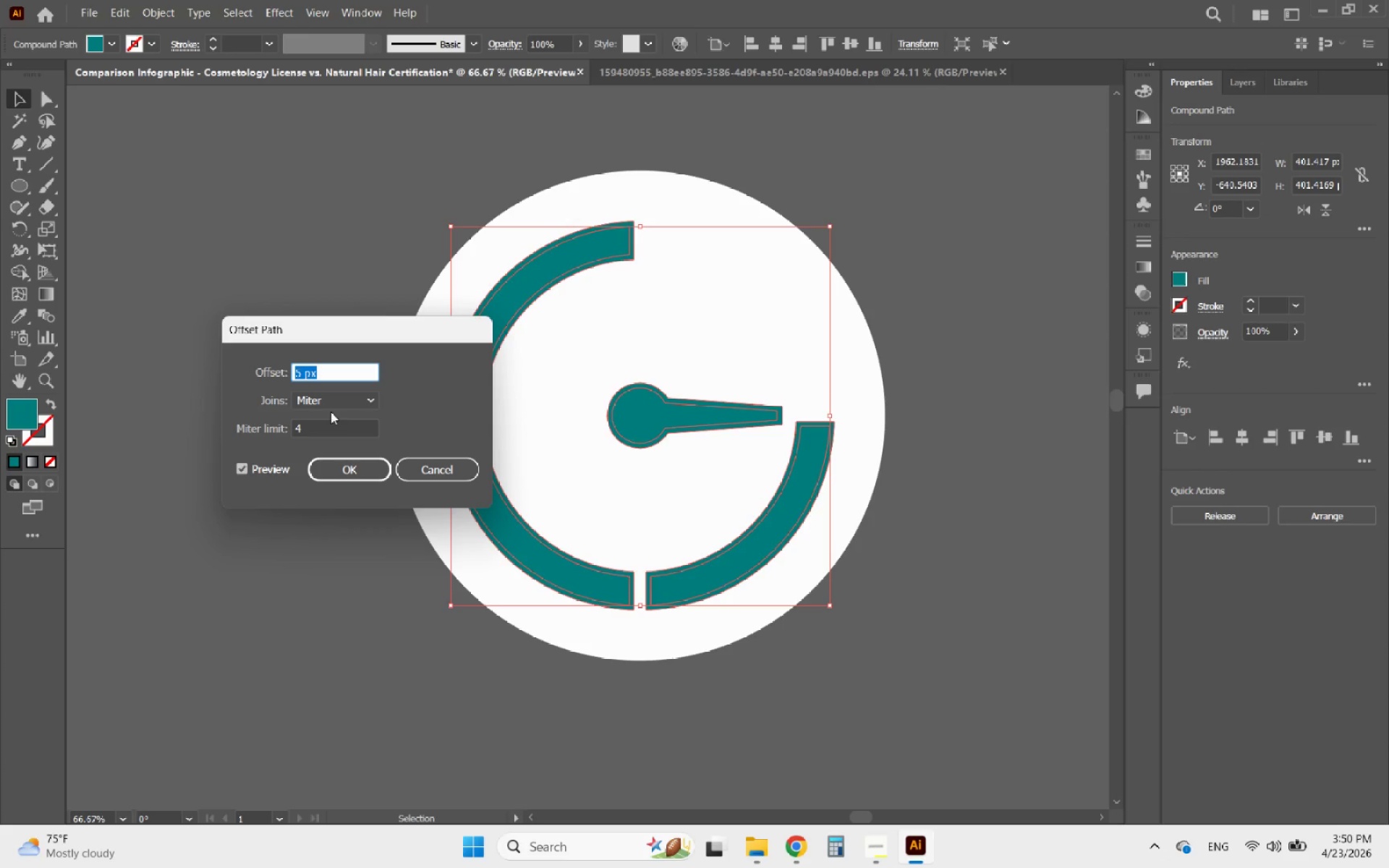 
left_click([343, 470])
 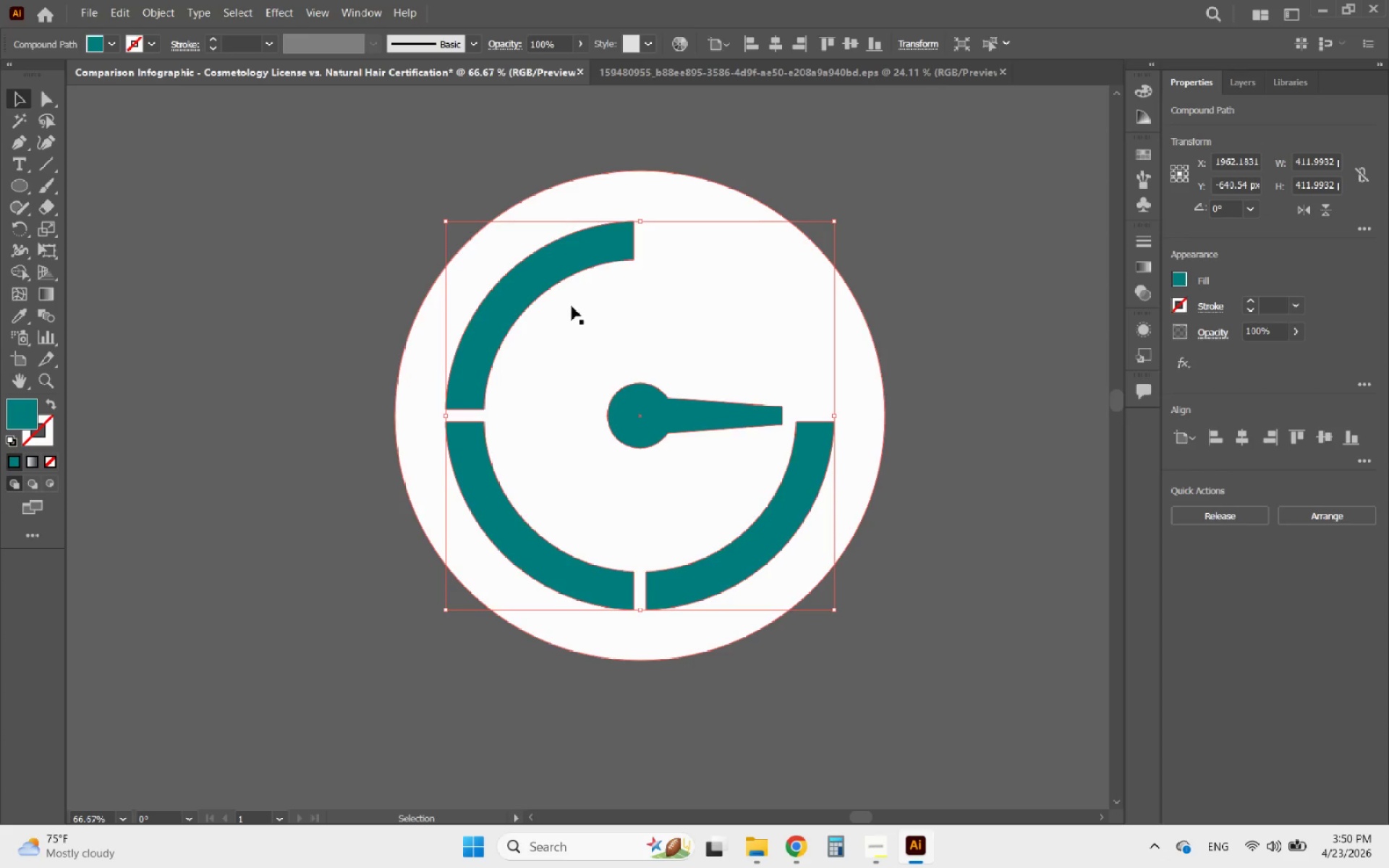 
left_click([572, 306])
 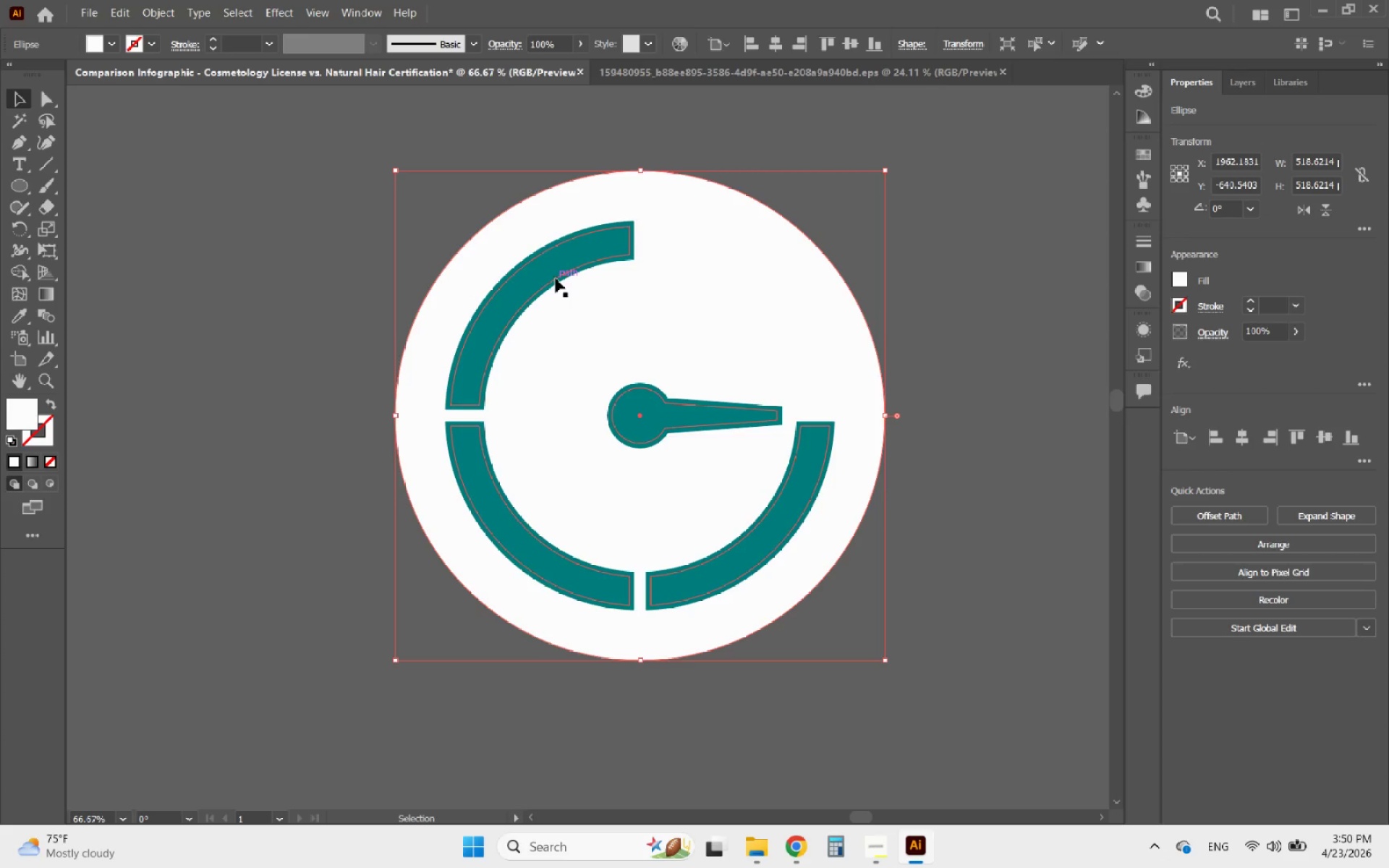 
left_click([556, 278])
 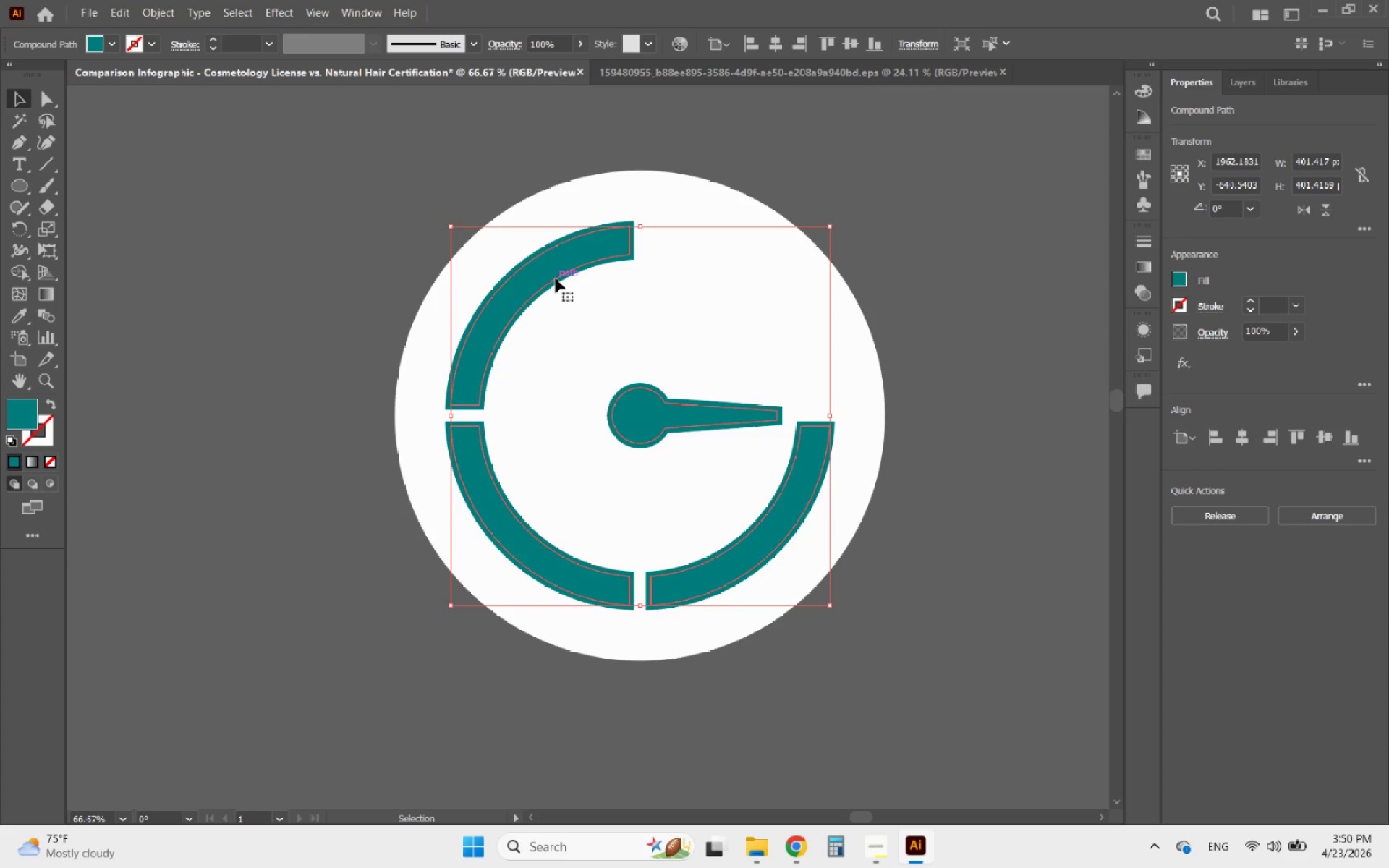 
key(Delete)
 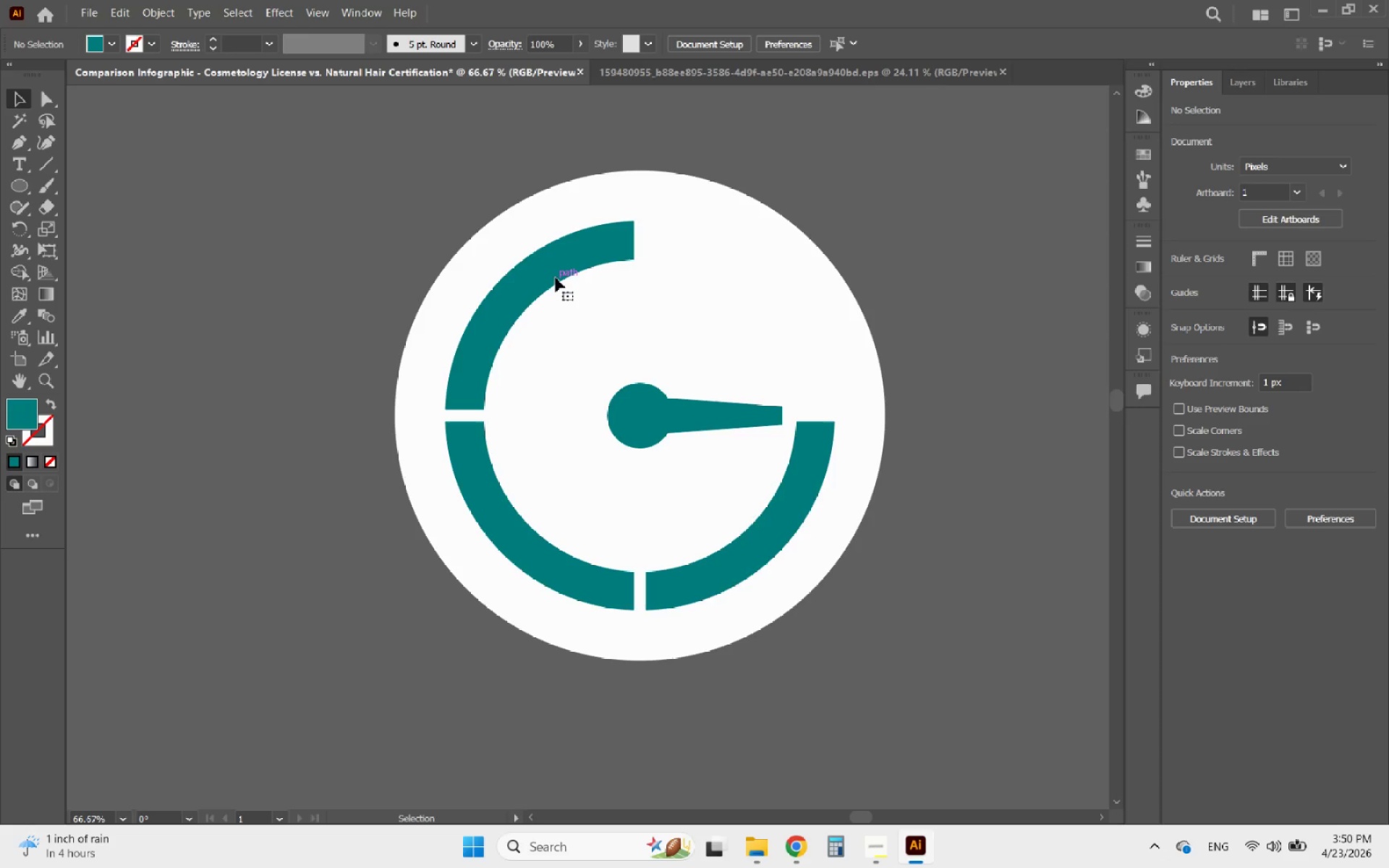 
wait(20.38)
 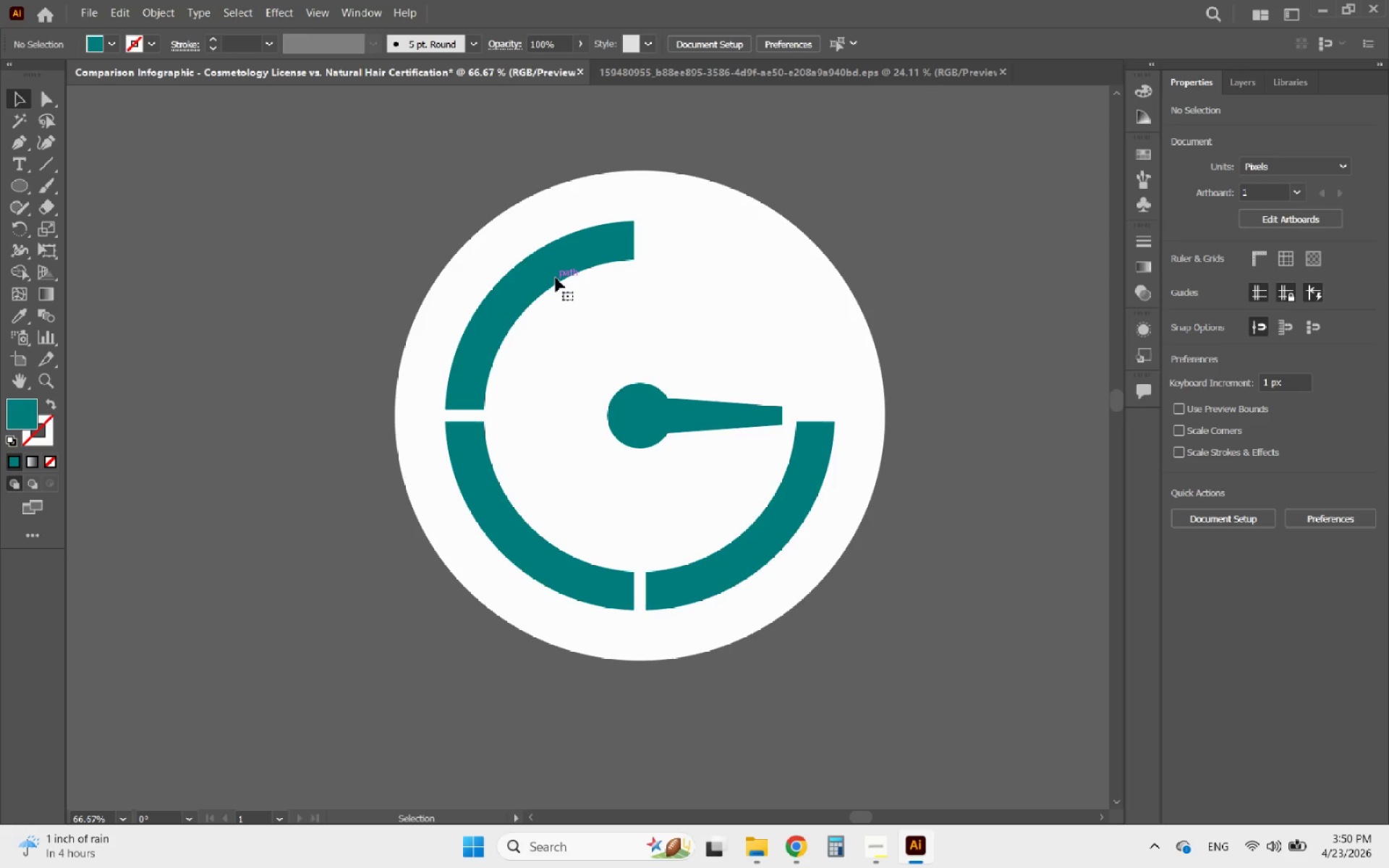 
hold_key(key=AltLeft, duration=3.97)
scroll: coordinate [526, 396], scroll_direction: down, amount: 3.0
 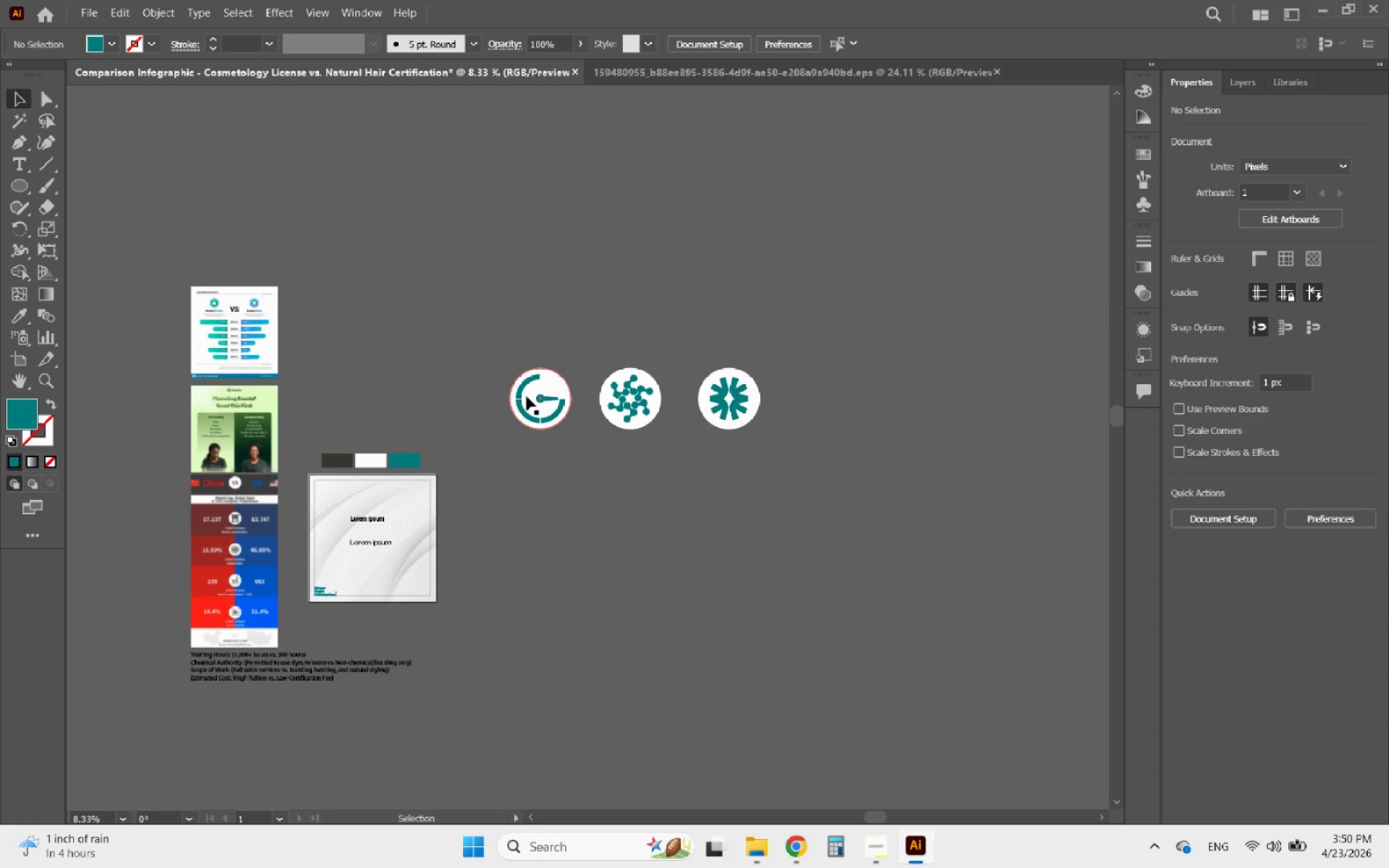 
scroll: coordinate [769, 415], scroll_direction: up, amount: 5.0
 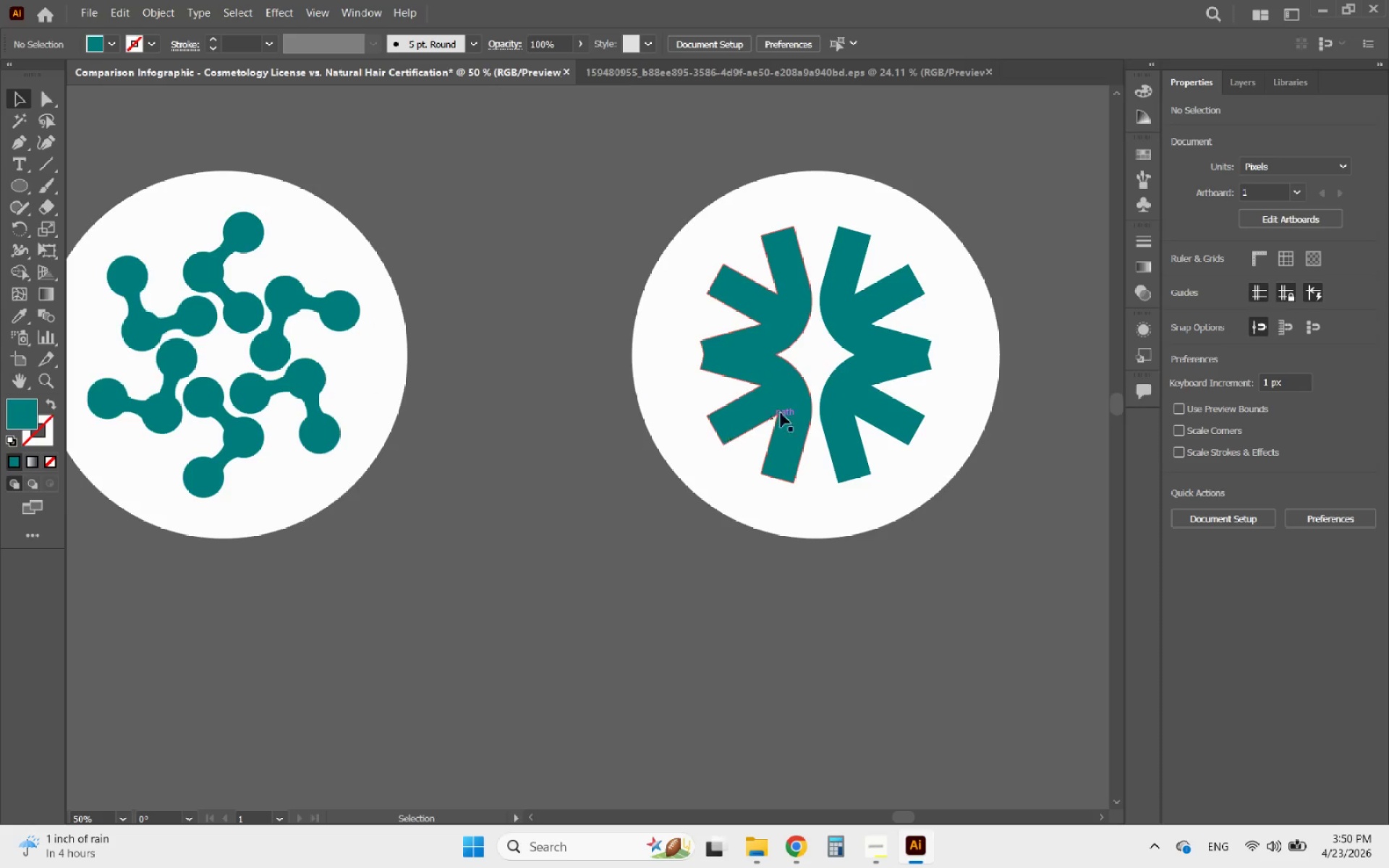 
left_click([848, 388])
 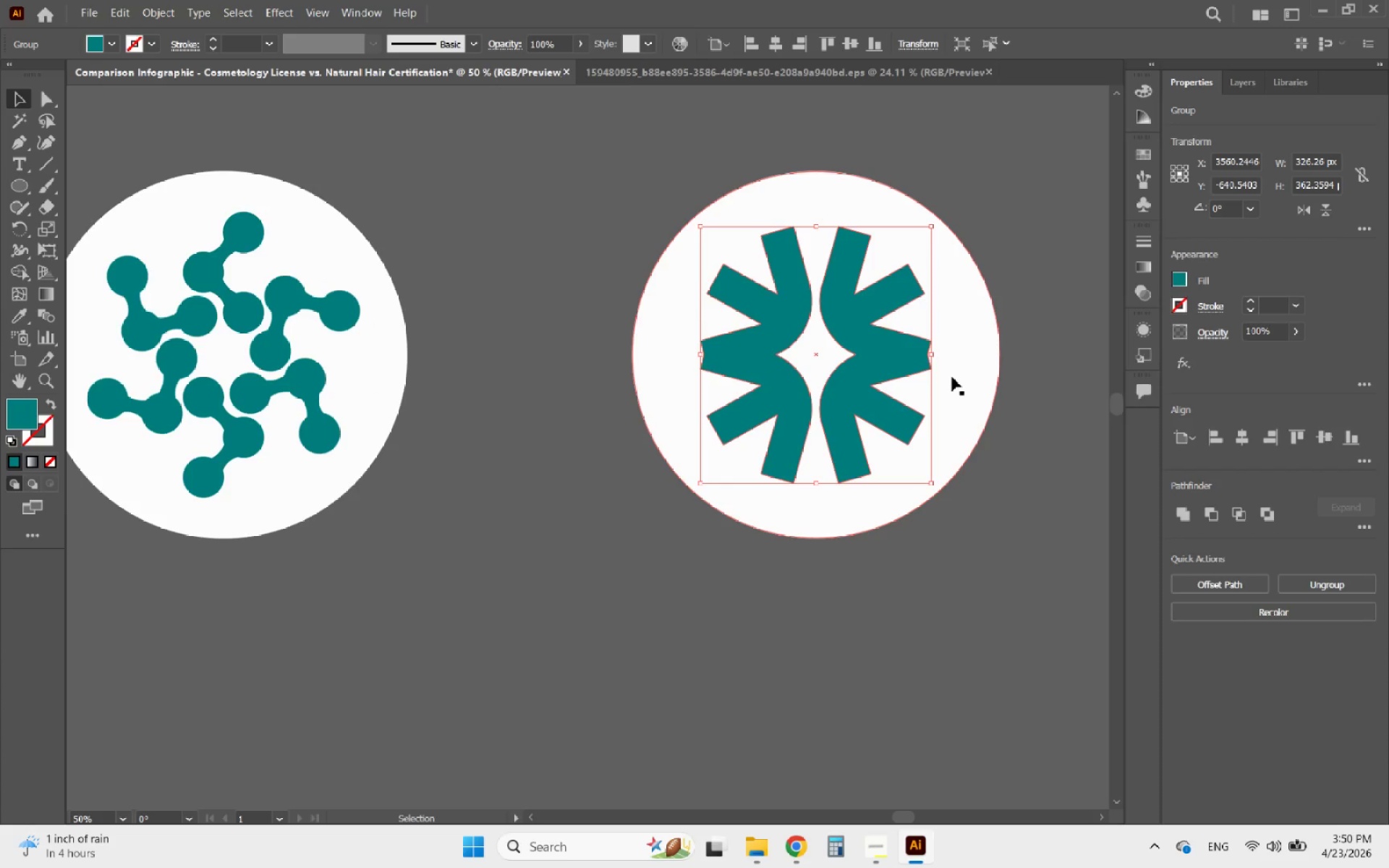 
hold_key(key=ShiftLeft, duration=0.45)
left_click([952, 377])
 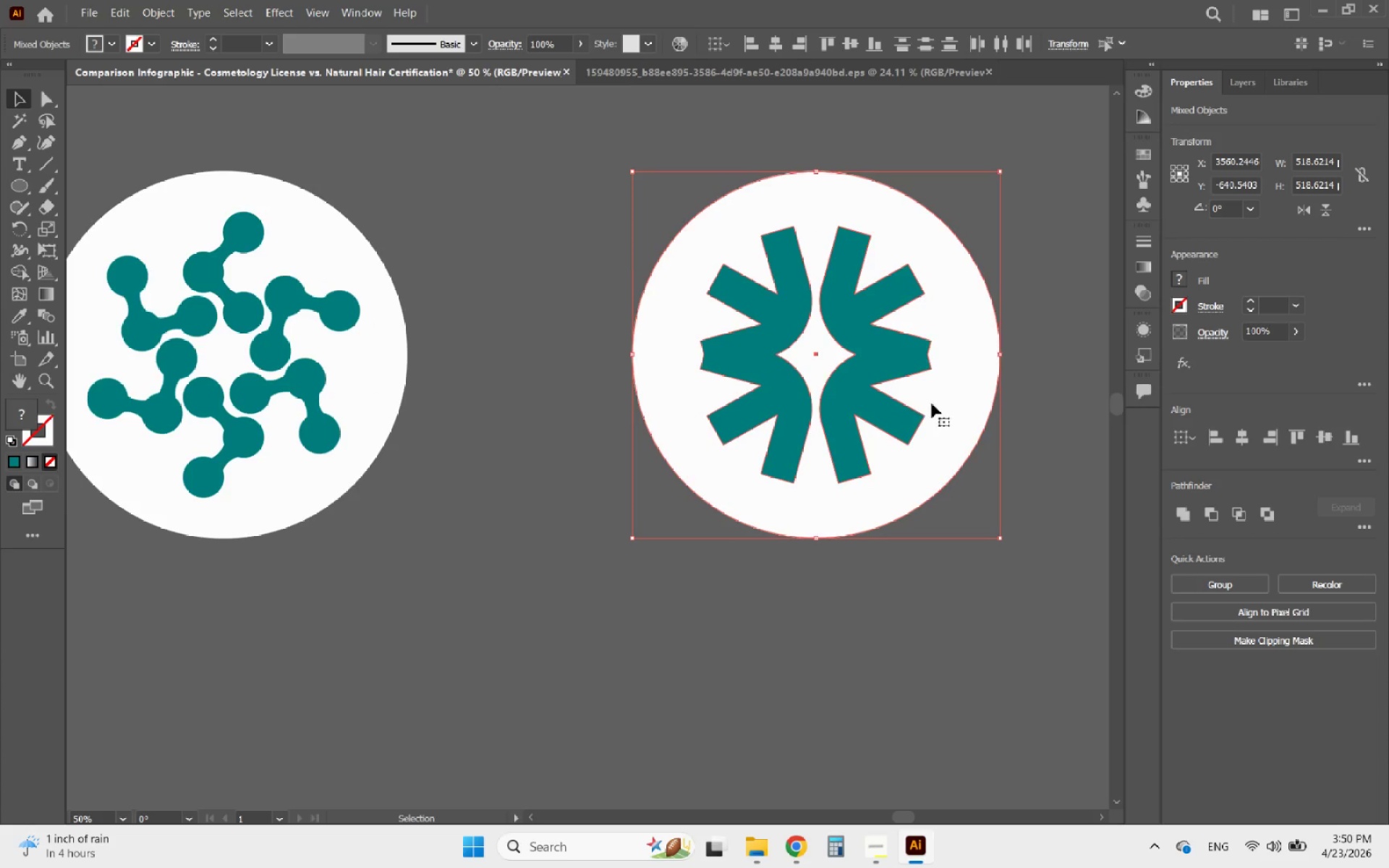 
left_click([940, 401])
 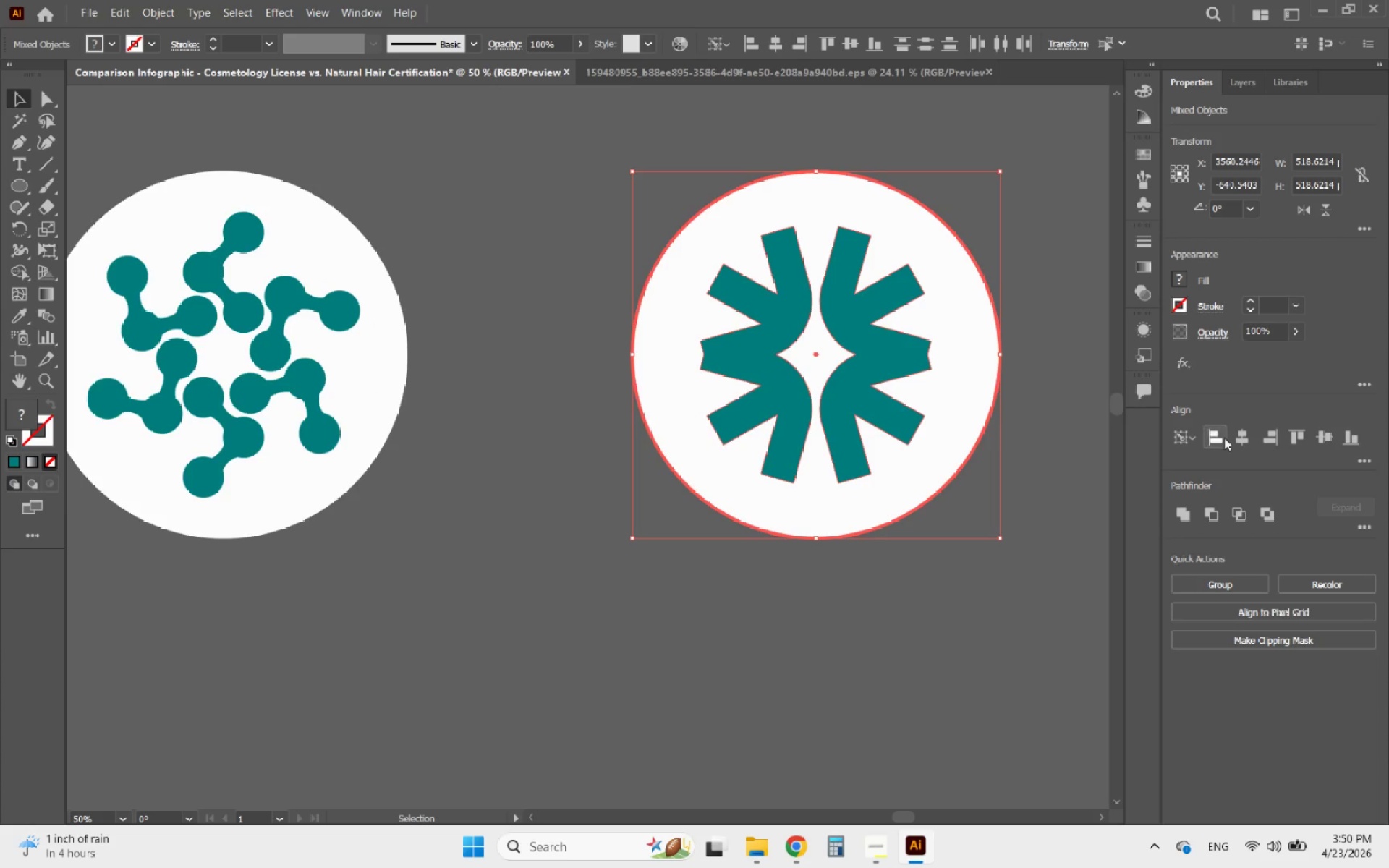 
left_click([1246, 435])
 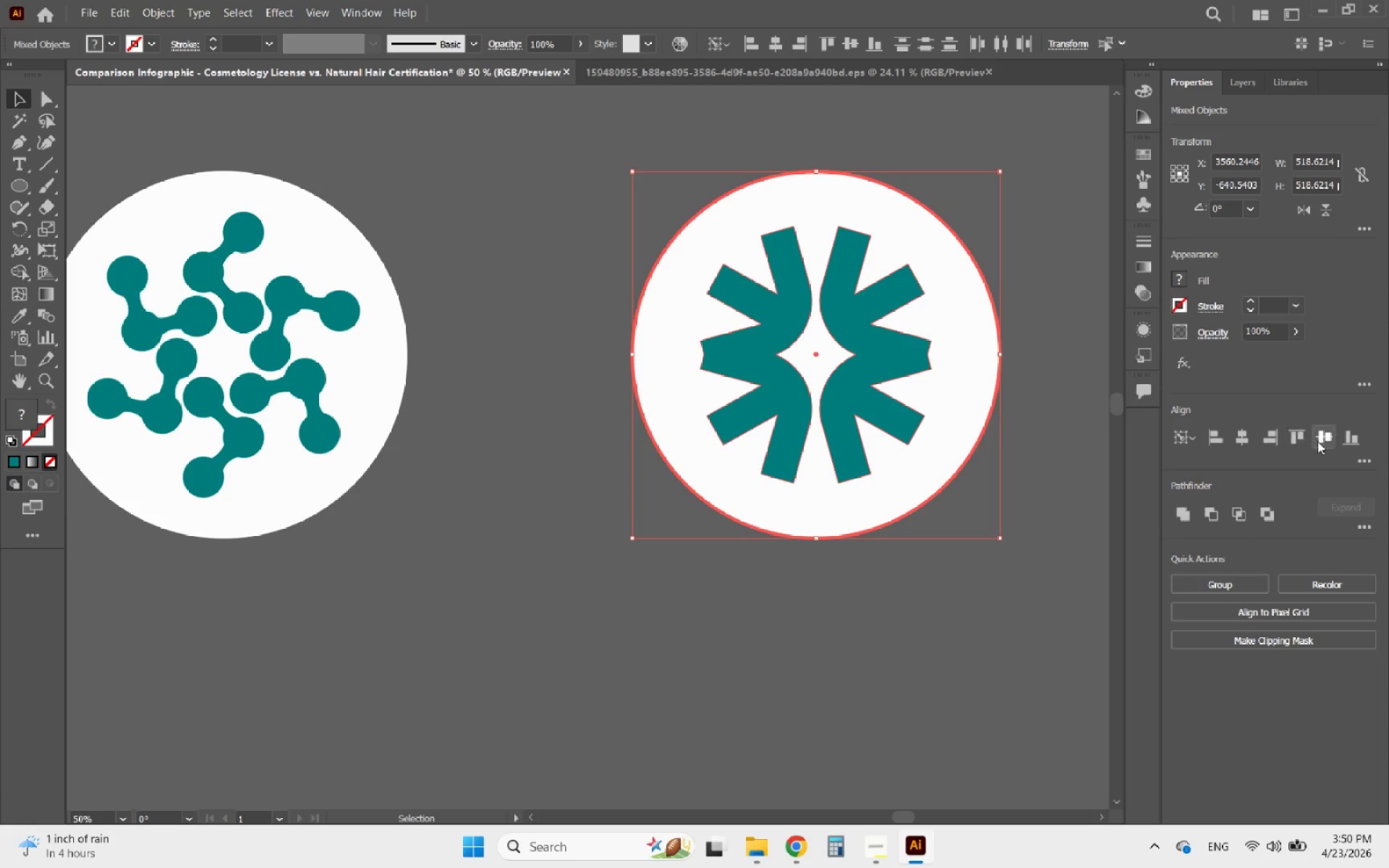 
left_click([1328, 441])
 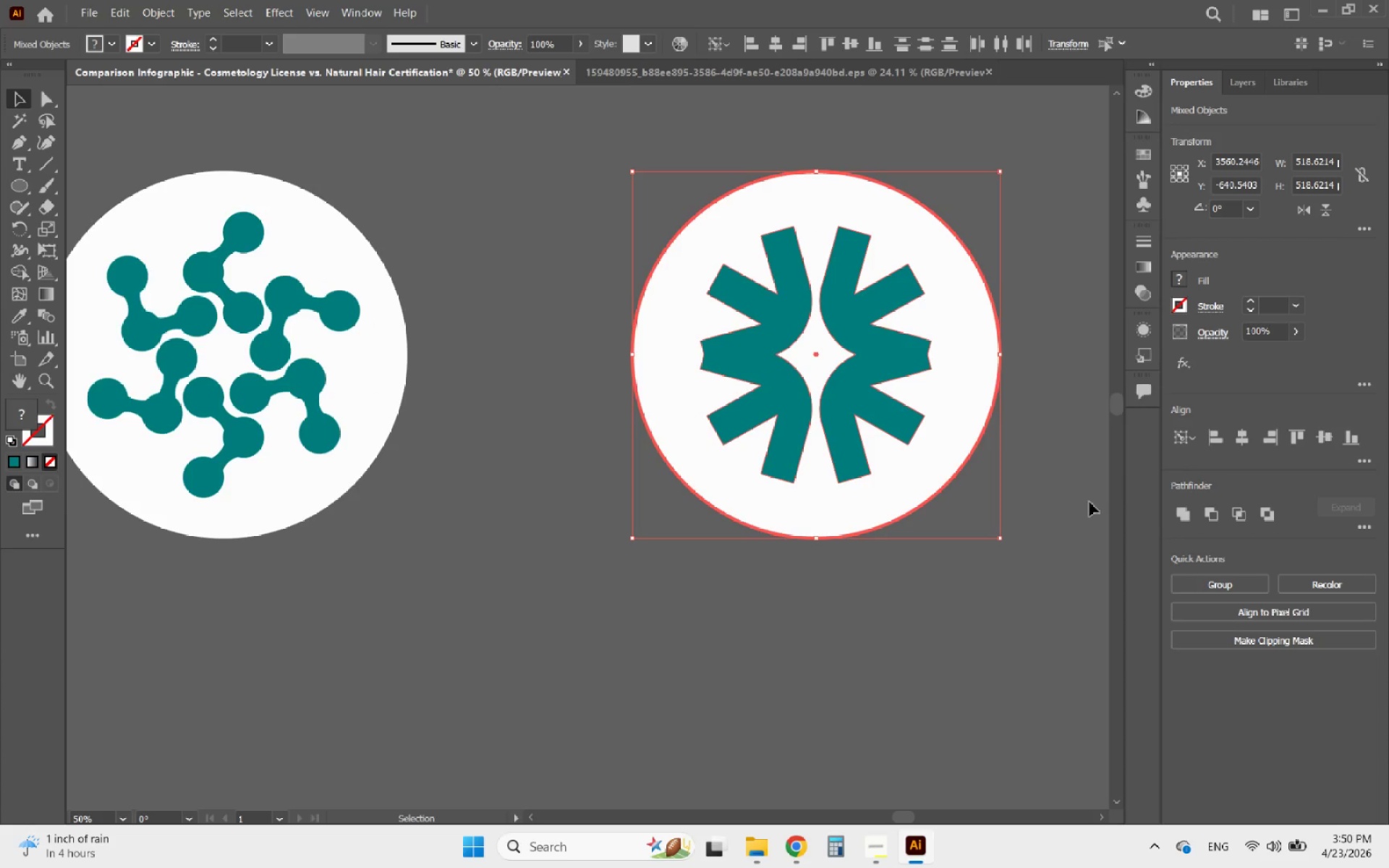 
left_click([1041, 536])
 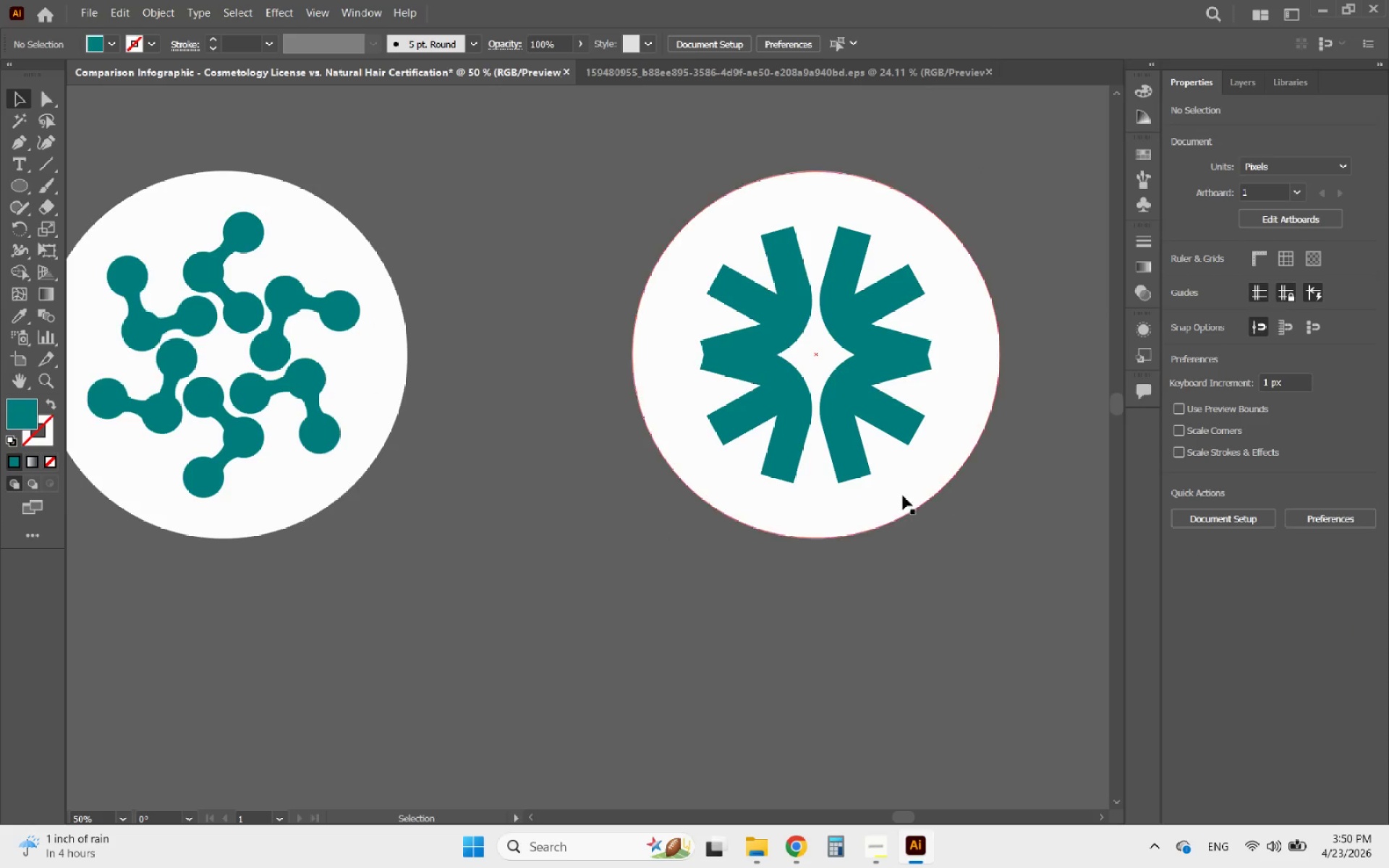 
hold_key(key=AltLeft, duration=0.58)
 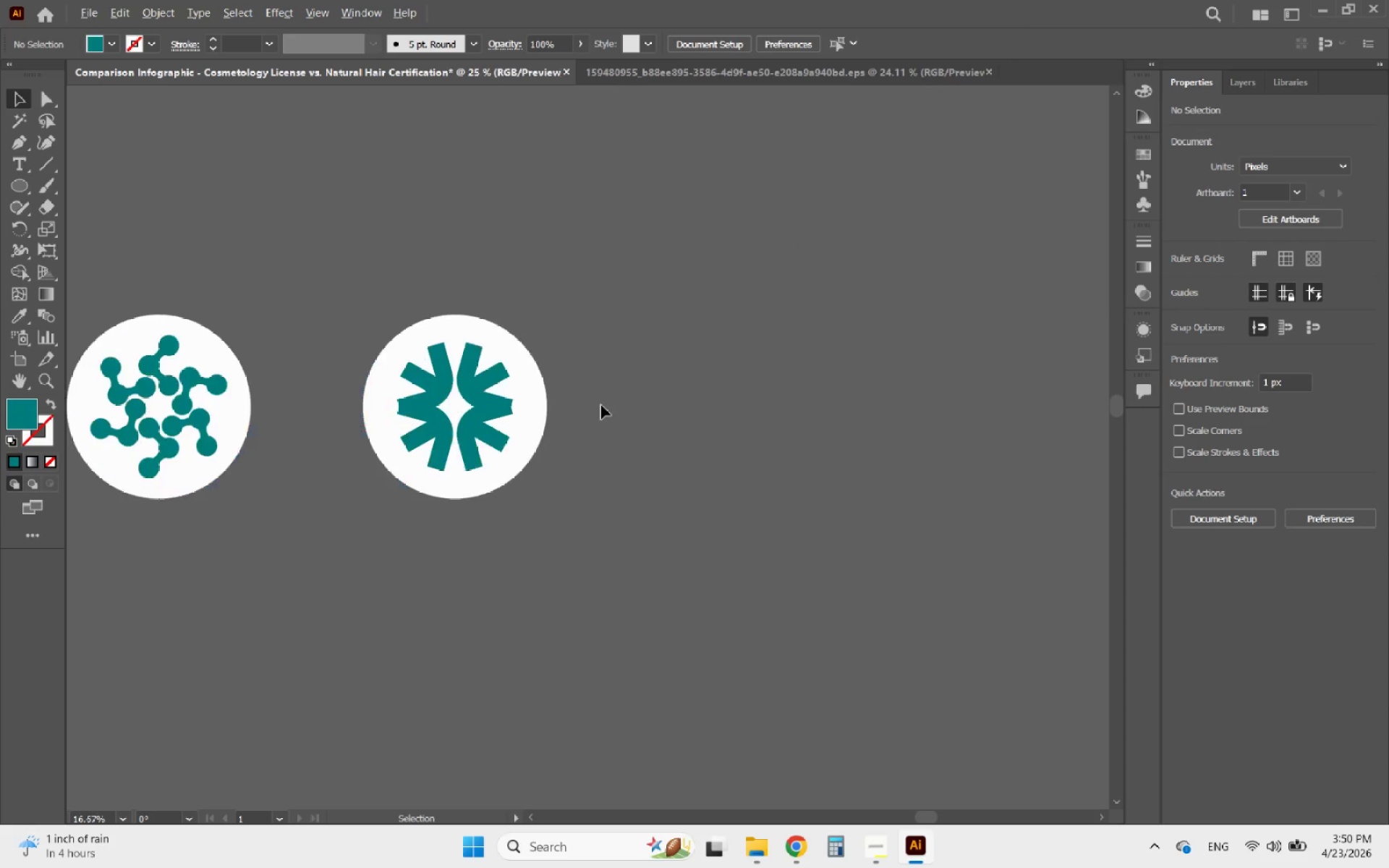 
hold_key(key=AltLeft, duration=0.56)
 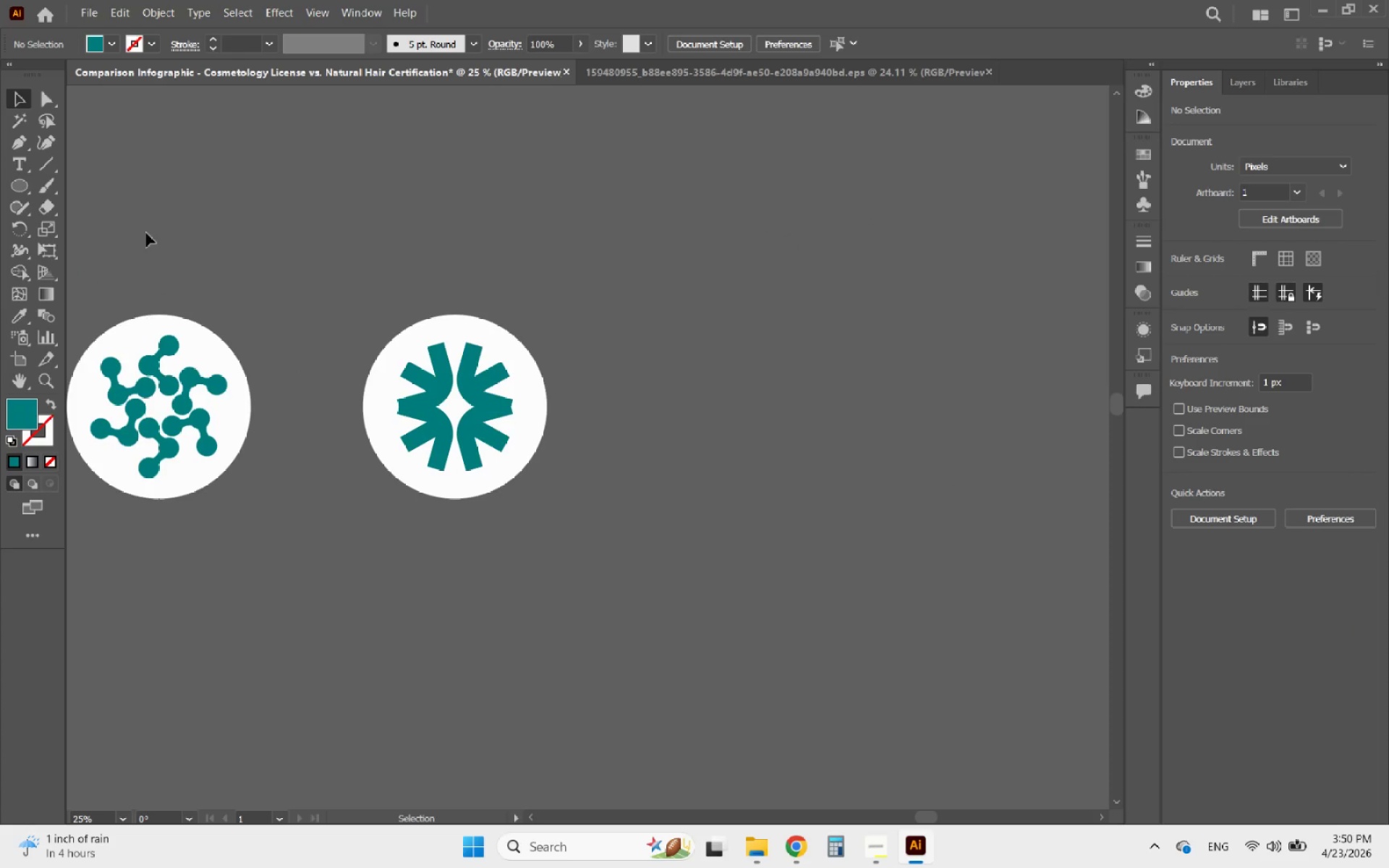 
scroll: coordinate [347, 431], scroll_direction: down, amount: 3.0
 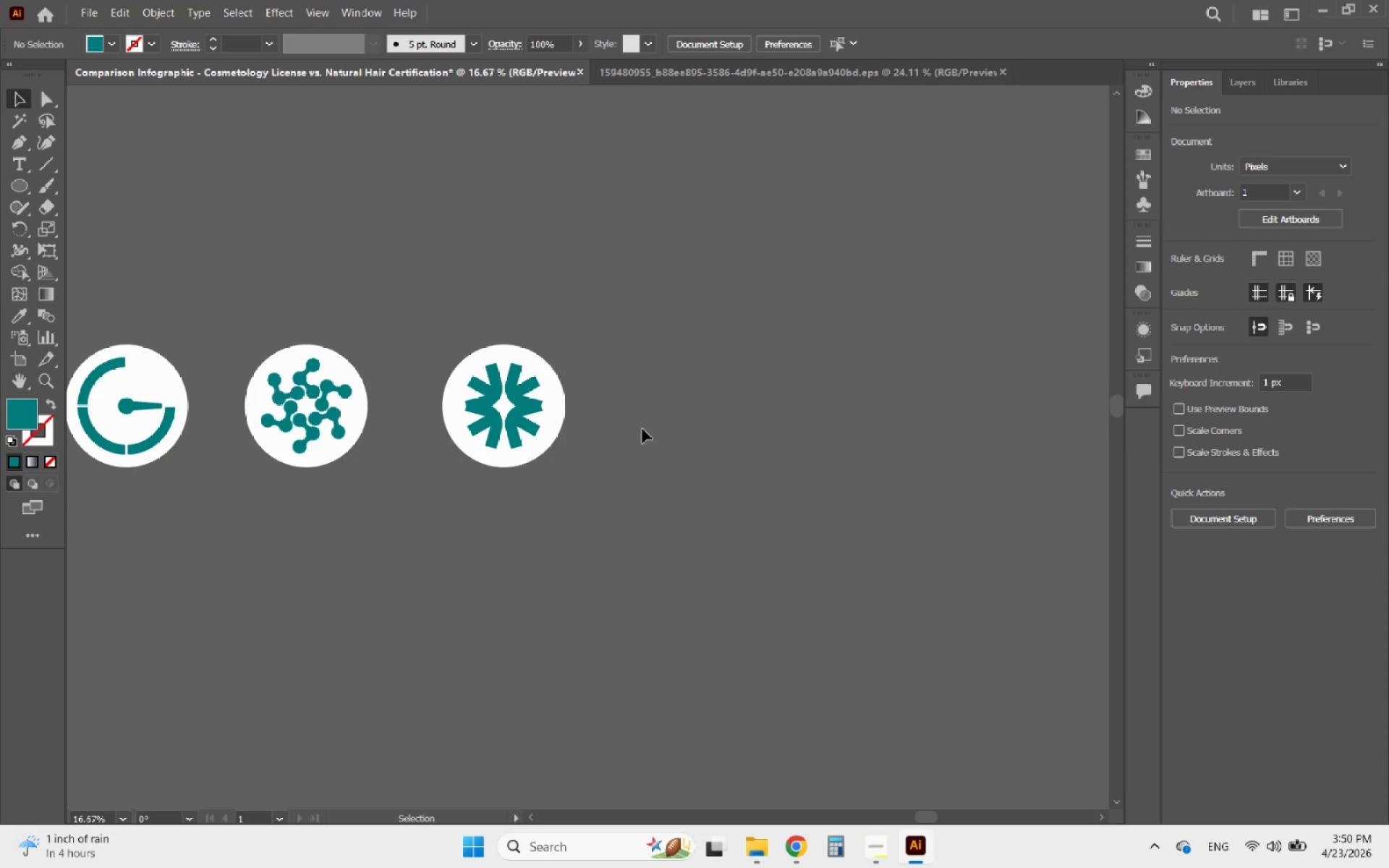 
scroll: coordinate [601, 405], scroll_direction: up, amount: 1.0
 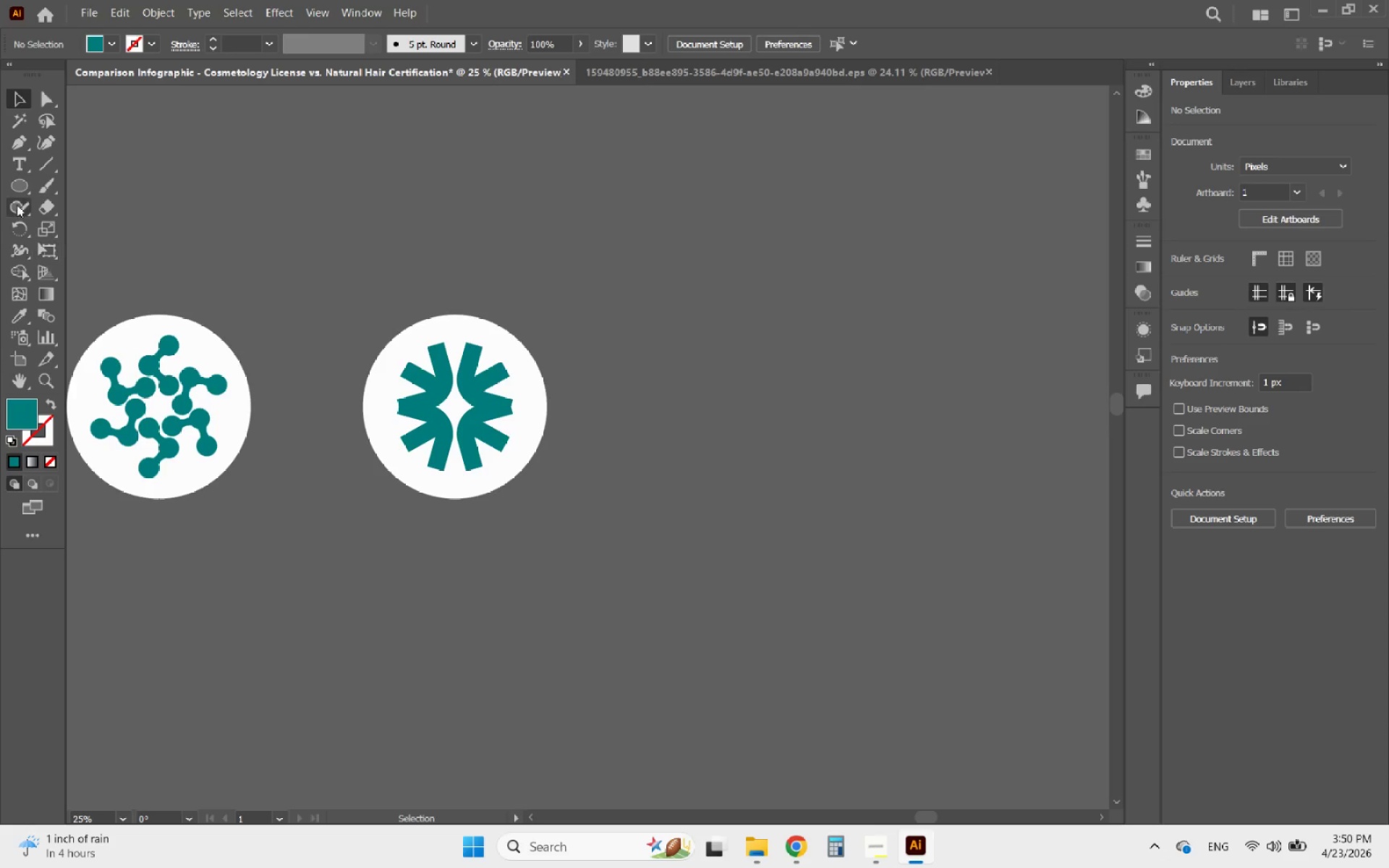 
left_click([17, 166])
 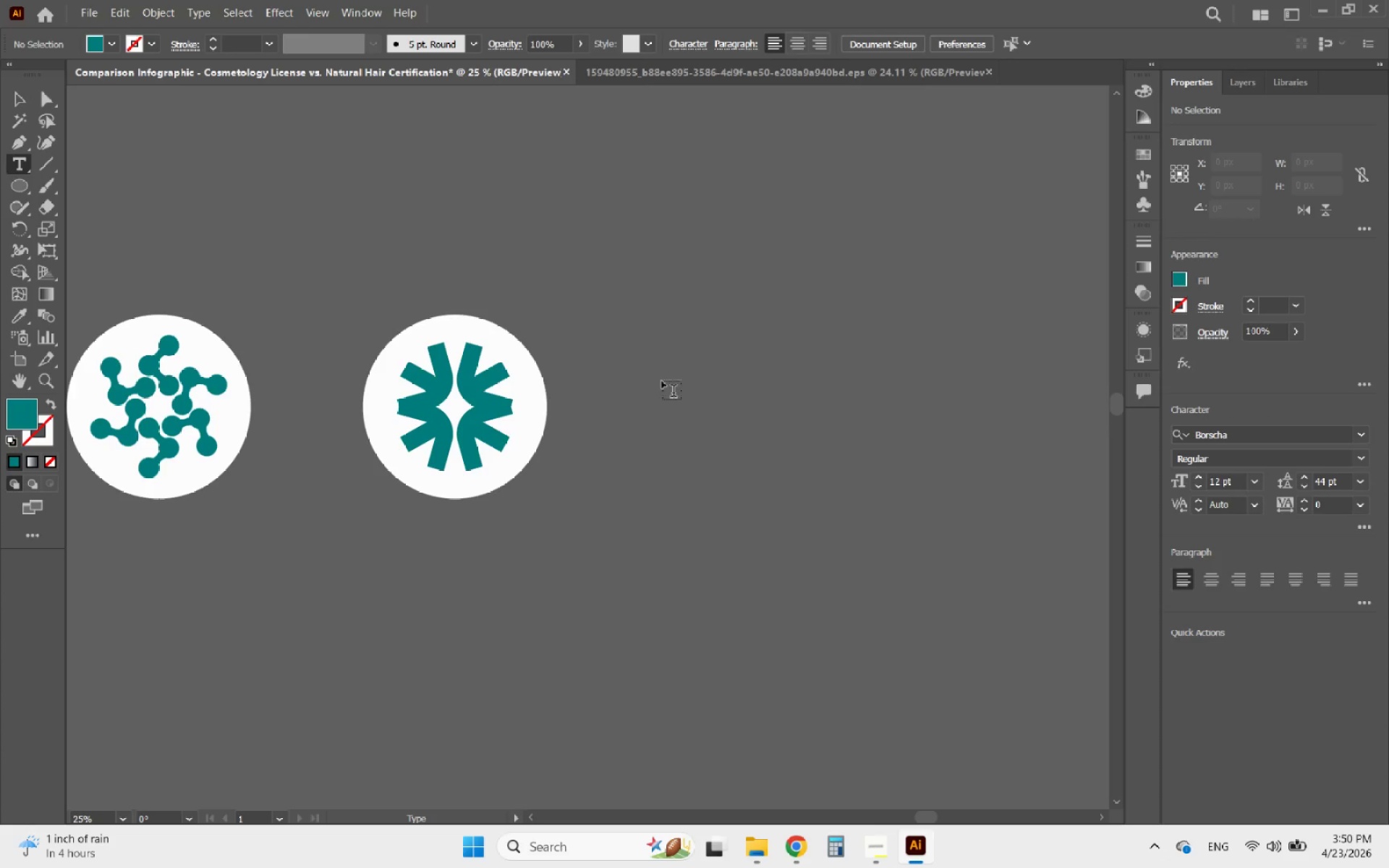 
left_click([668, 388])
 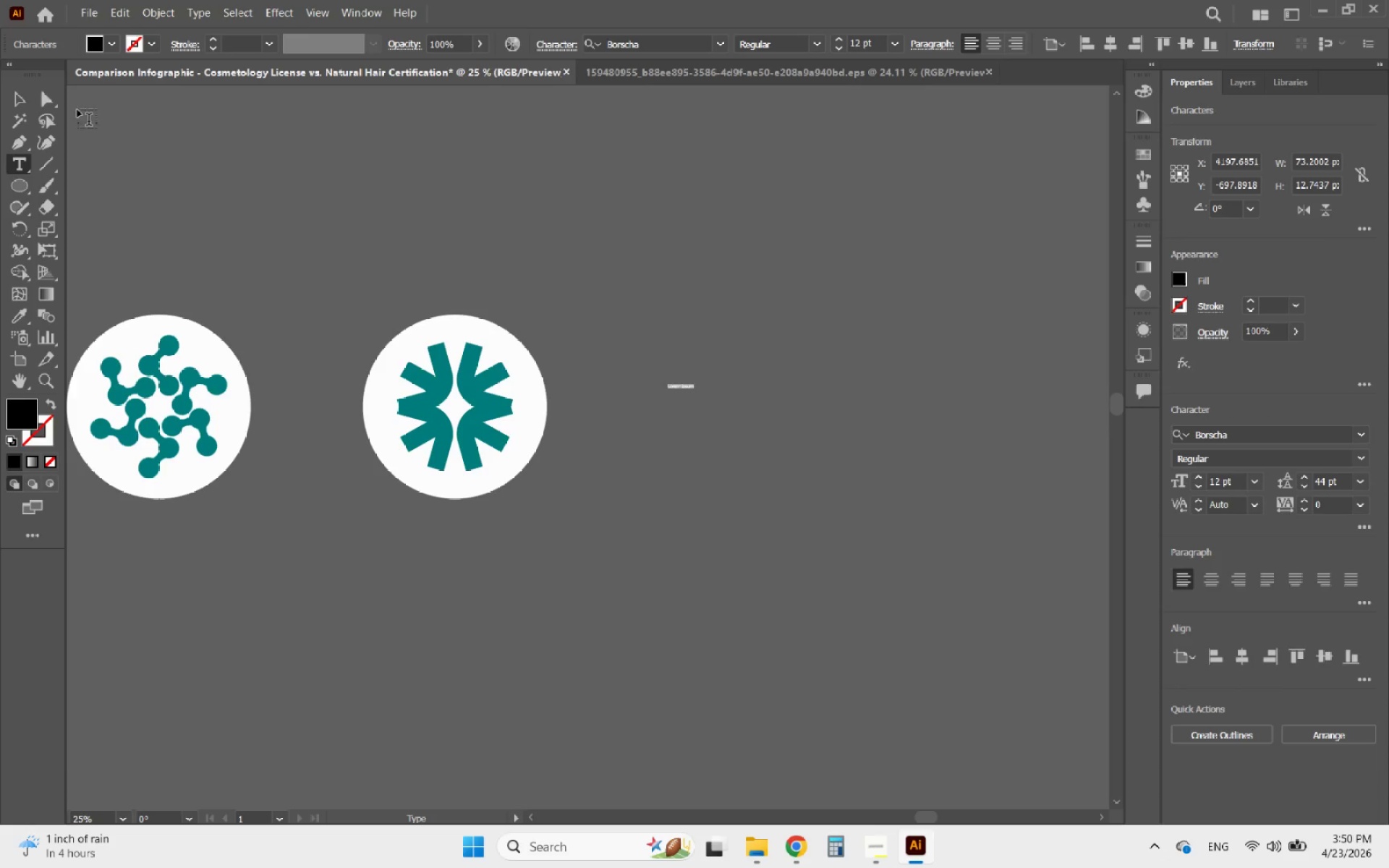 
left_click([20, 99])
 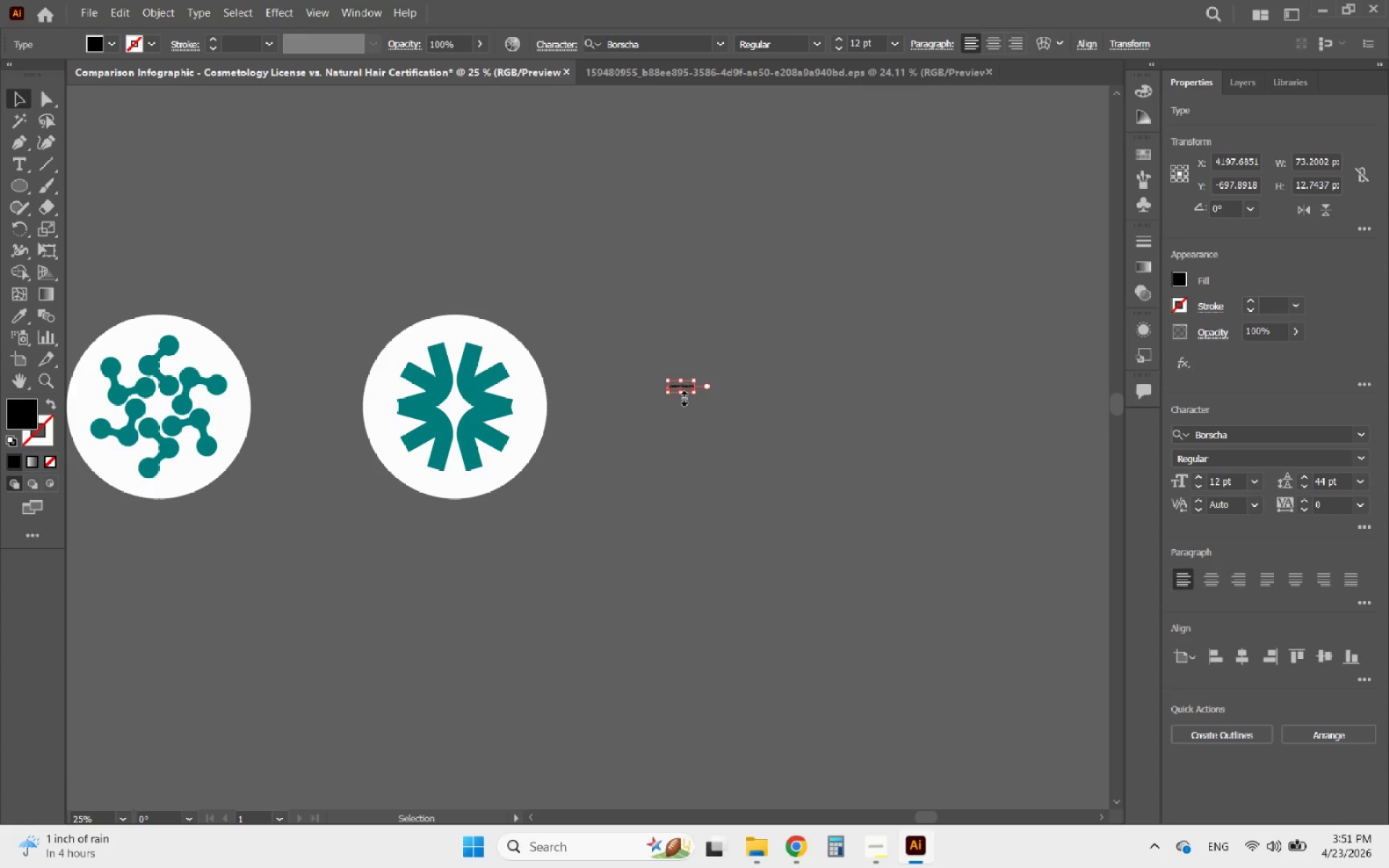 
hold_key(key=ShiftLeft, duration=1.22)
left_click_drag(start_coordinate=[682, 396], to_coordinate=[685, 484])
 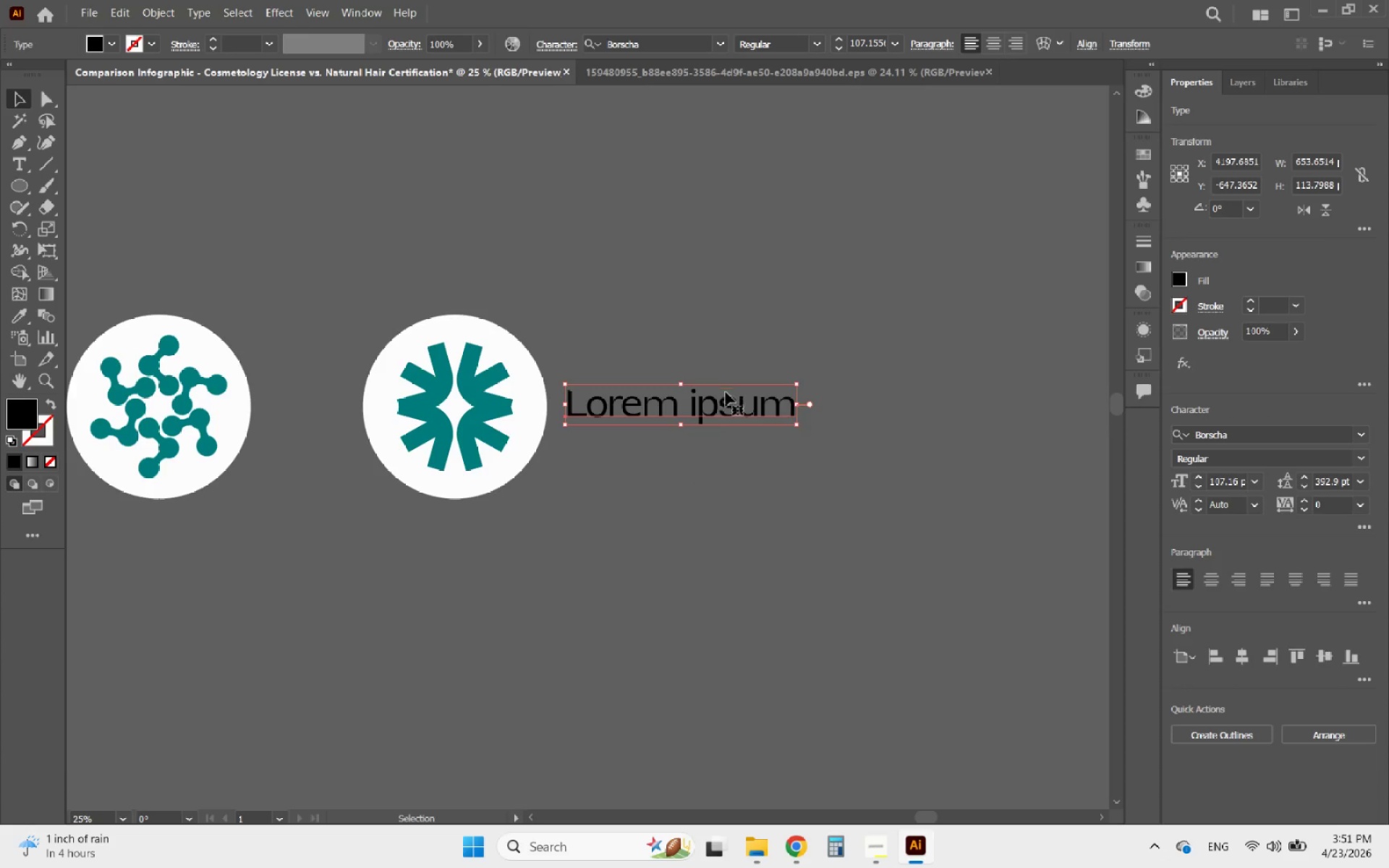 
left_click([719, 402])
 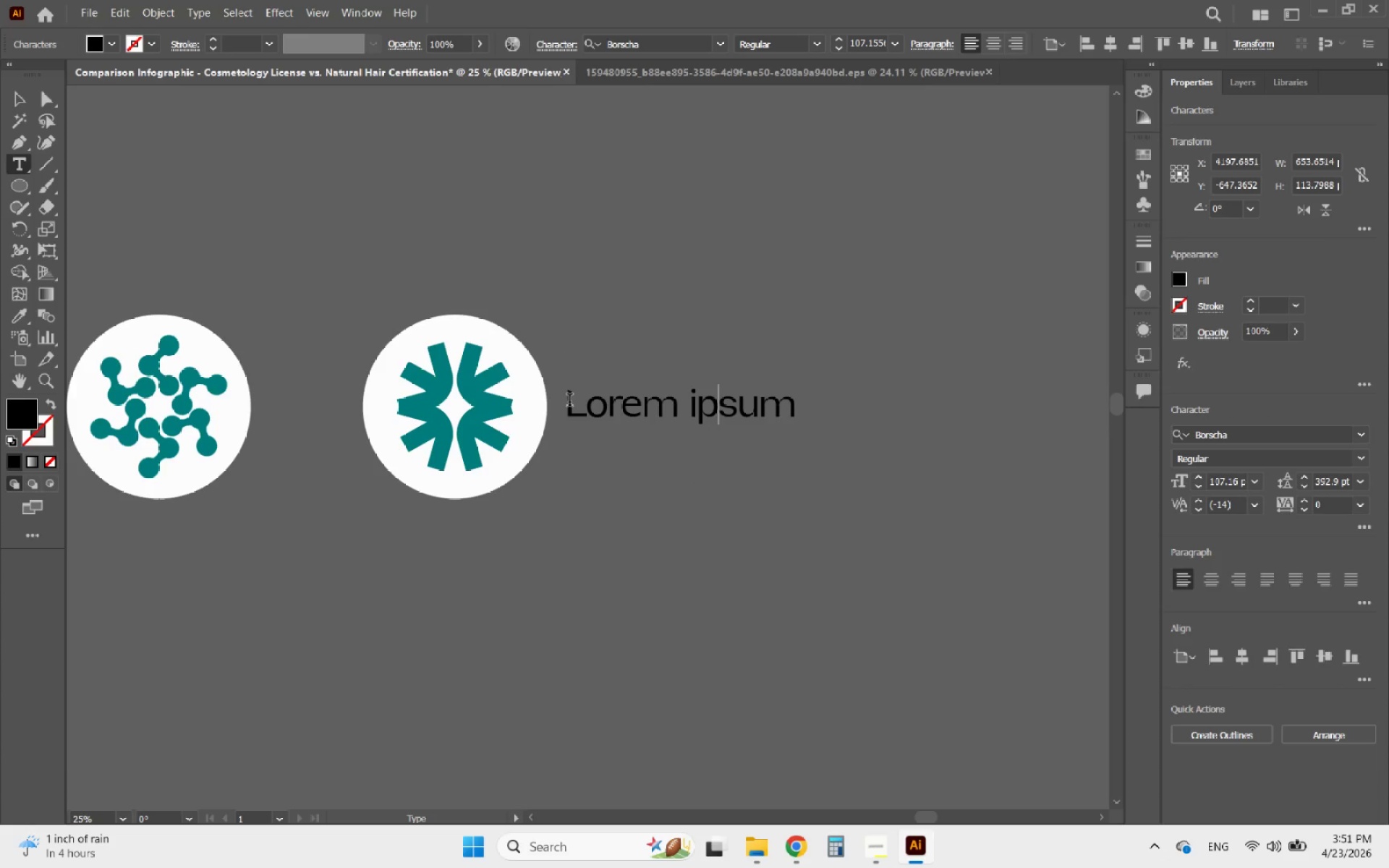 
left_click_drag(start_coordinate=[569, 401], to_coordinate=[850, 402])
 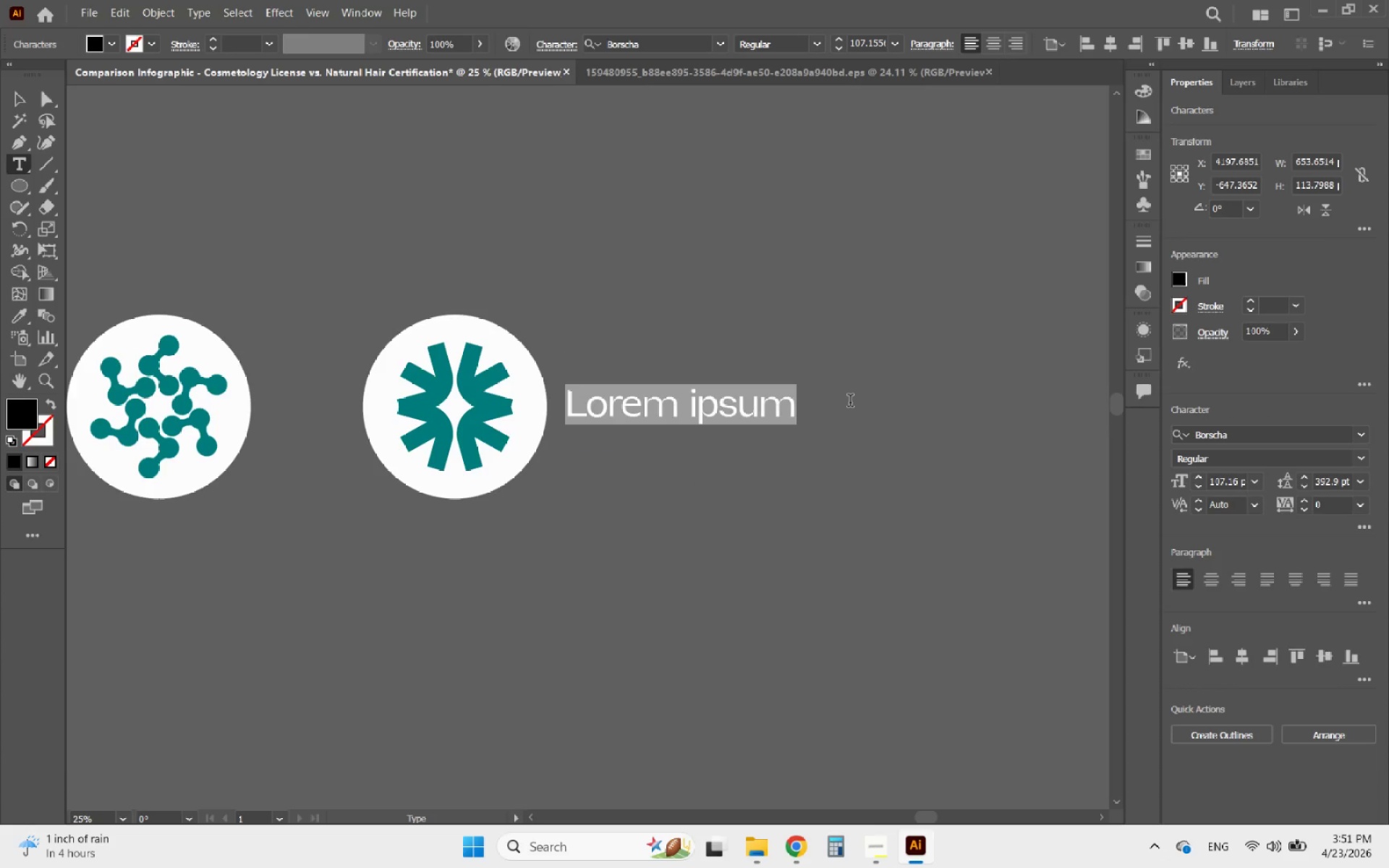 
key(S)
 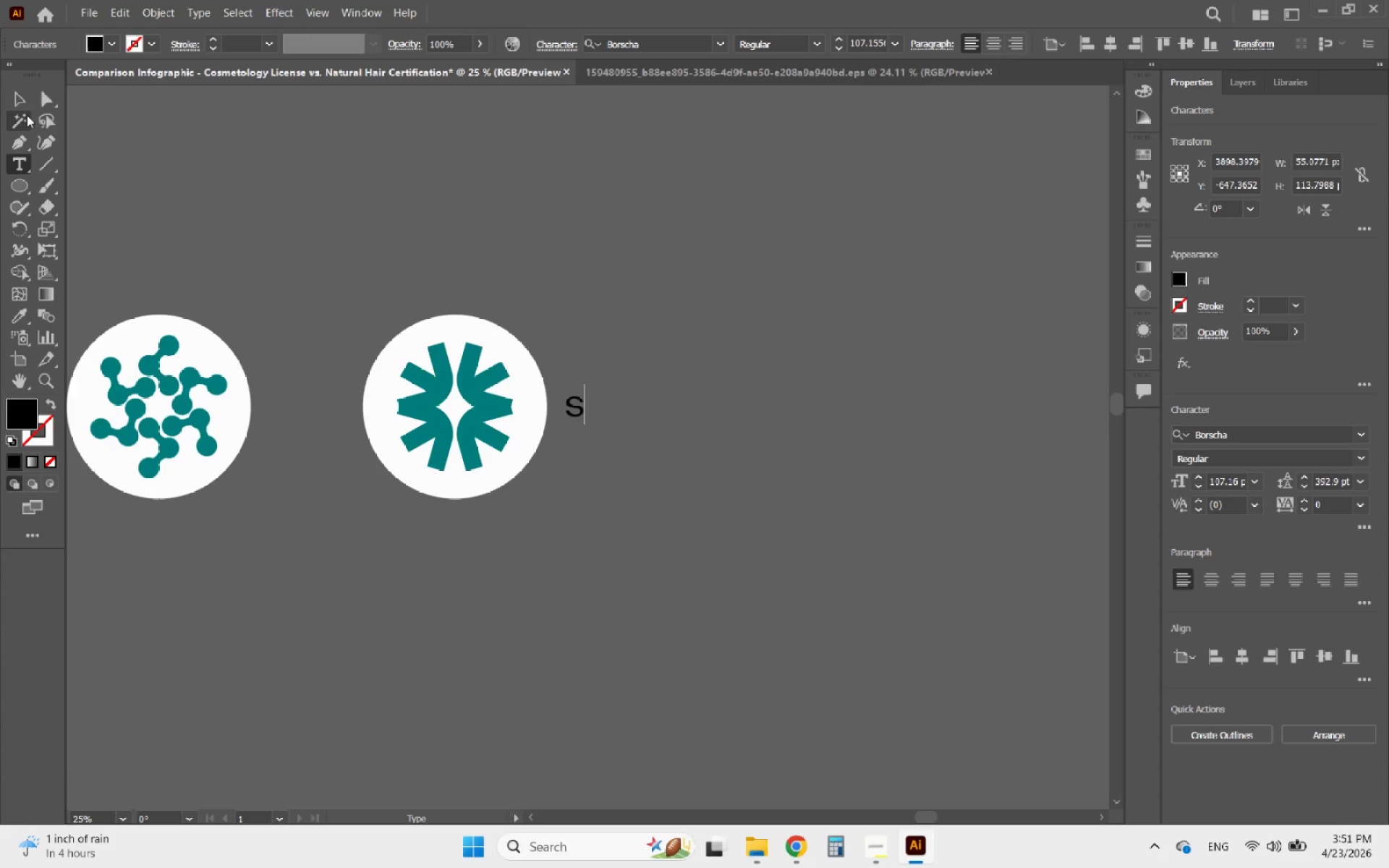 
left_click([20, 95])
 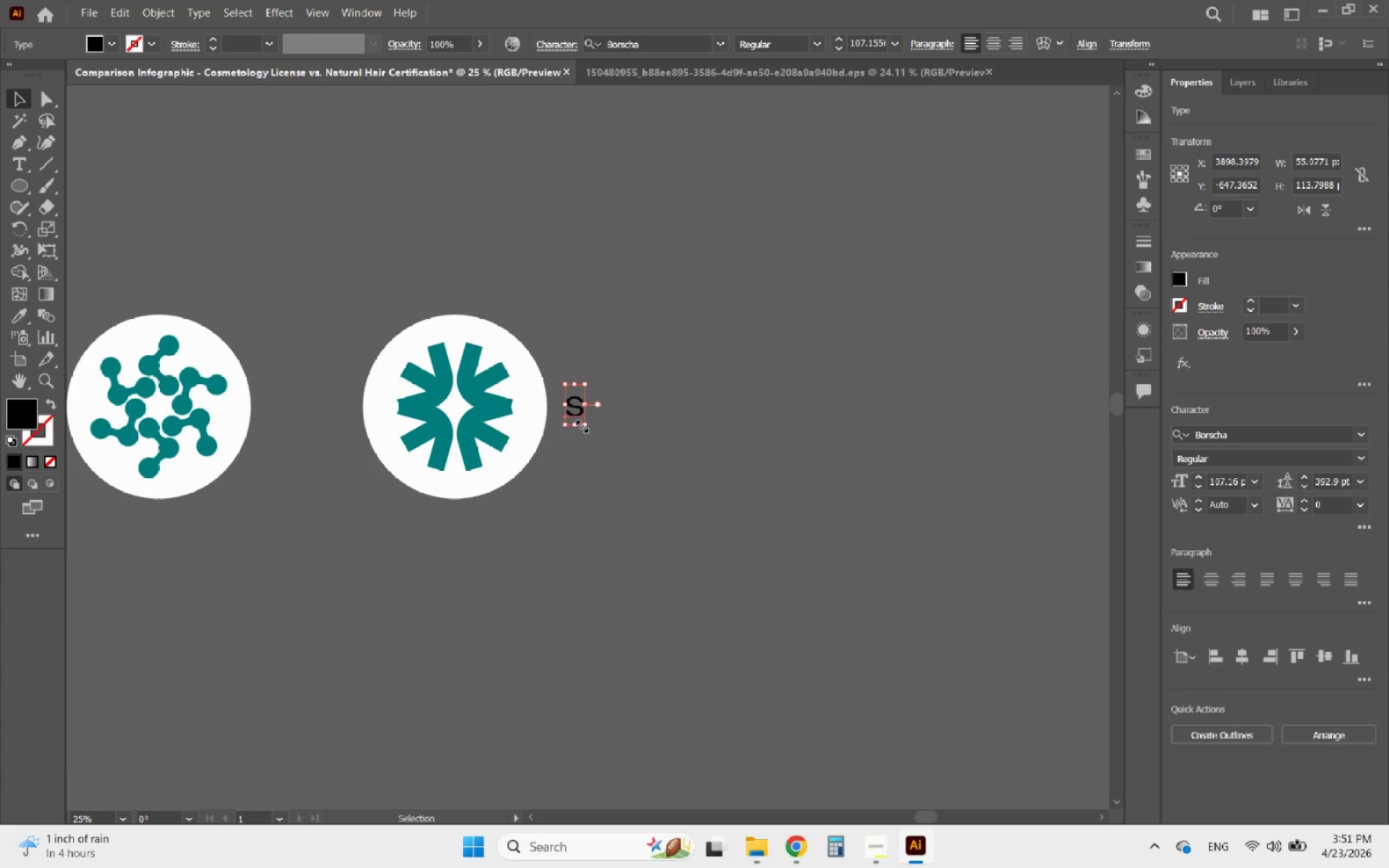 
hold_key(key=ShiftLeft, duration=1.47)
left_click_drag(start_coordinate=[580, 425], to_coordinate=[716, 555])
 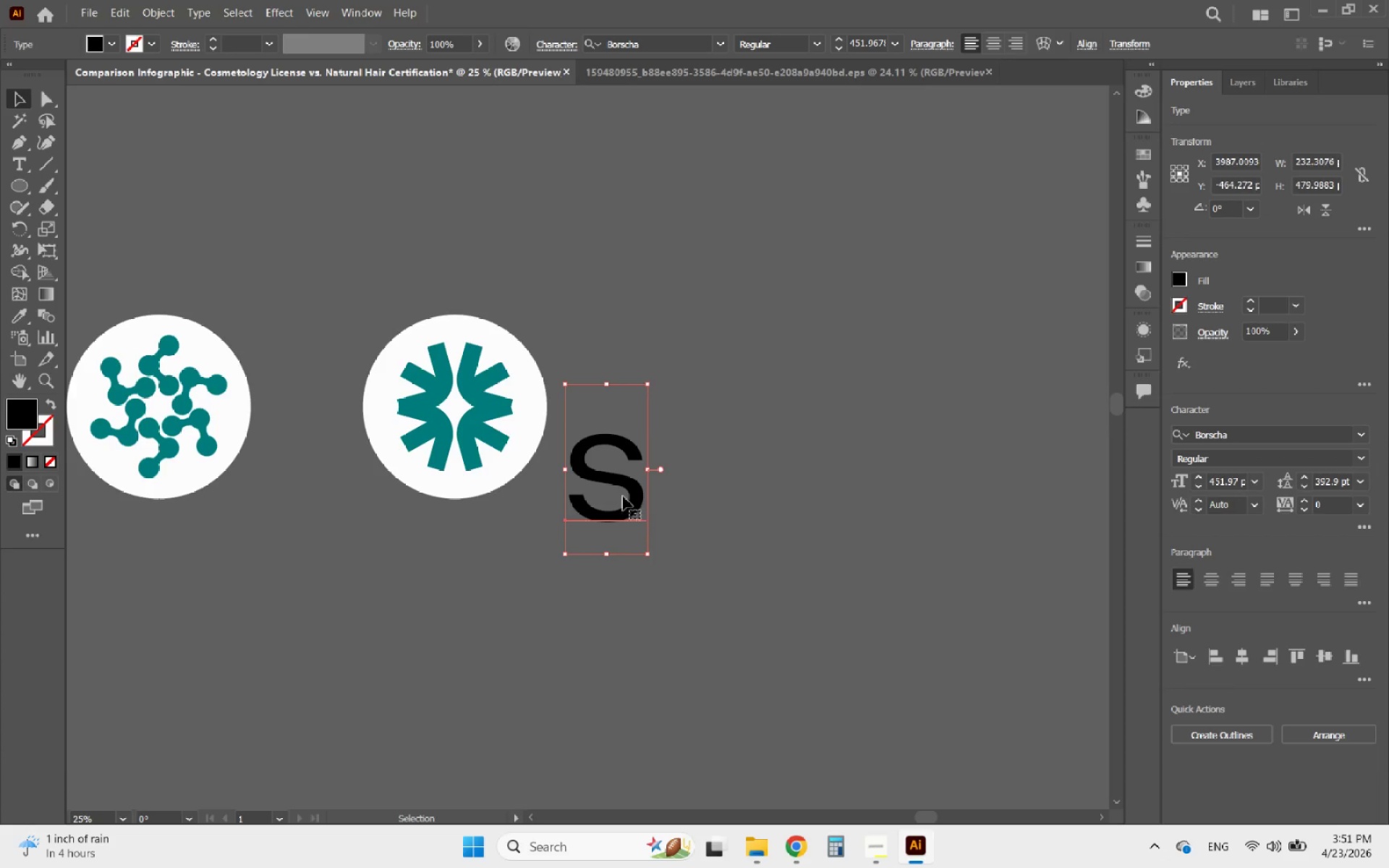 
left_click_drag(start_coordinate=[621, 493], to_coordinate=[707, 425])
 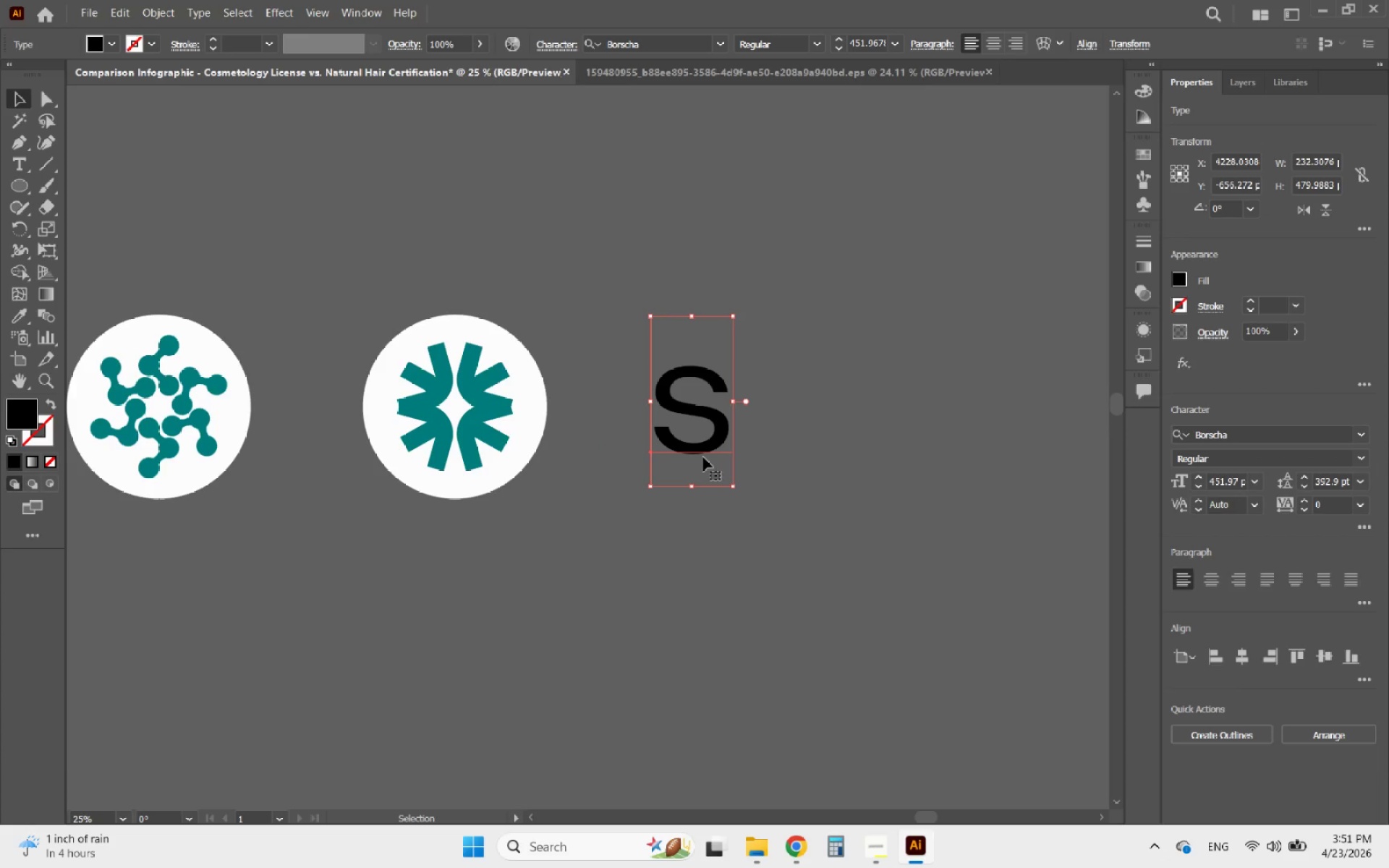 
left_click([698, 409])
 